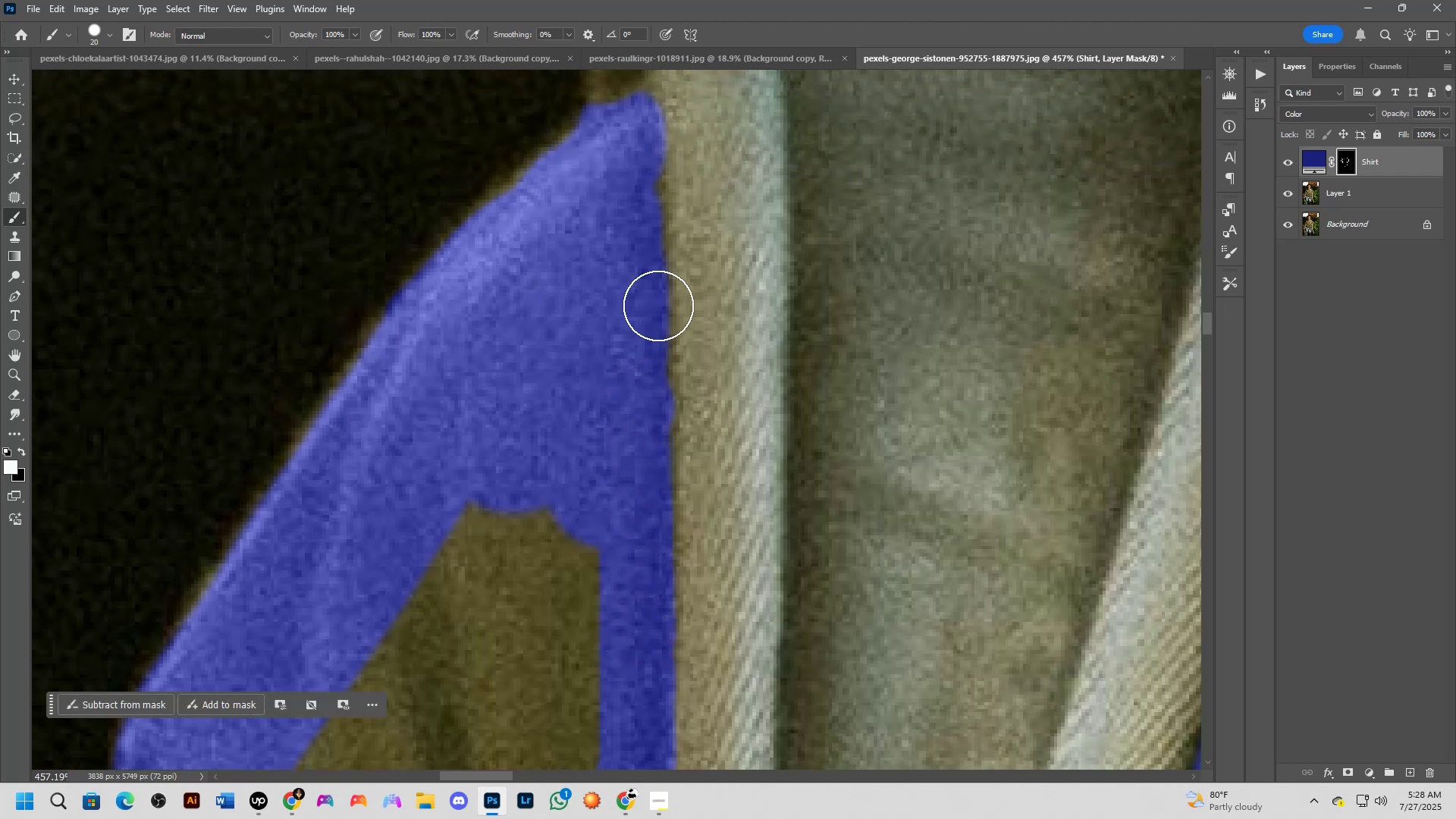 
hold_key(key=Space, duration=0.37)
 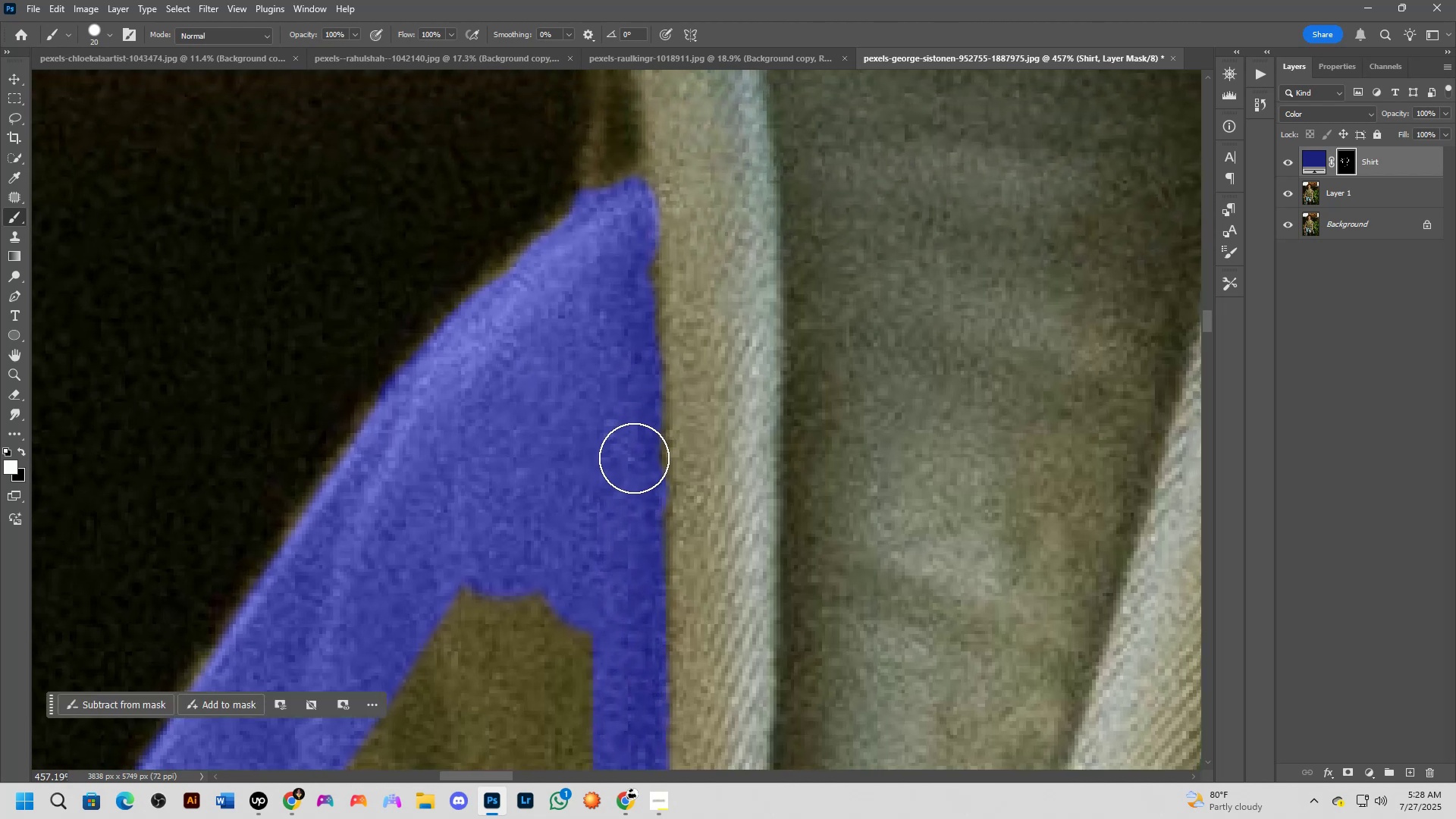 
left_click_drag(start_coordinate=[656, 312], to_coordinate=[649, 397])
 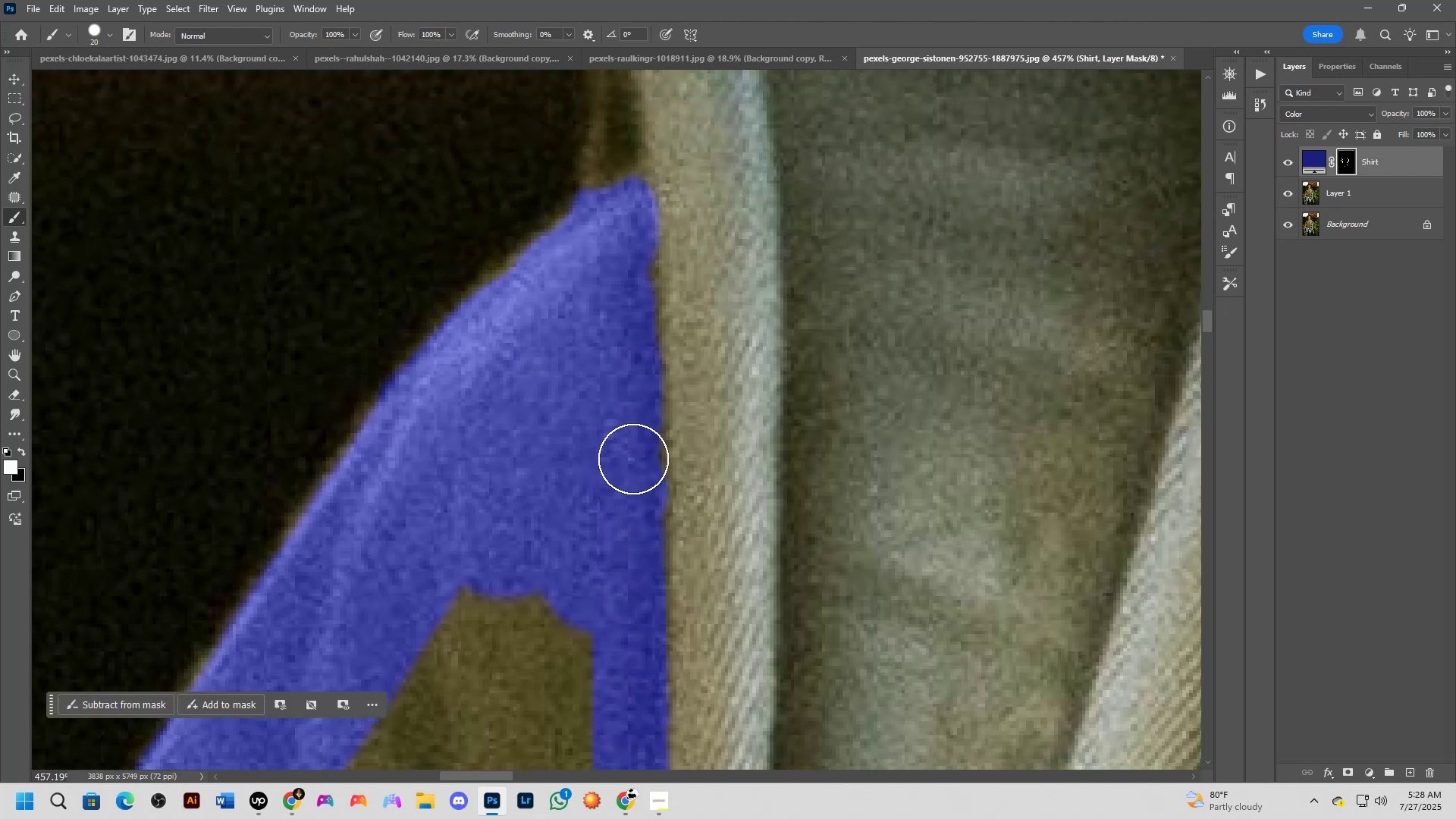 
left_click([629, 460])
 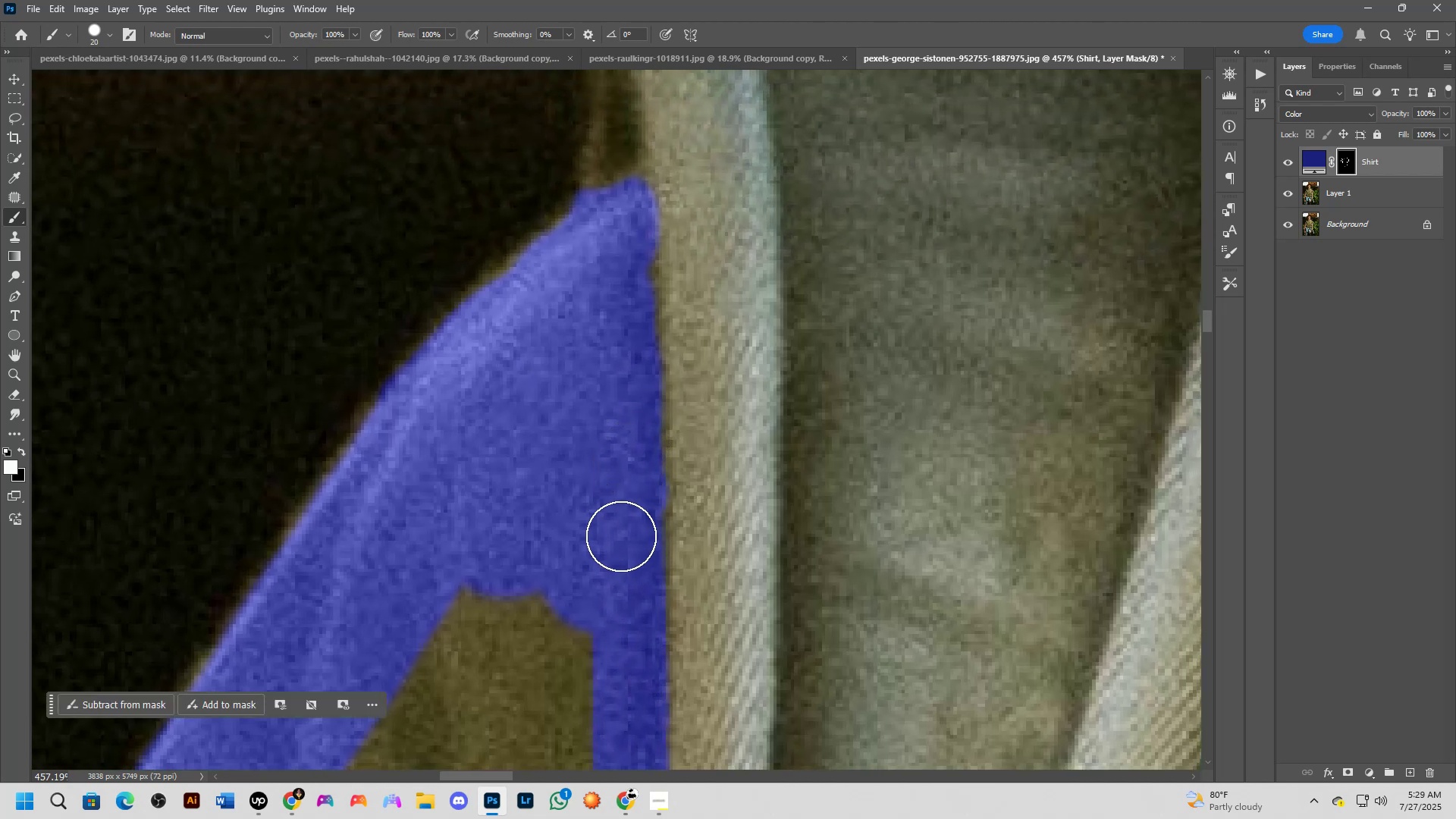 
left_click_drag(start_coordinate=[627, 516], to_coordinate=[631, 579])
 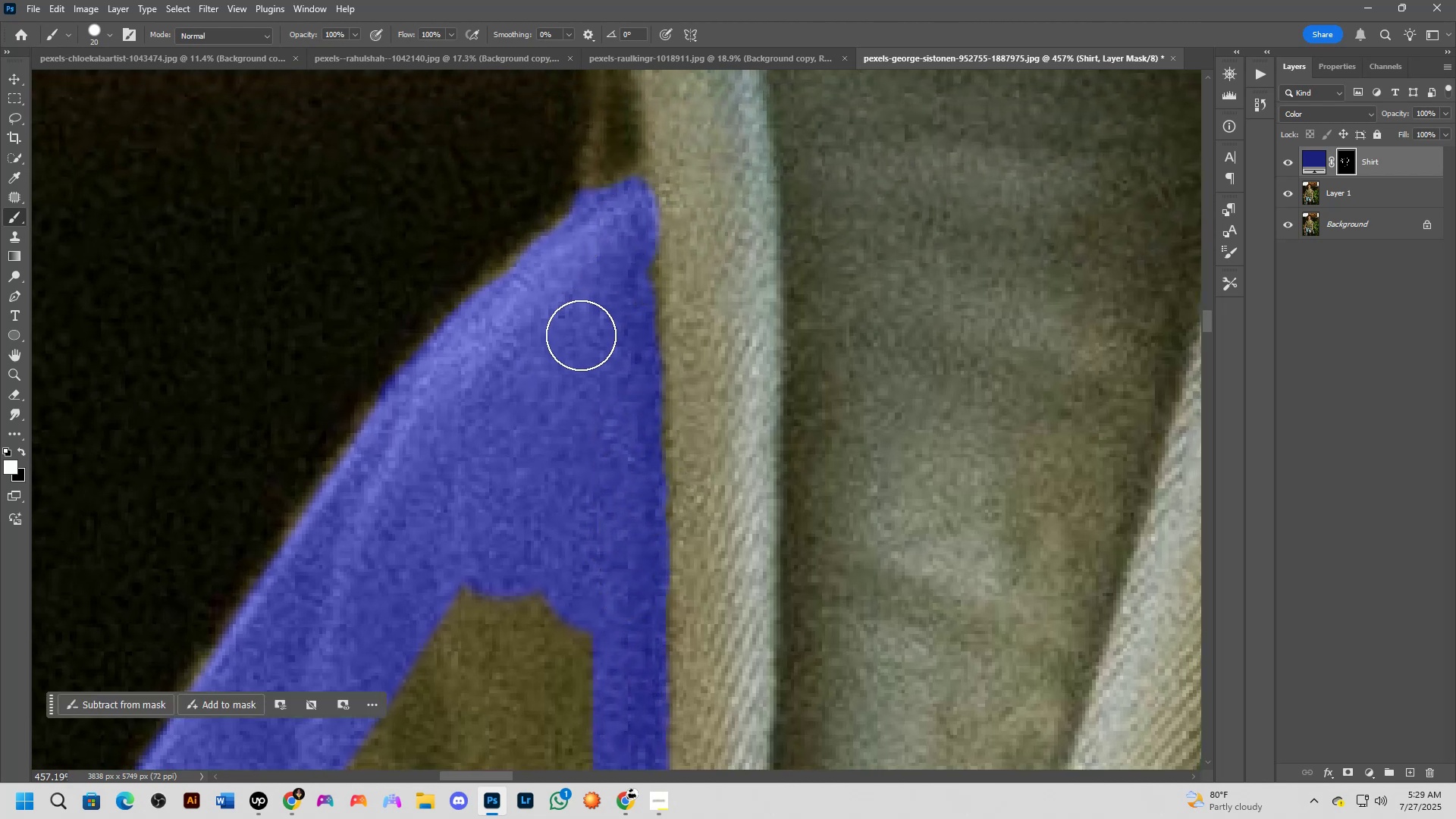 
hold_key(key=Space, duration=1.46)
 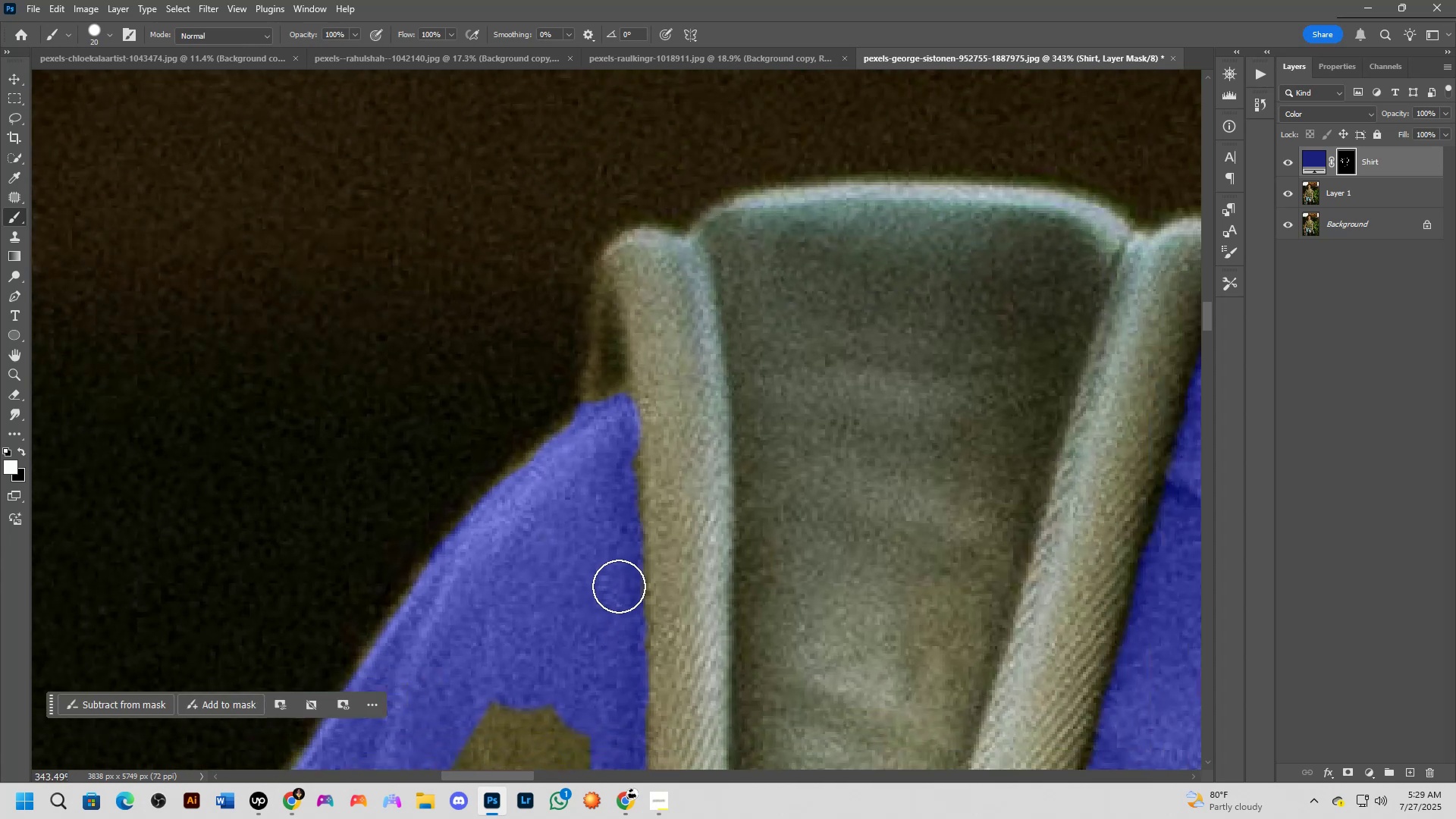 
left_click_drag(start_coordinate=[620, 474], to_coordinate=[611, 601])
 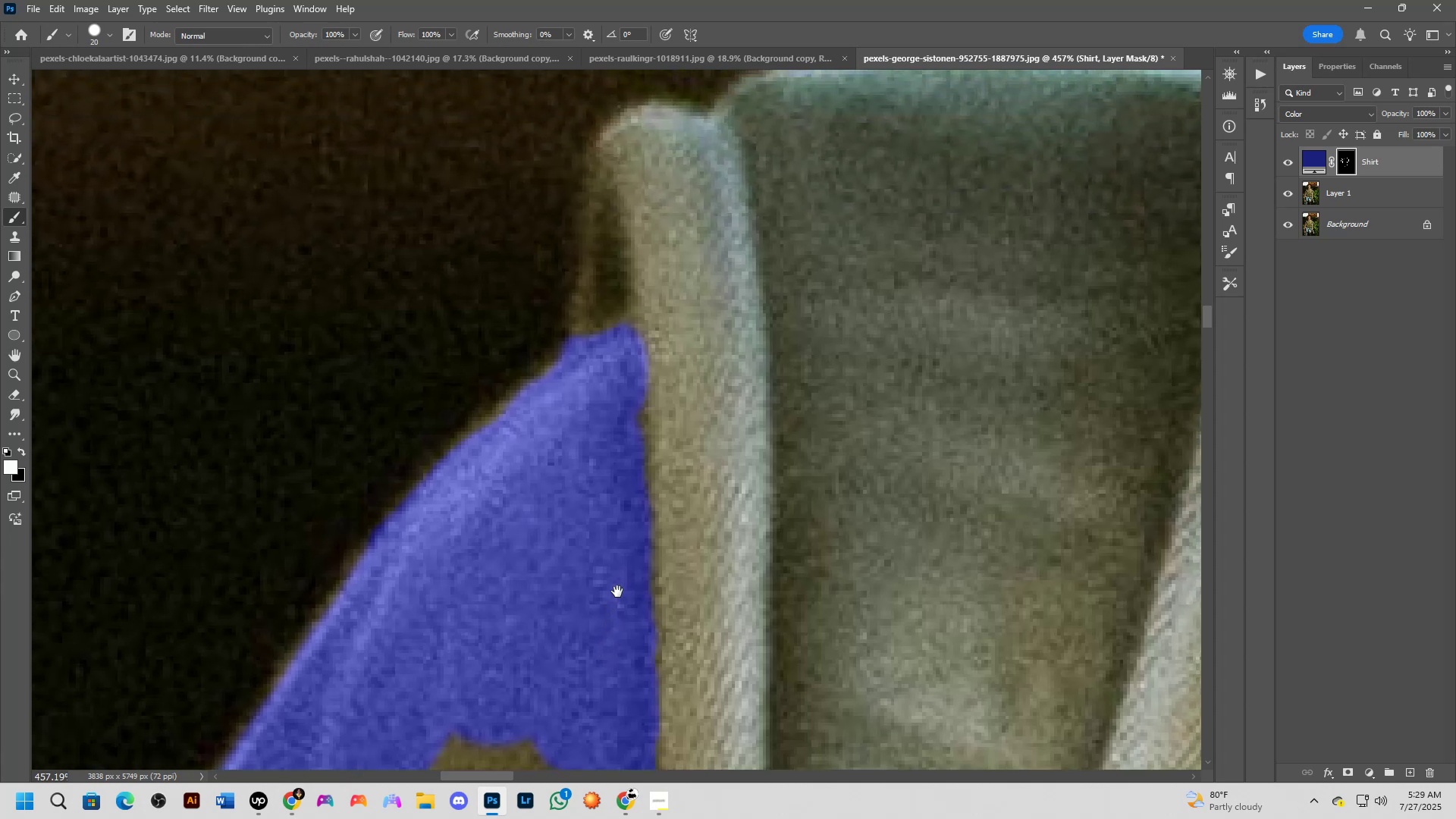 
scroll: coordinate [619, 586], scroll_direction: down, amount: 4.0
 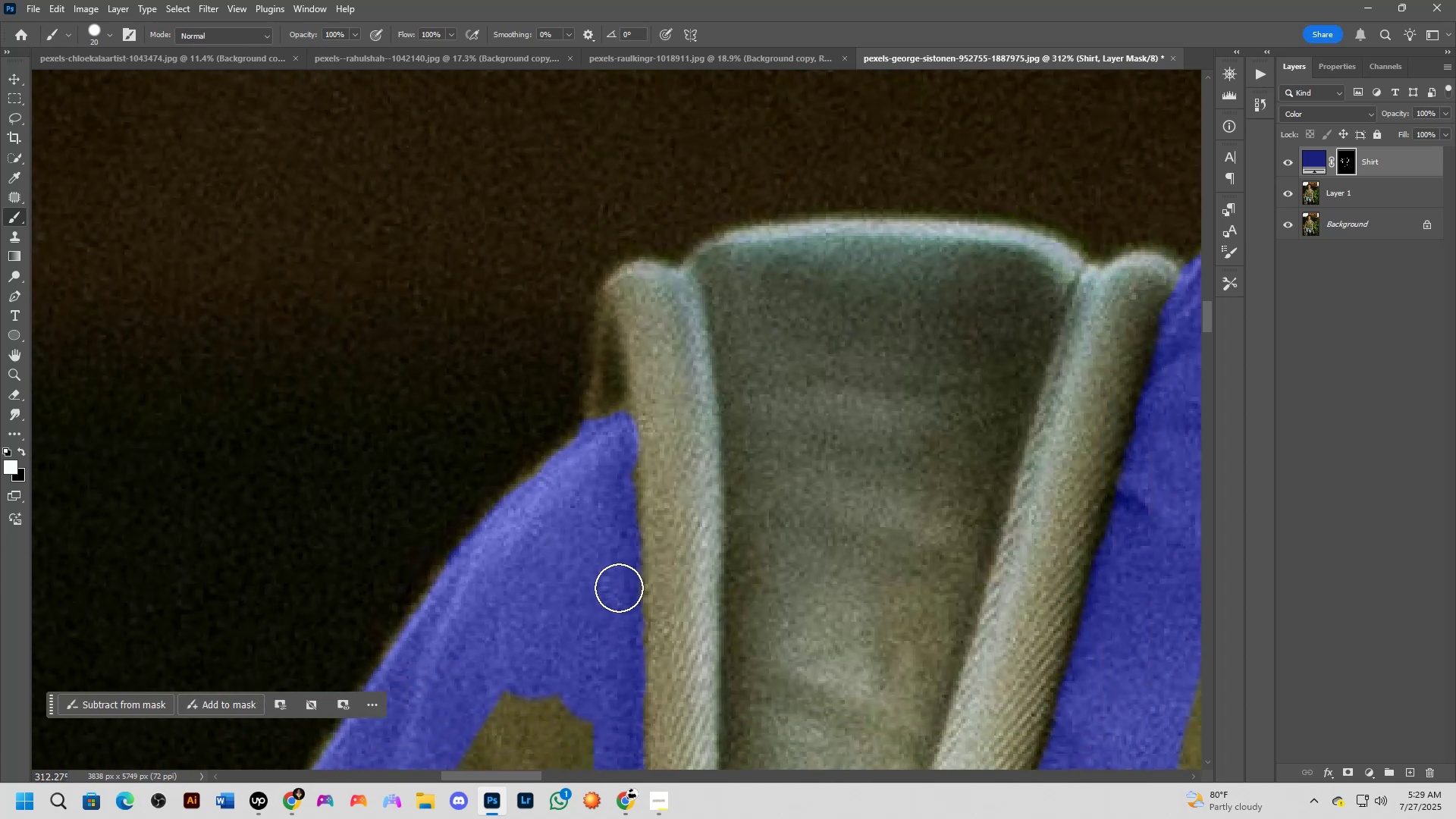 
hold_key(key=Space, duration=0.76)
 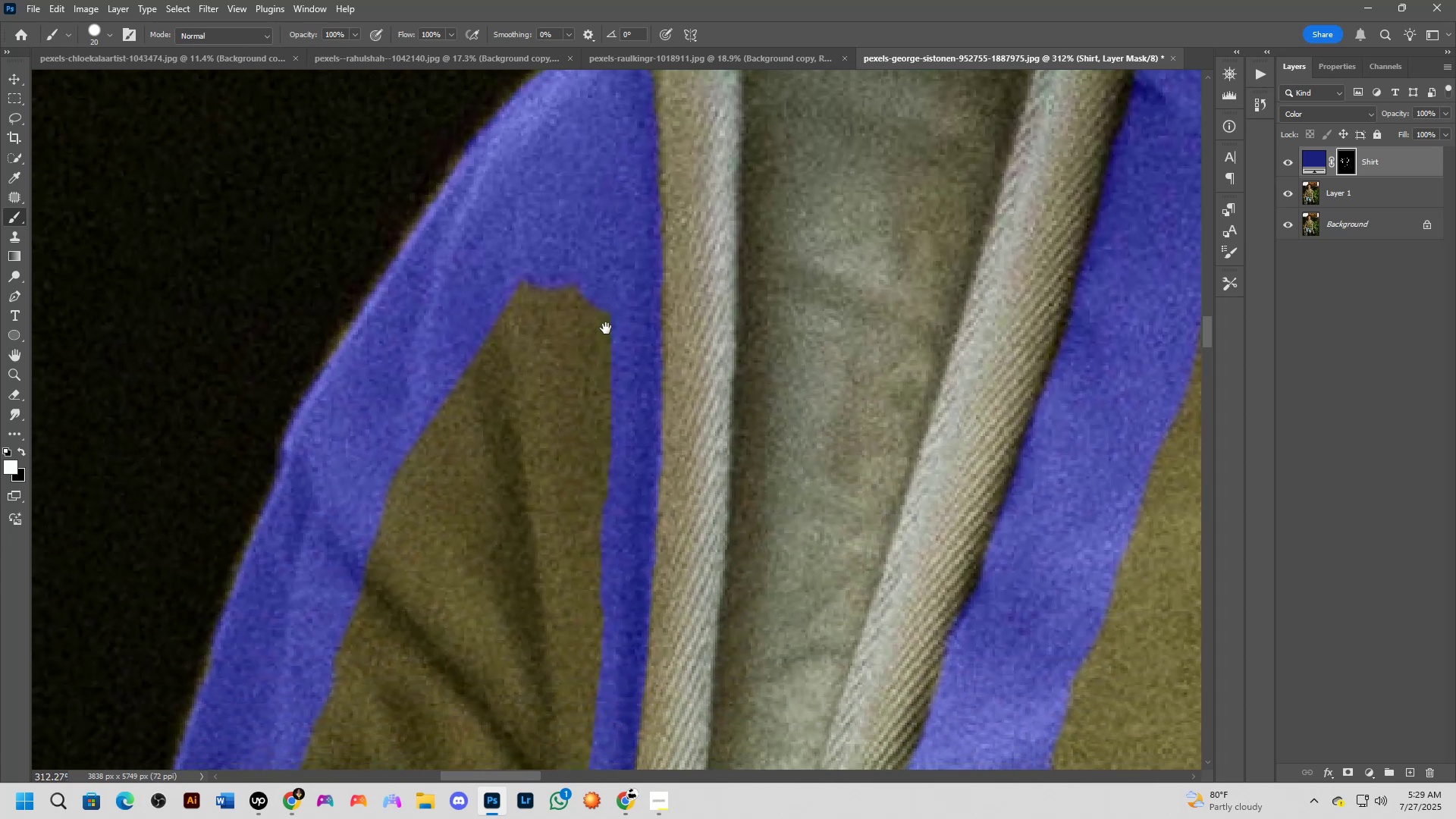 
left_click_drag(start_coordinate=[602, 613], to_coordinate=[613, 274])
 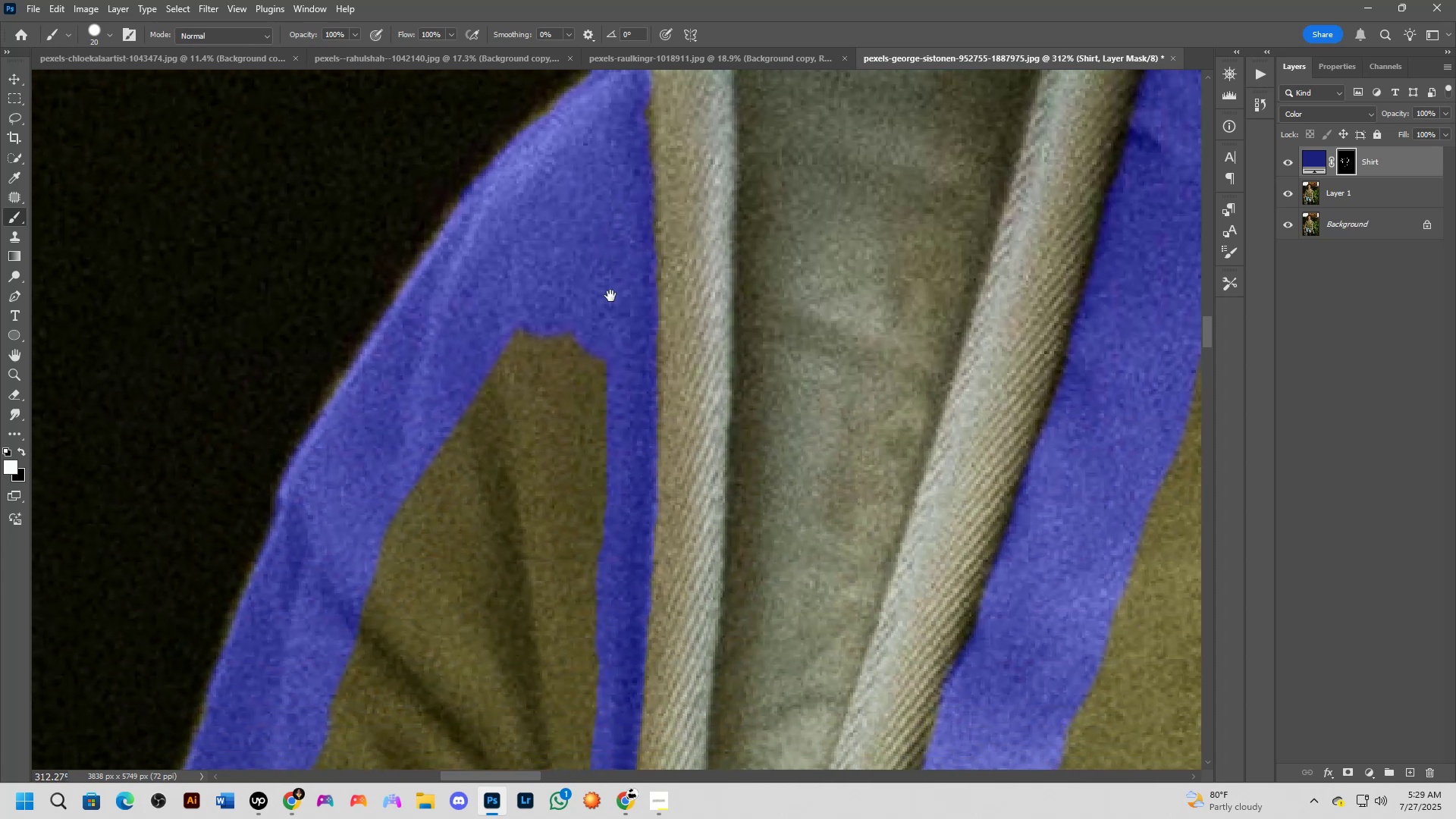 
scroll: coordinate [683, 429], scroll_direction: down, amount: 18.0
 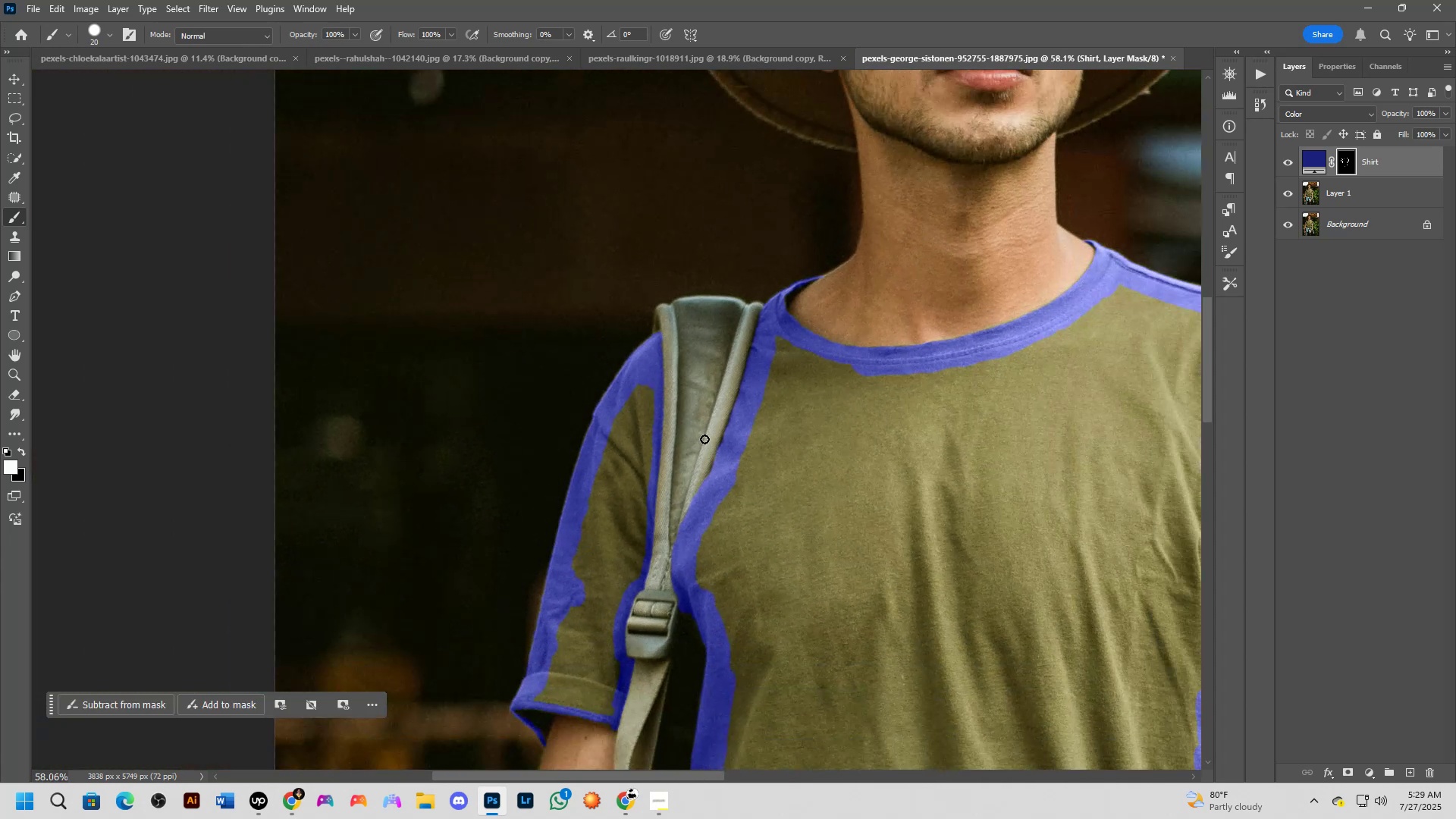 
hold_key(key=Space, duration=0.96)
 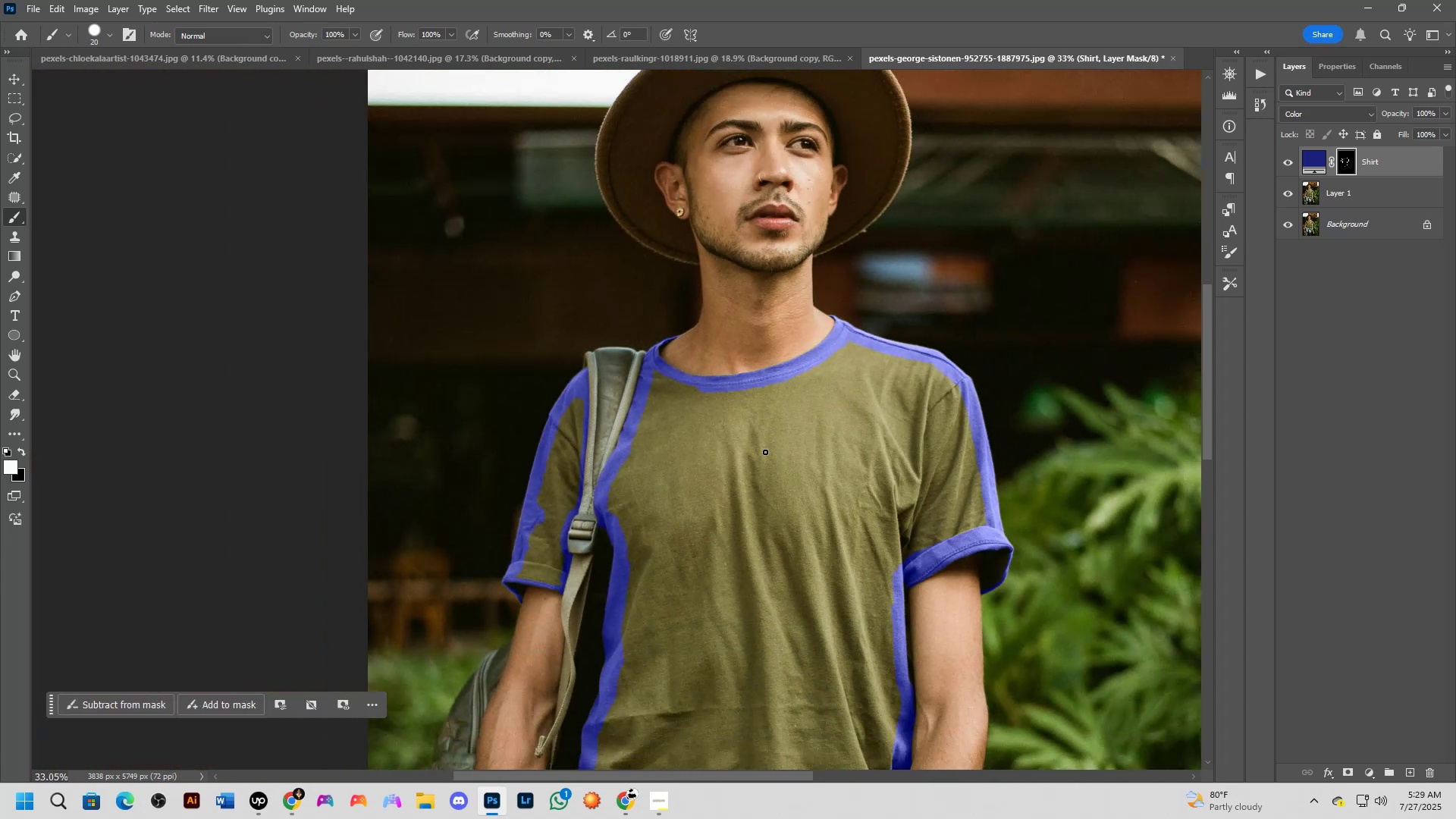 
left_click_drag(start_coordinate=[974, 485], to_coordinate=[767, 457])
 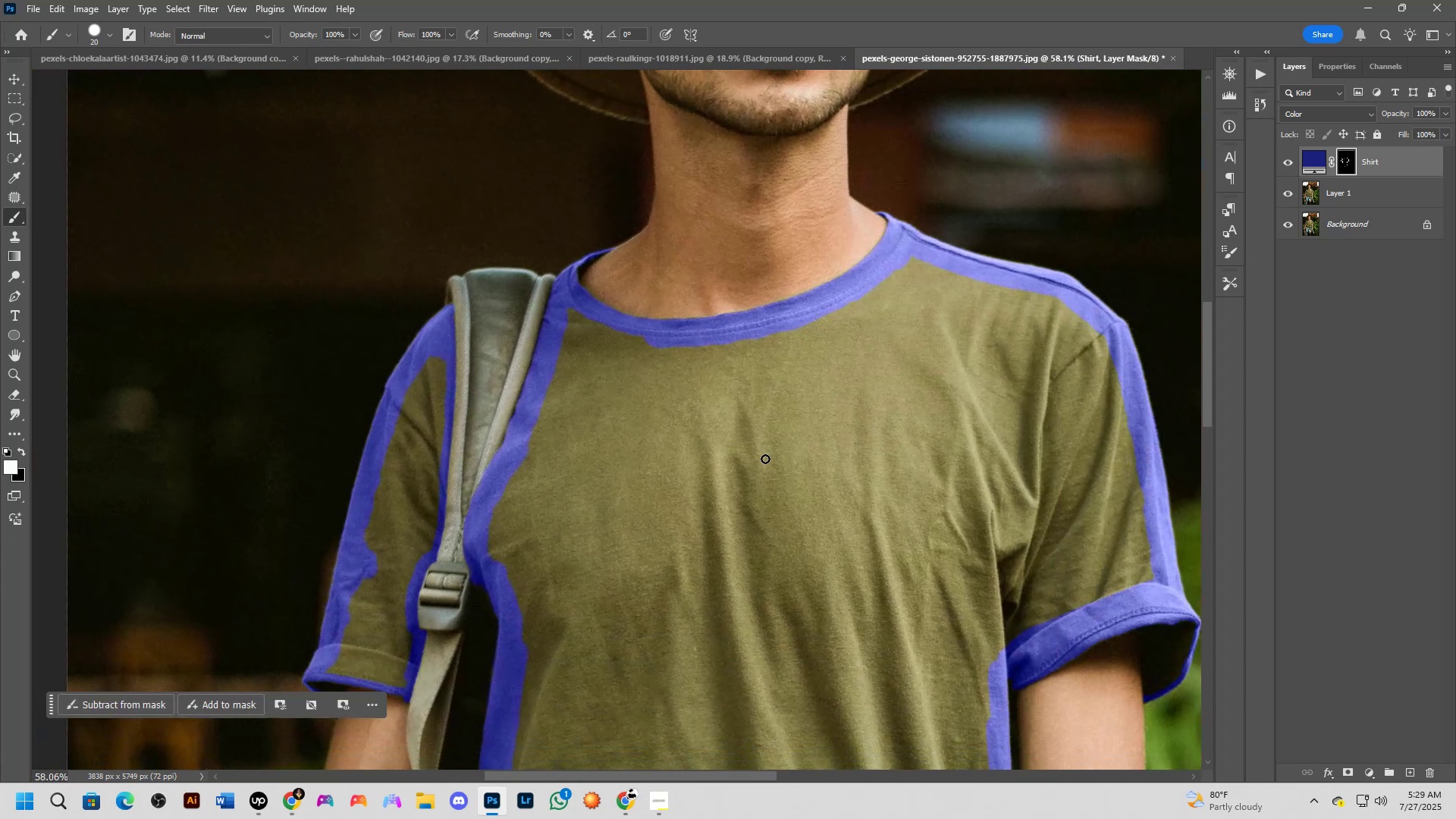 
scroll: coordinate [765, 451], scroll_direction: down, amount: 8.0
 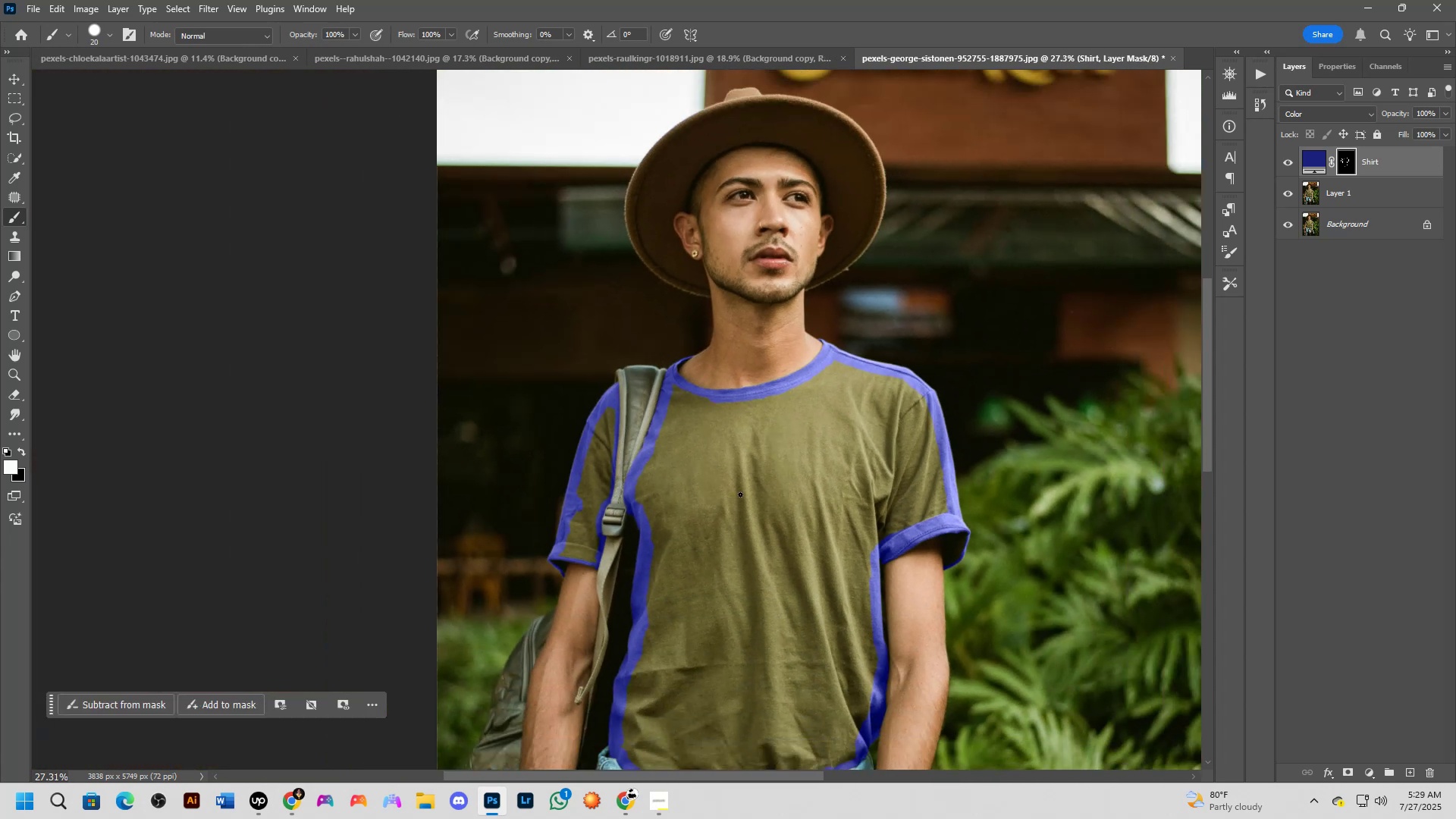 
hold_key(key=Space, duration=1.53)
 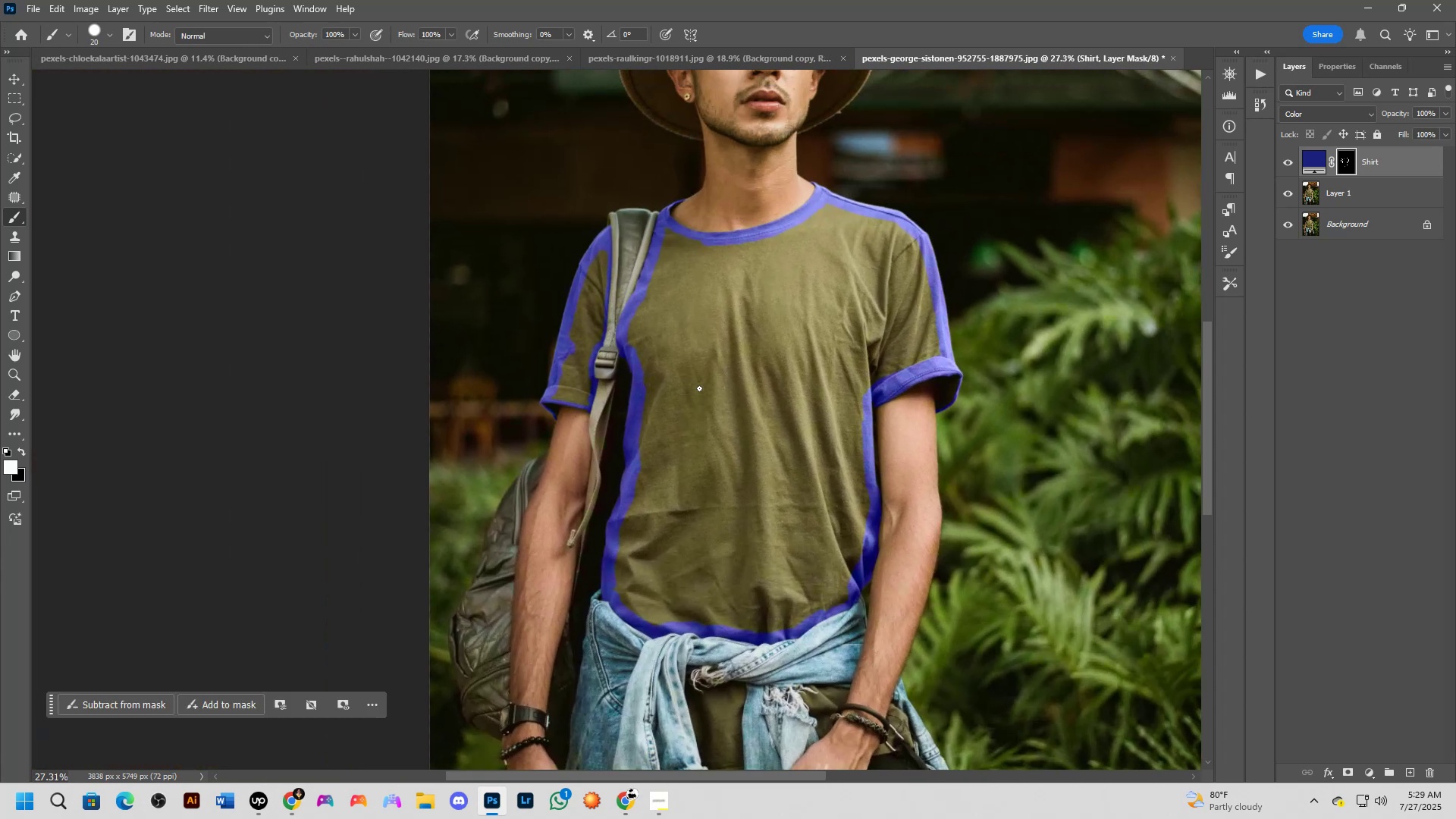 
left_click_drag(start_coordinate=[707, 545], to_coordinate=[699, 388])
 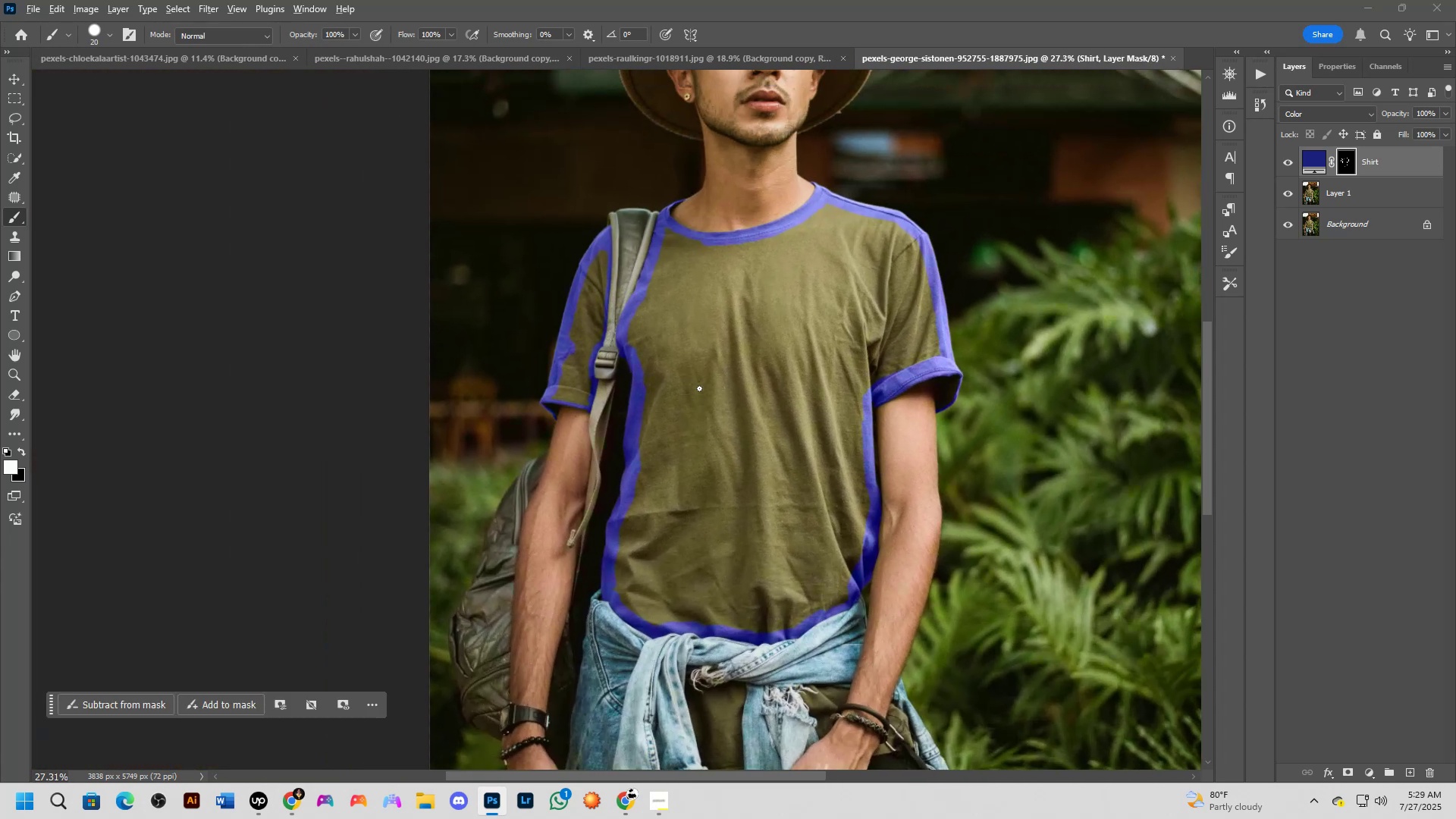 
key(Space)
 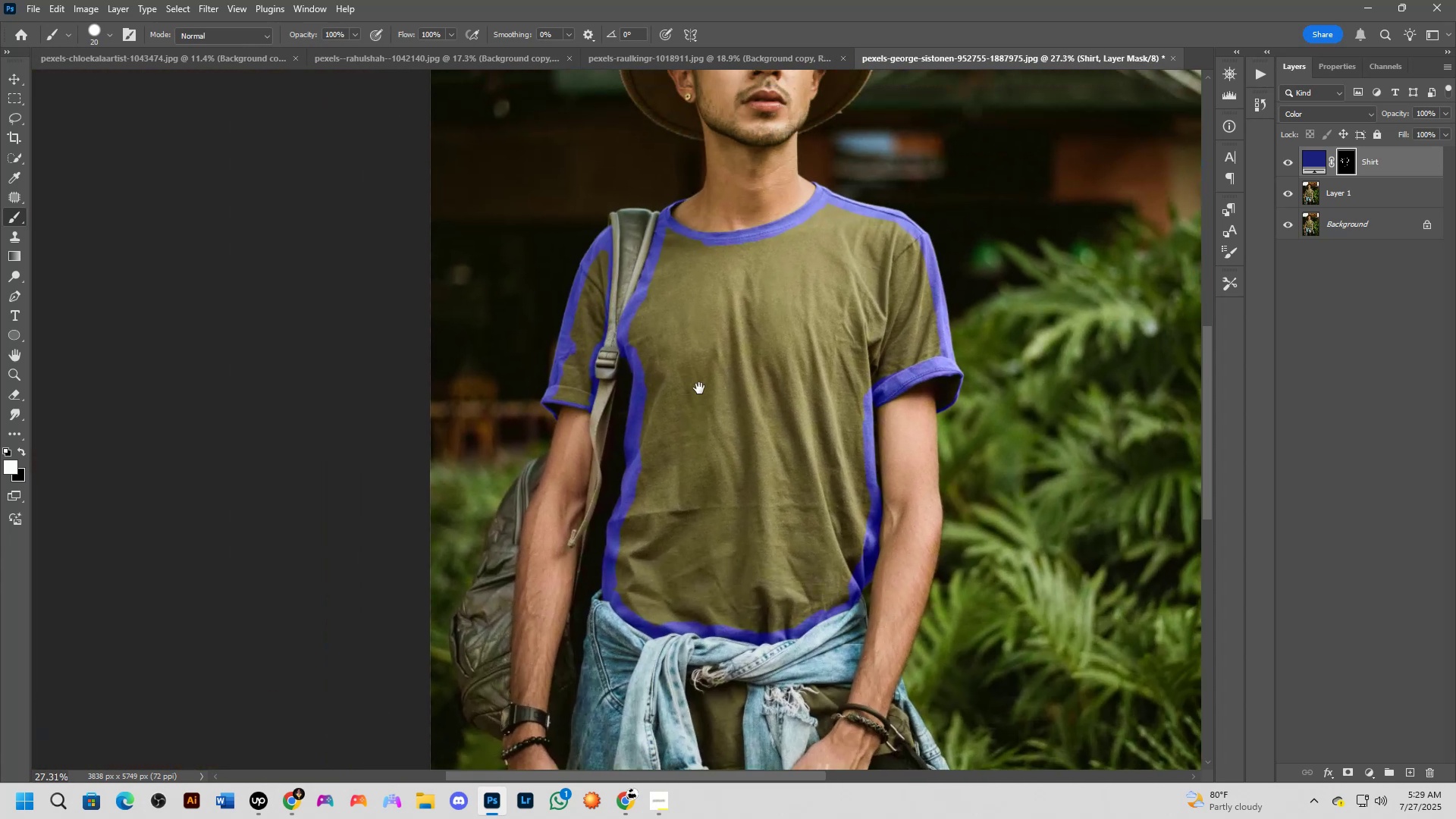 
key(Space)
 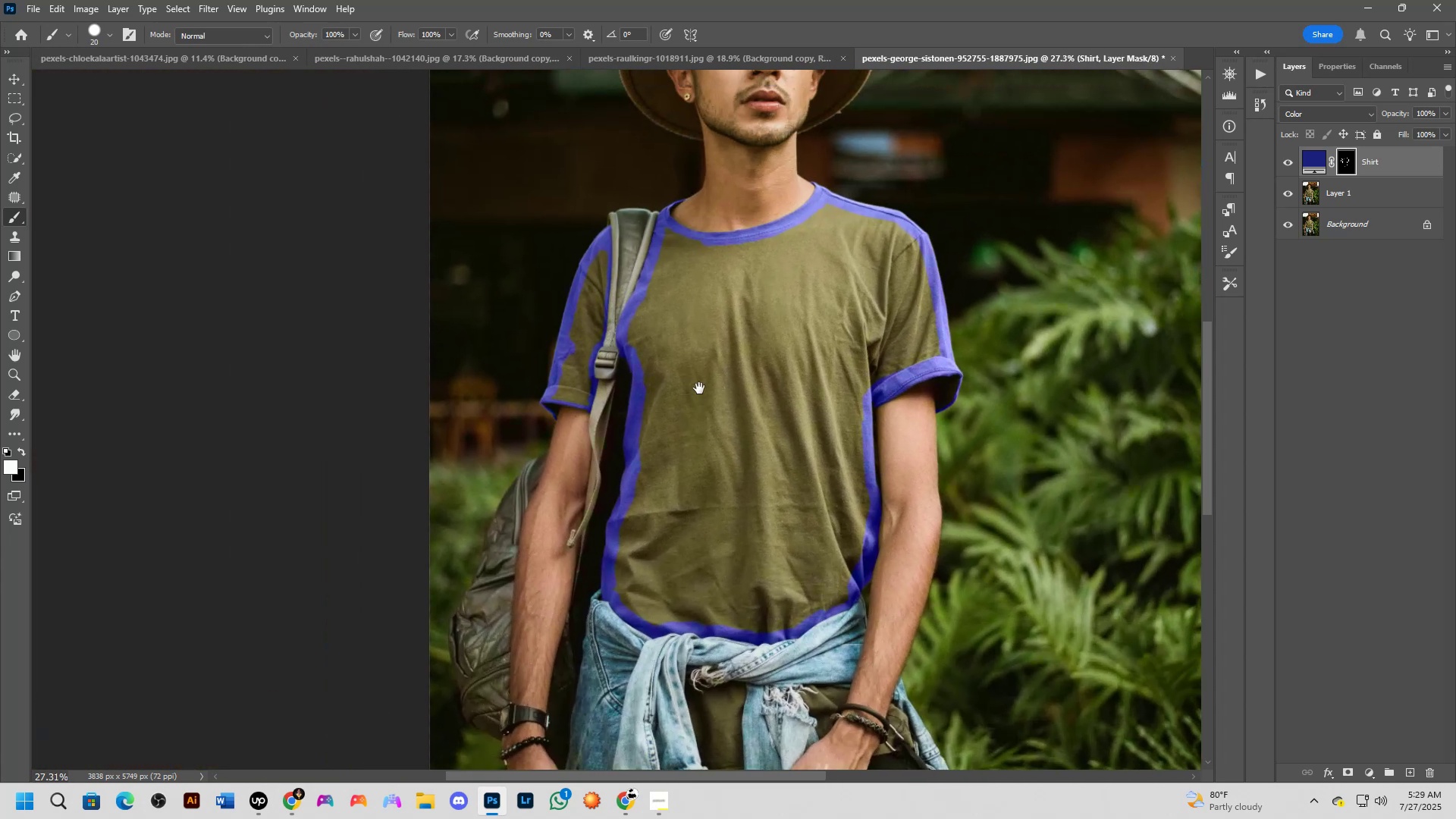 
key(Space)
 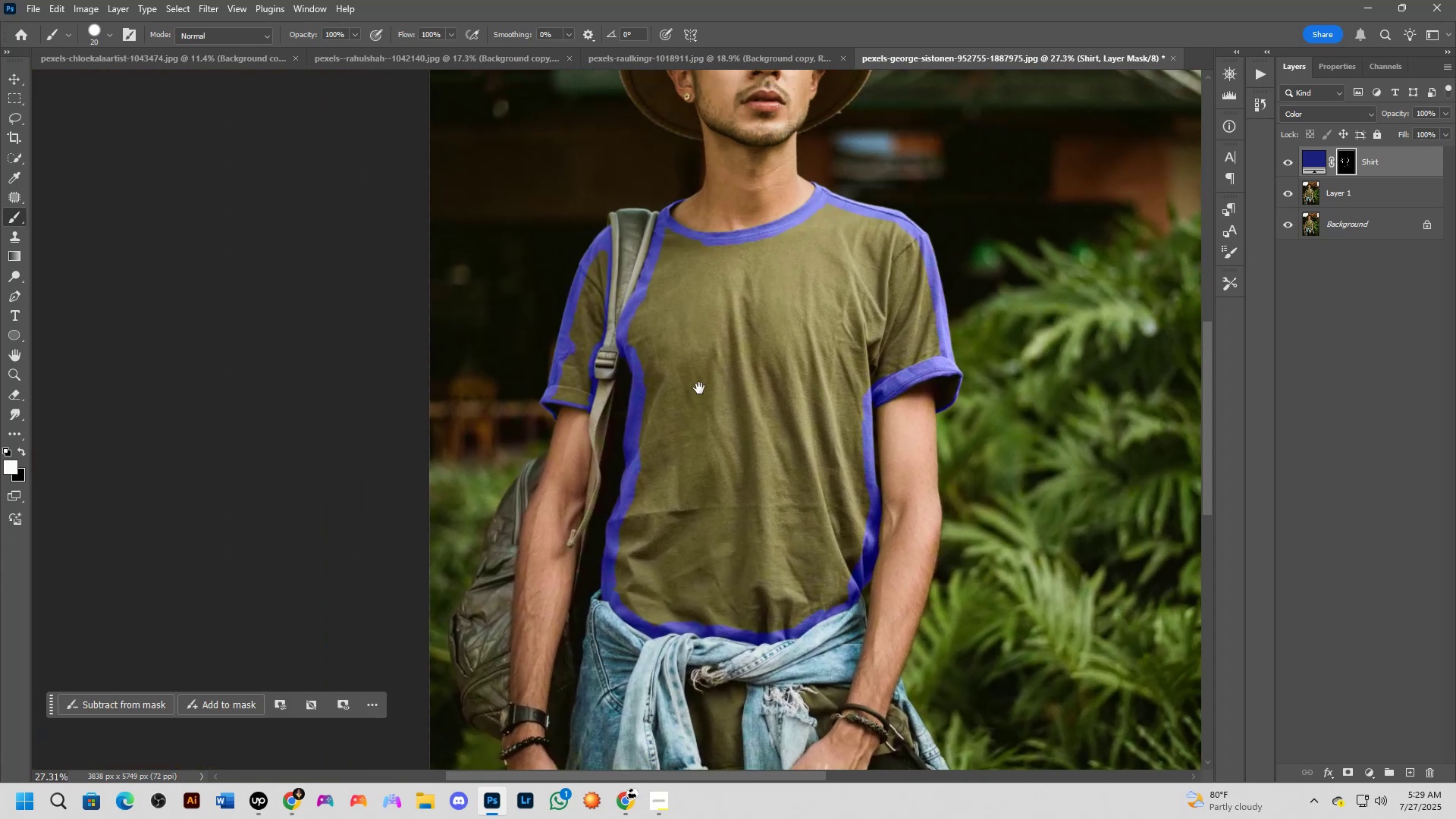 
key(Space)
 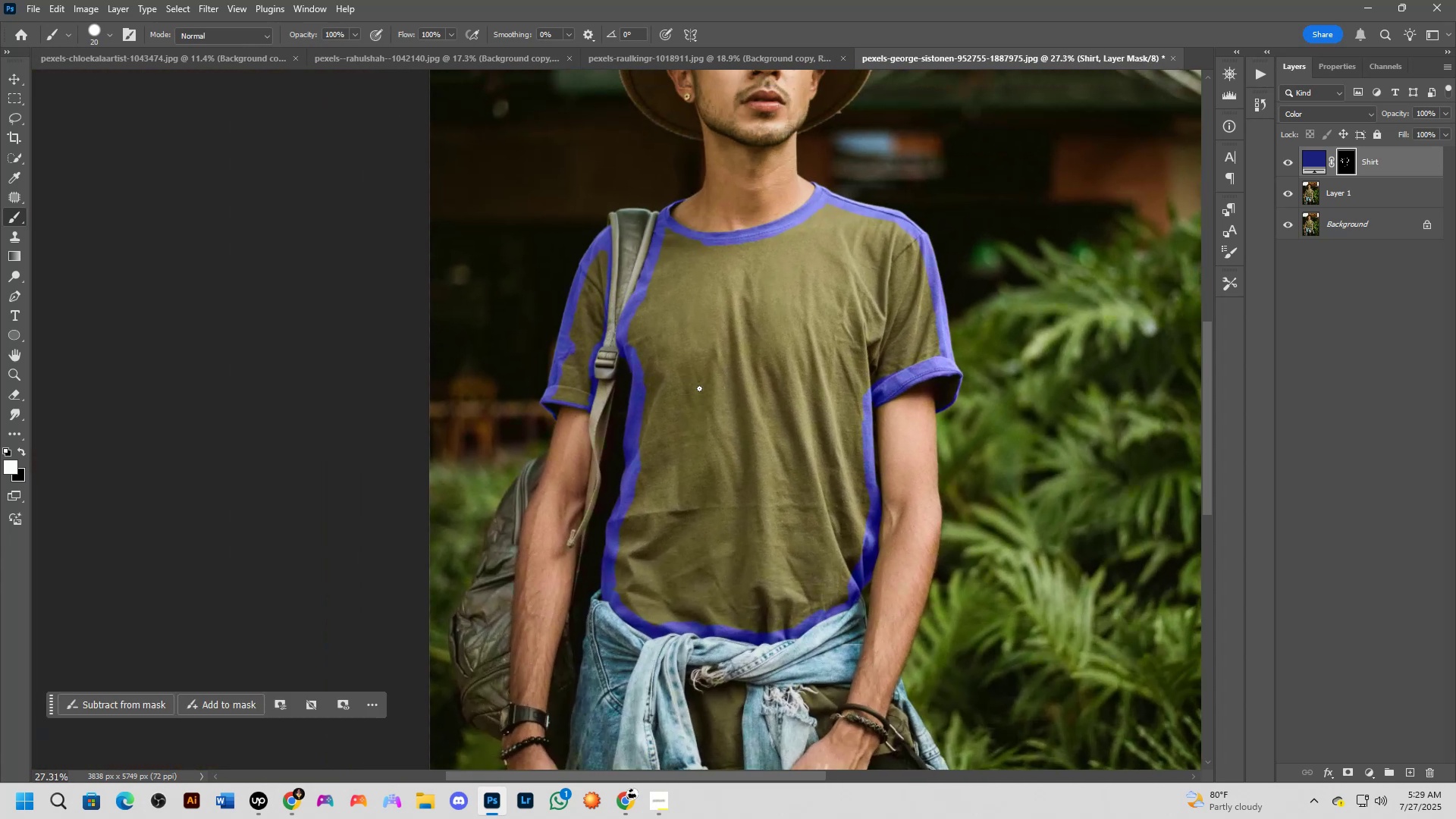 
key(Alt+AltLeft)
 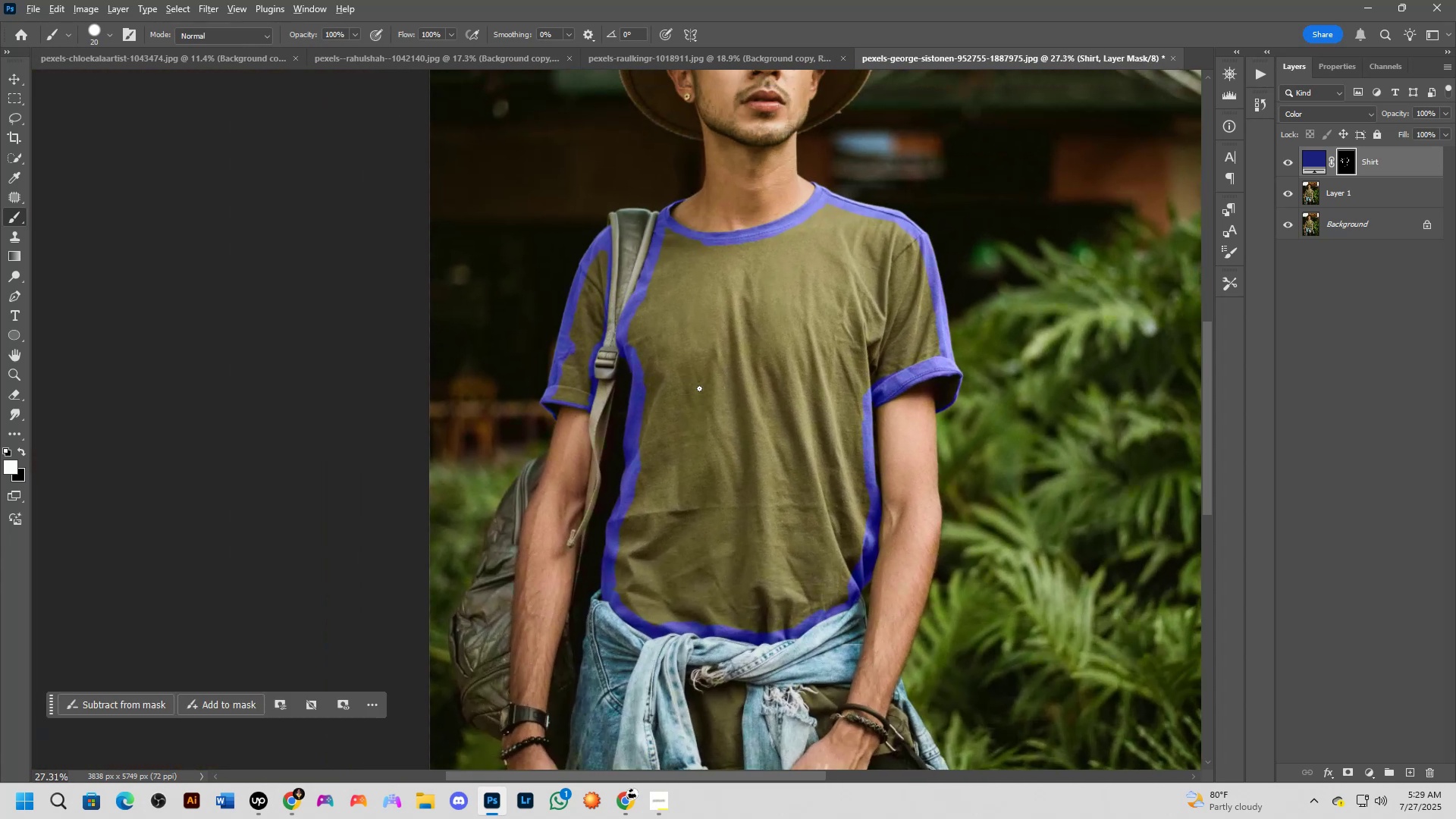 
key(Alt+Tab)
 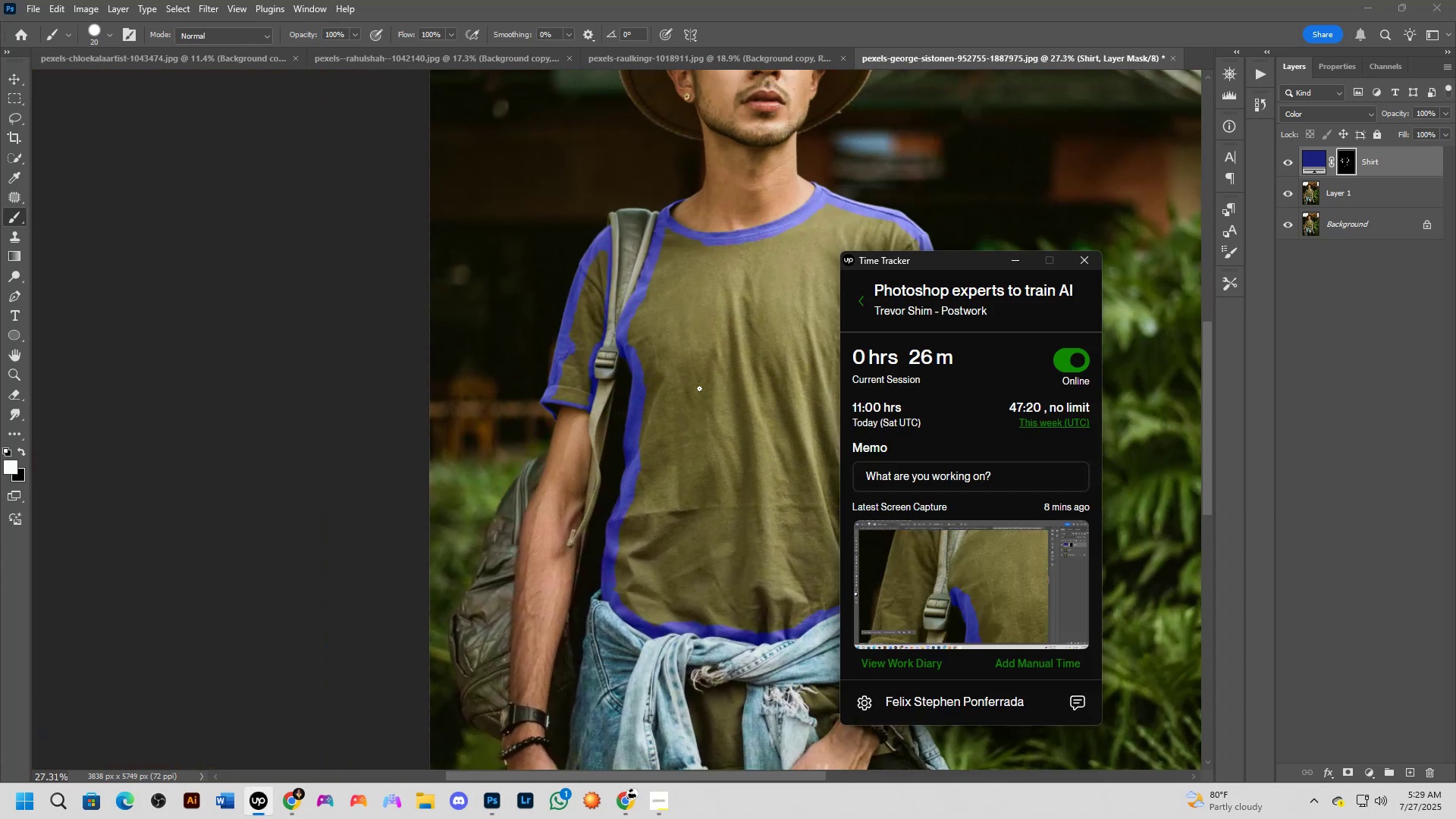 
key(Alt+AltLeft)
 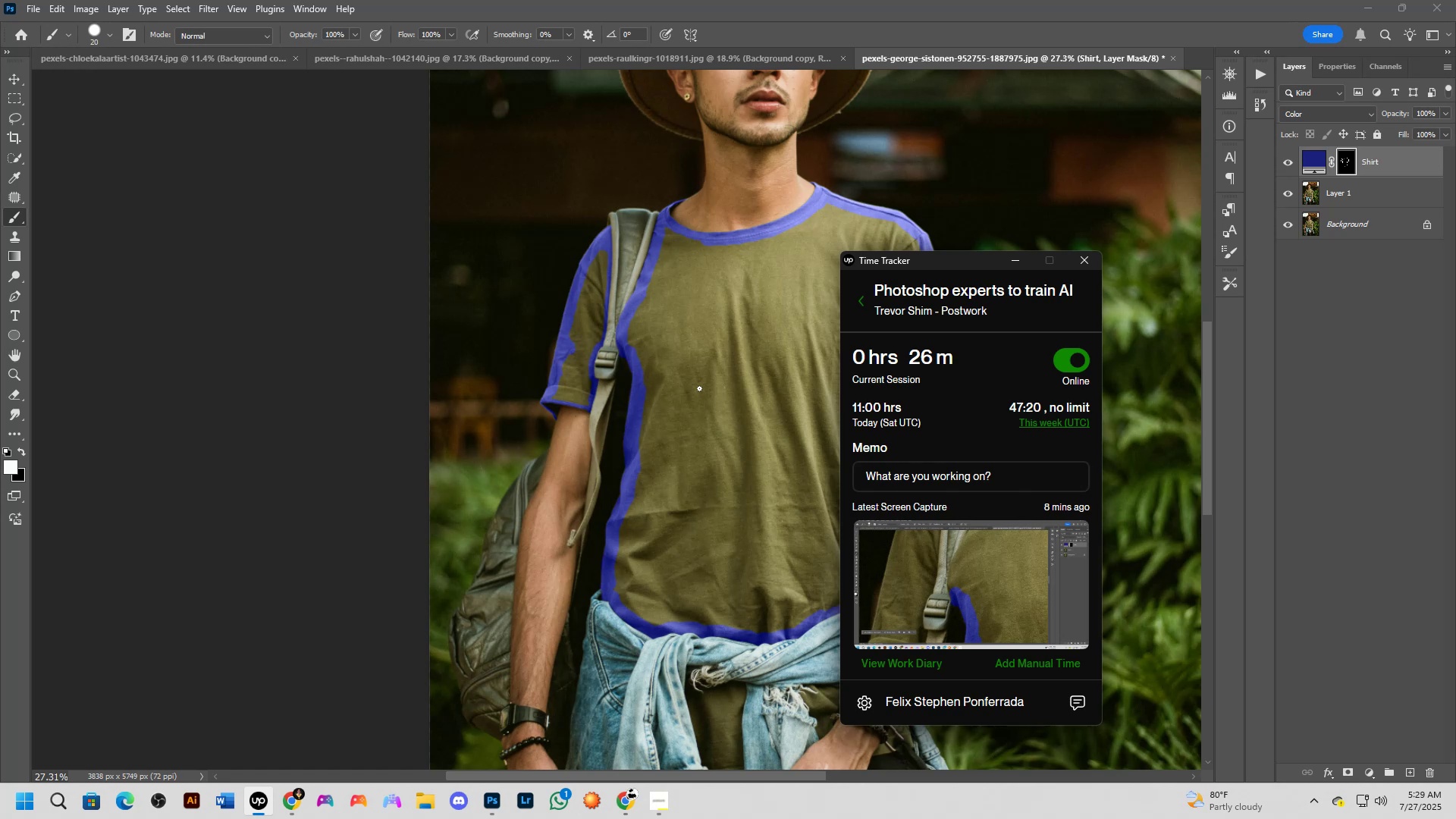 
key(Alt+Tab)
 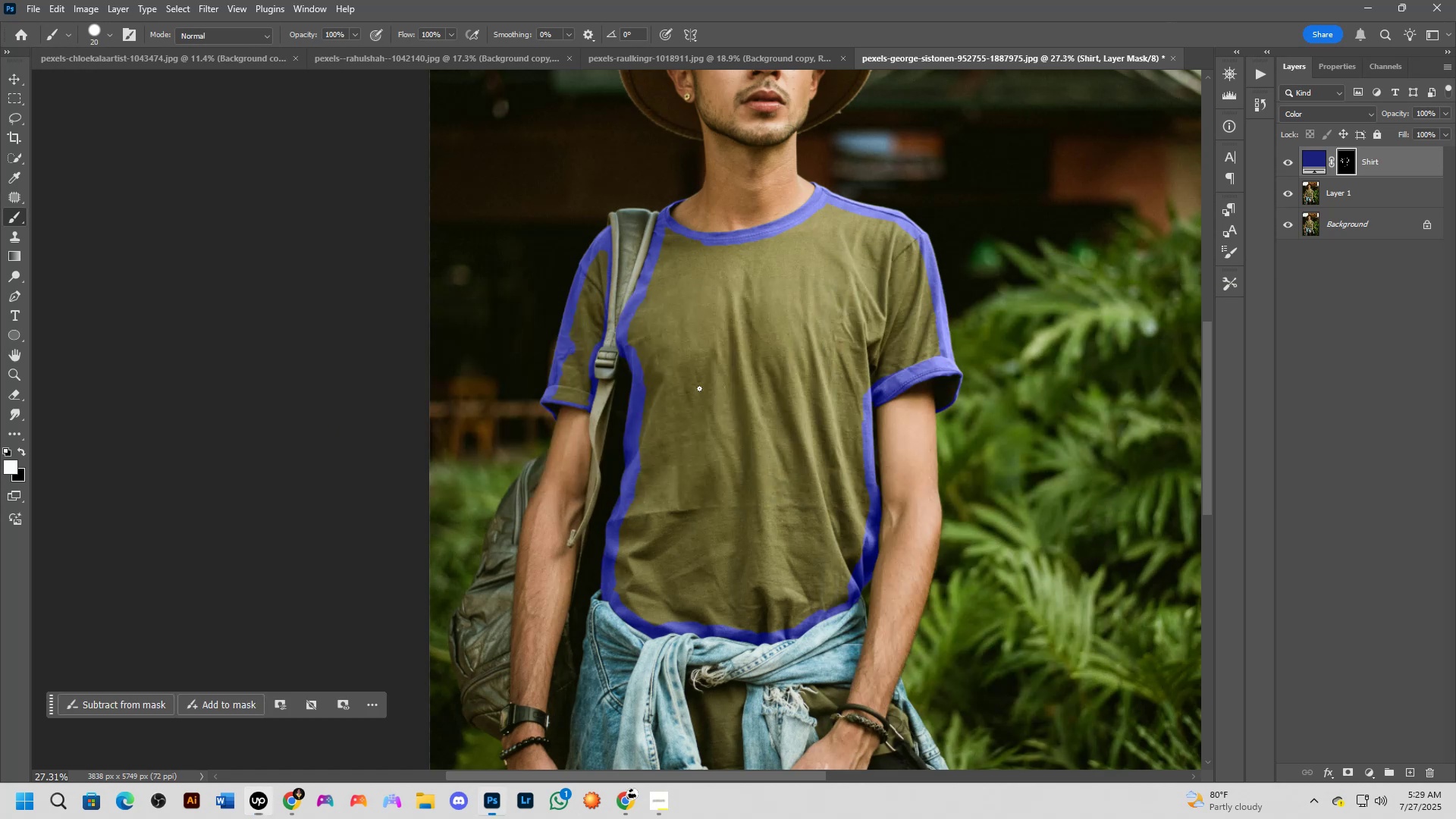 
key(Alt+Tab)
 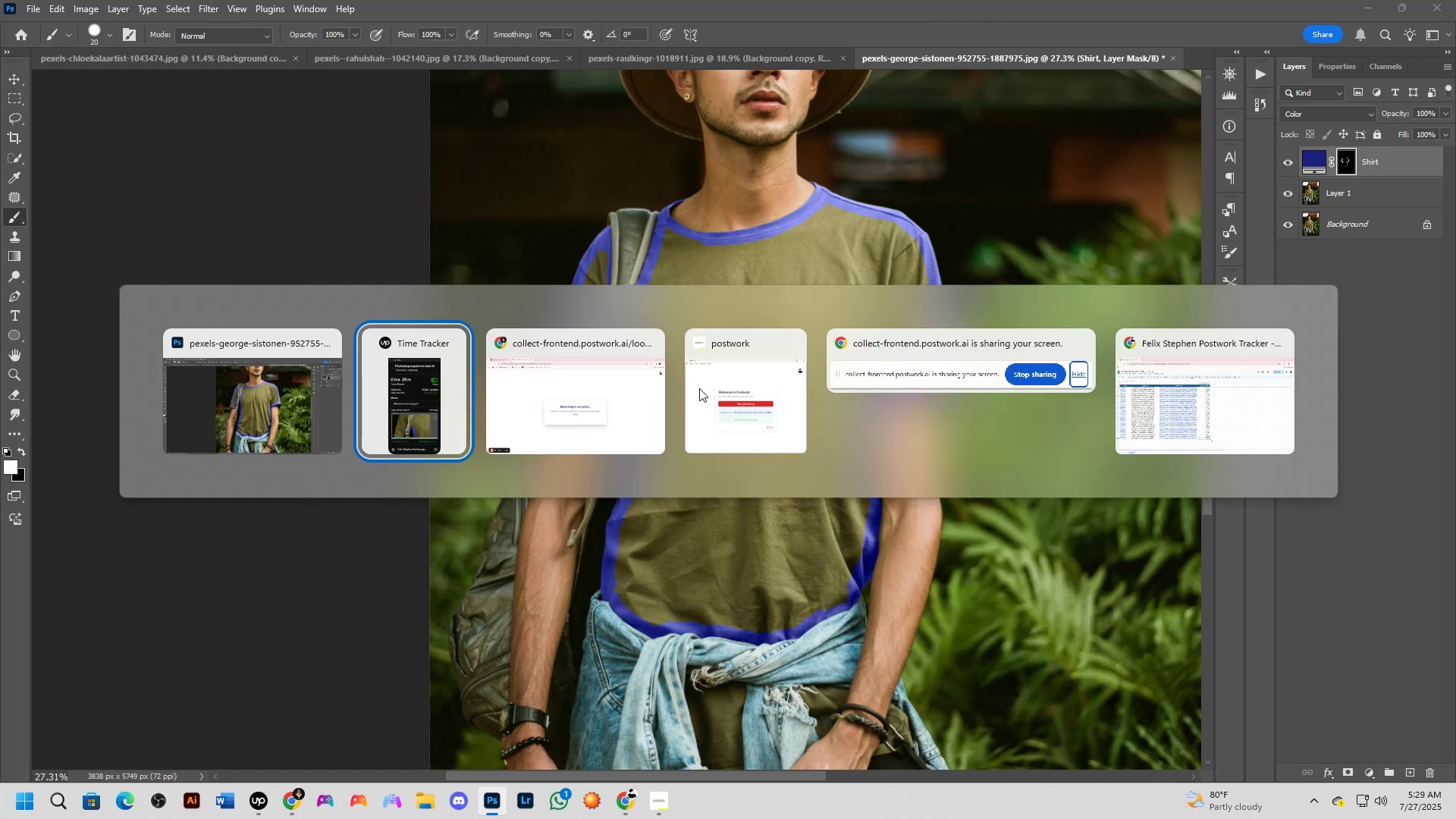 
key(Alt+Tab)
 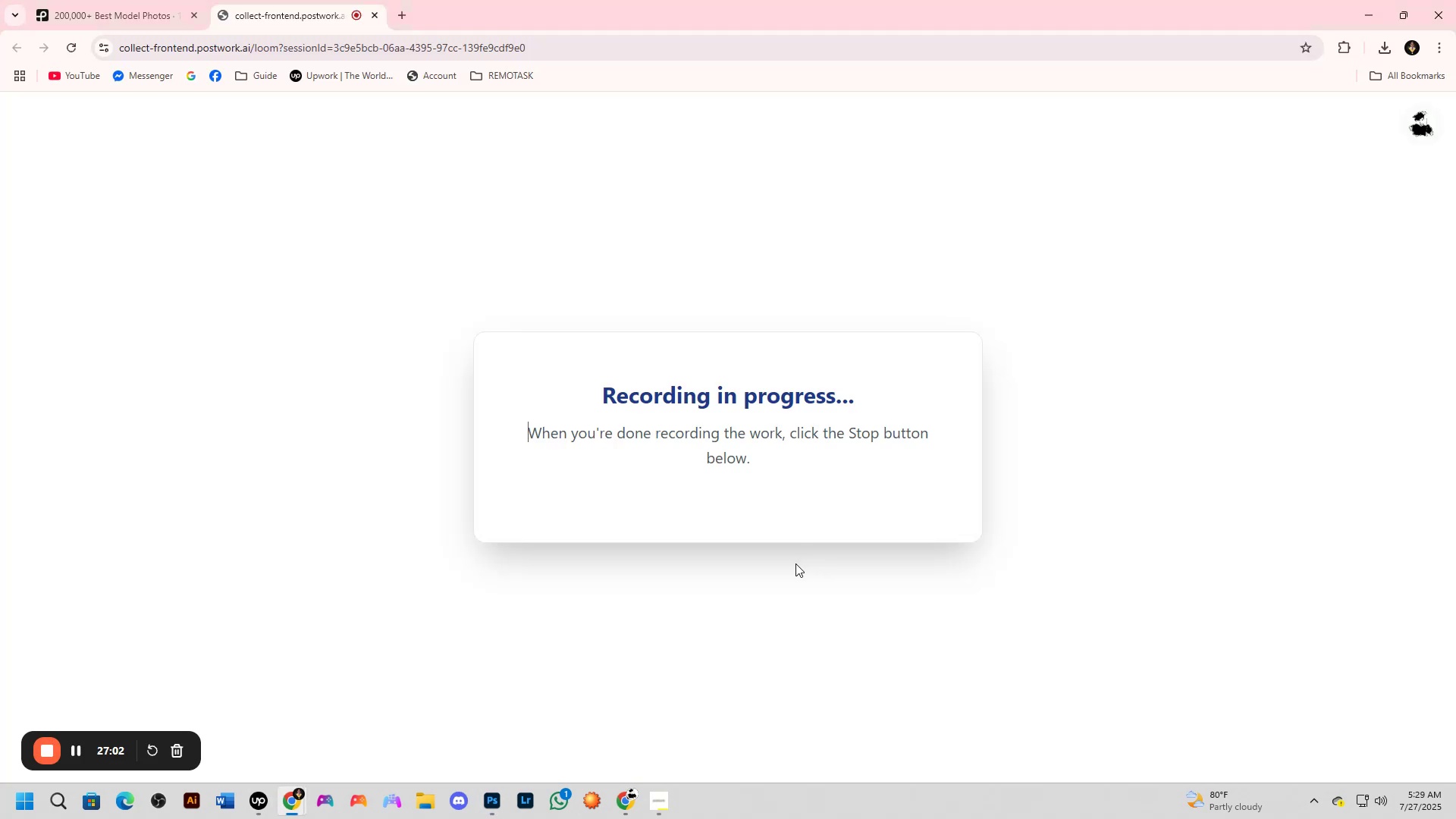 
key(Alt+Tab)
 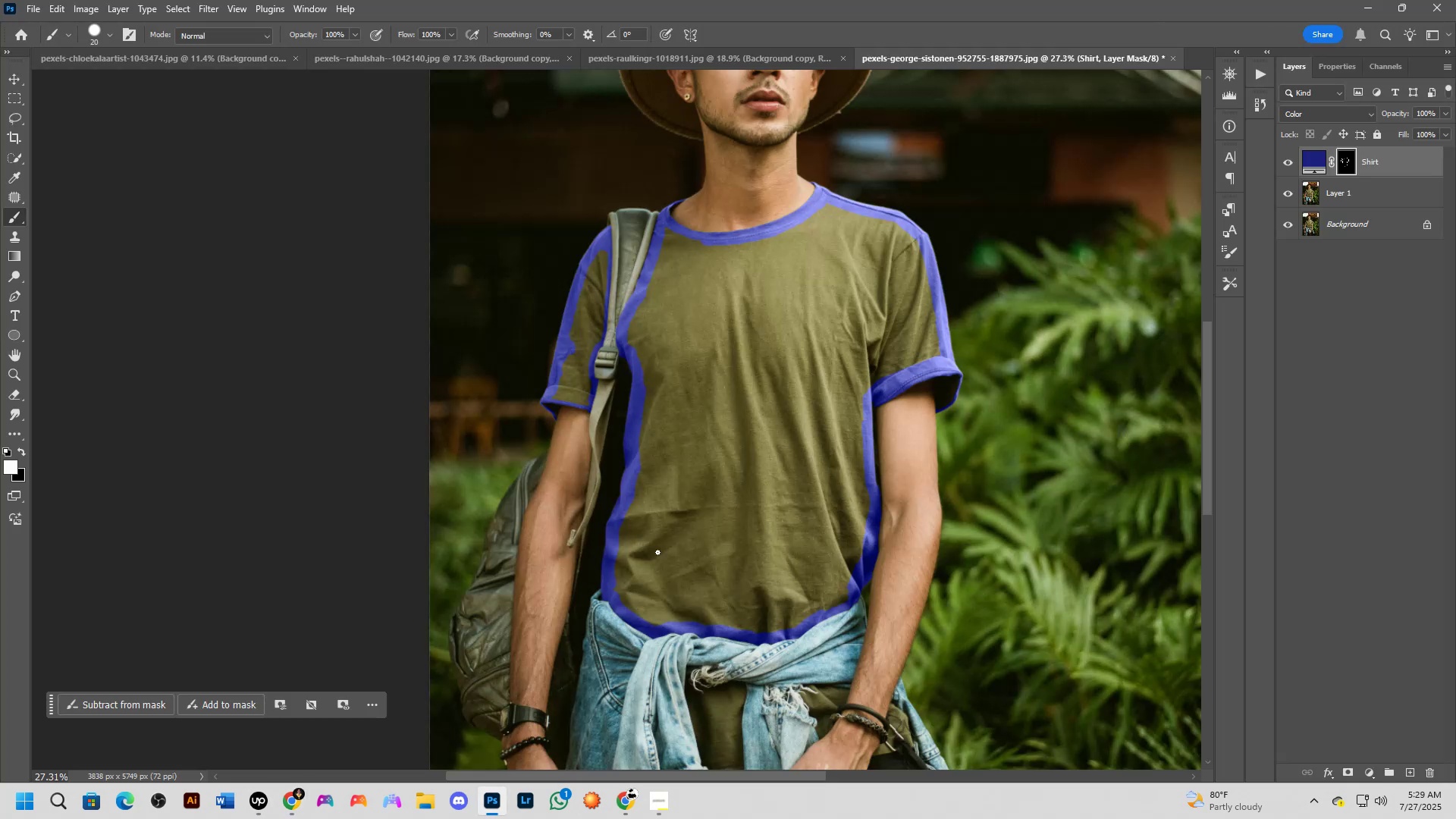 
key(Alt+AltLeft)
 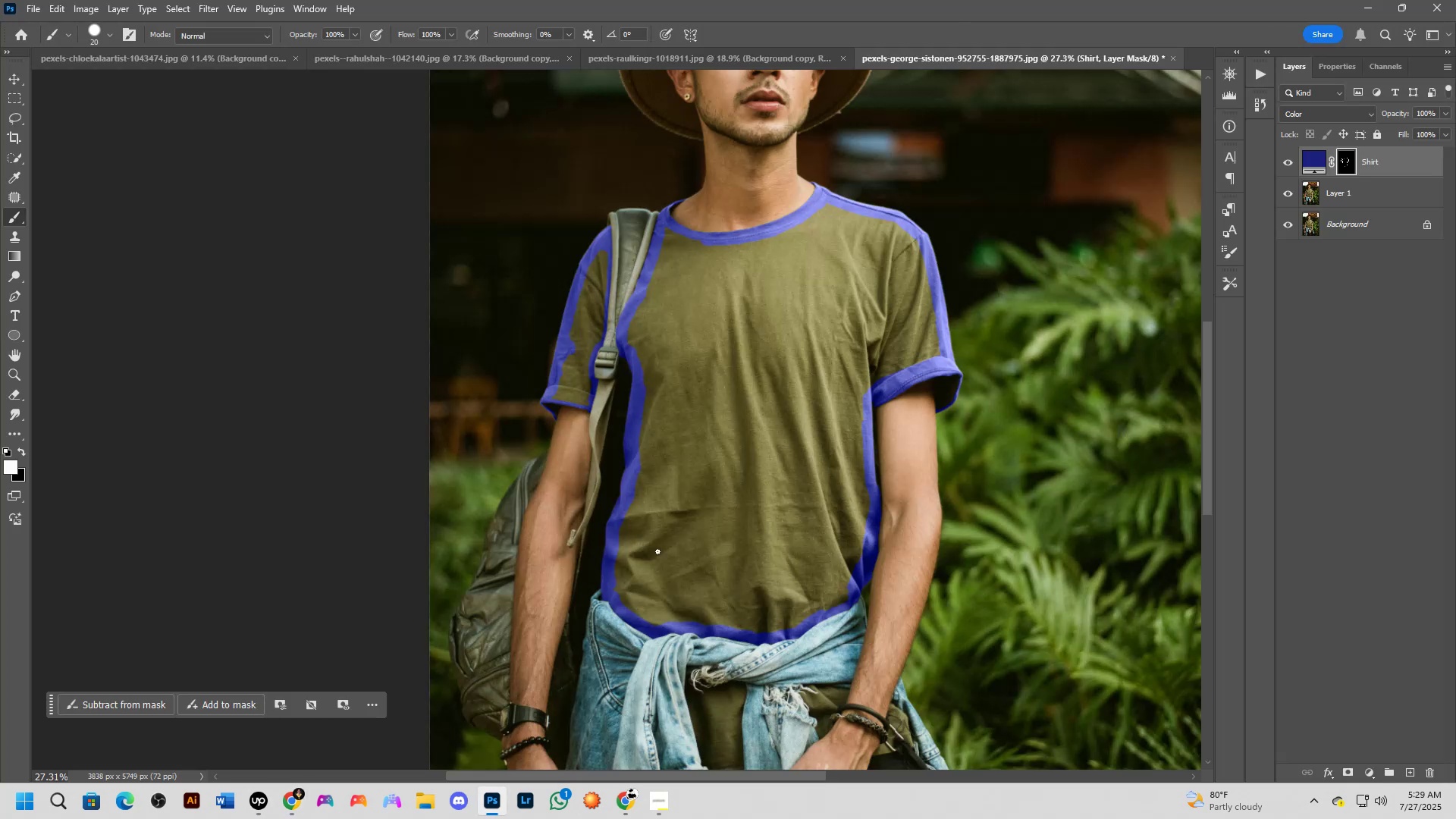 
key(Alt+Tab)
 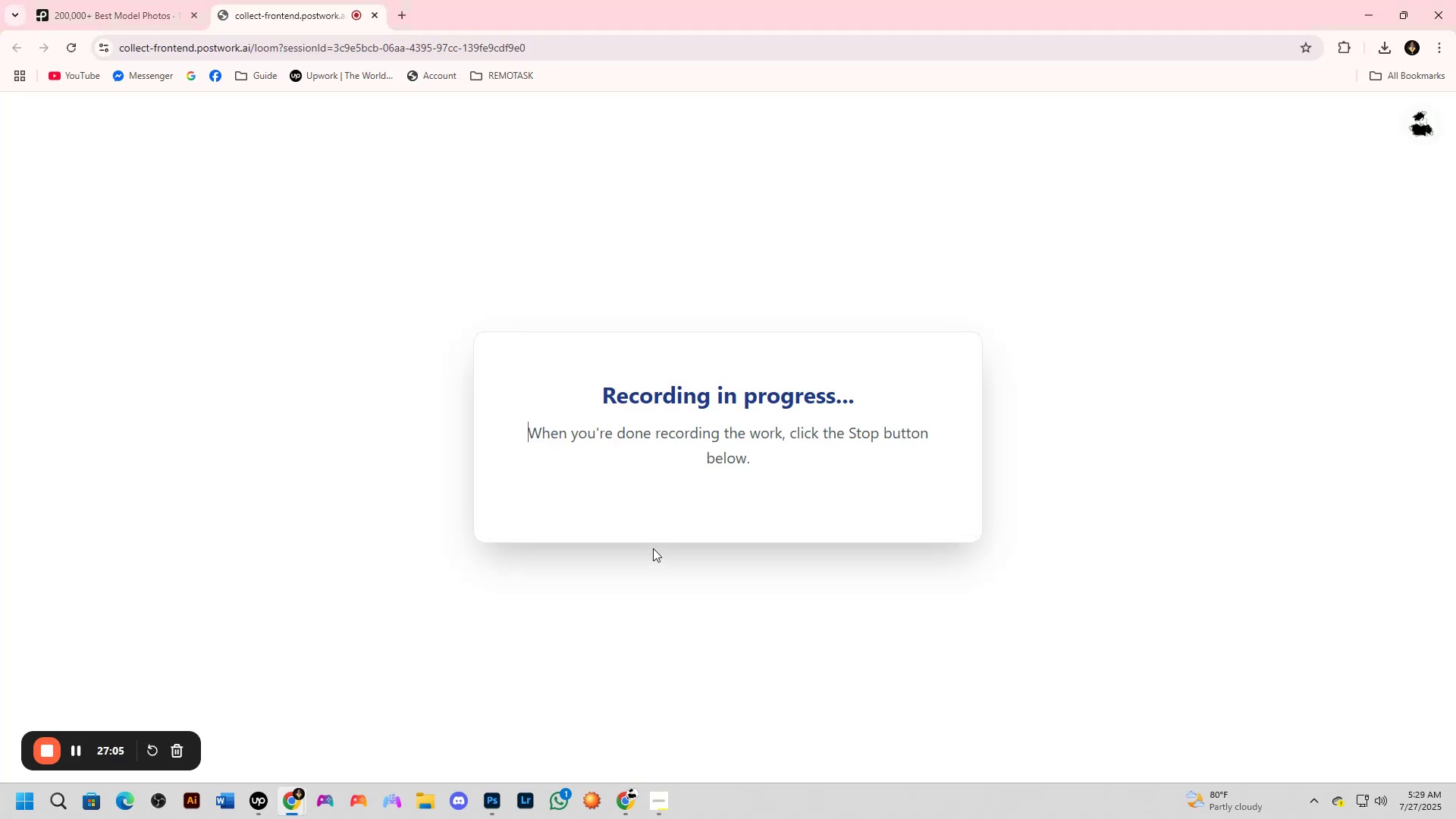 
key(Alt+AltLeft)
 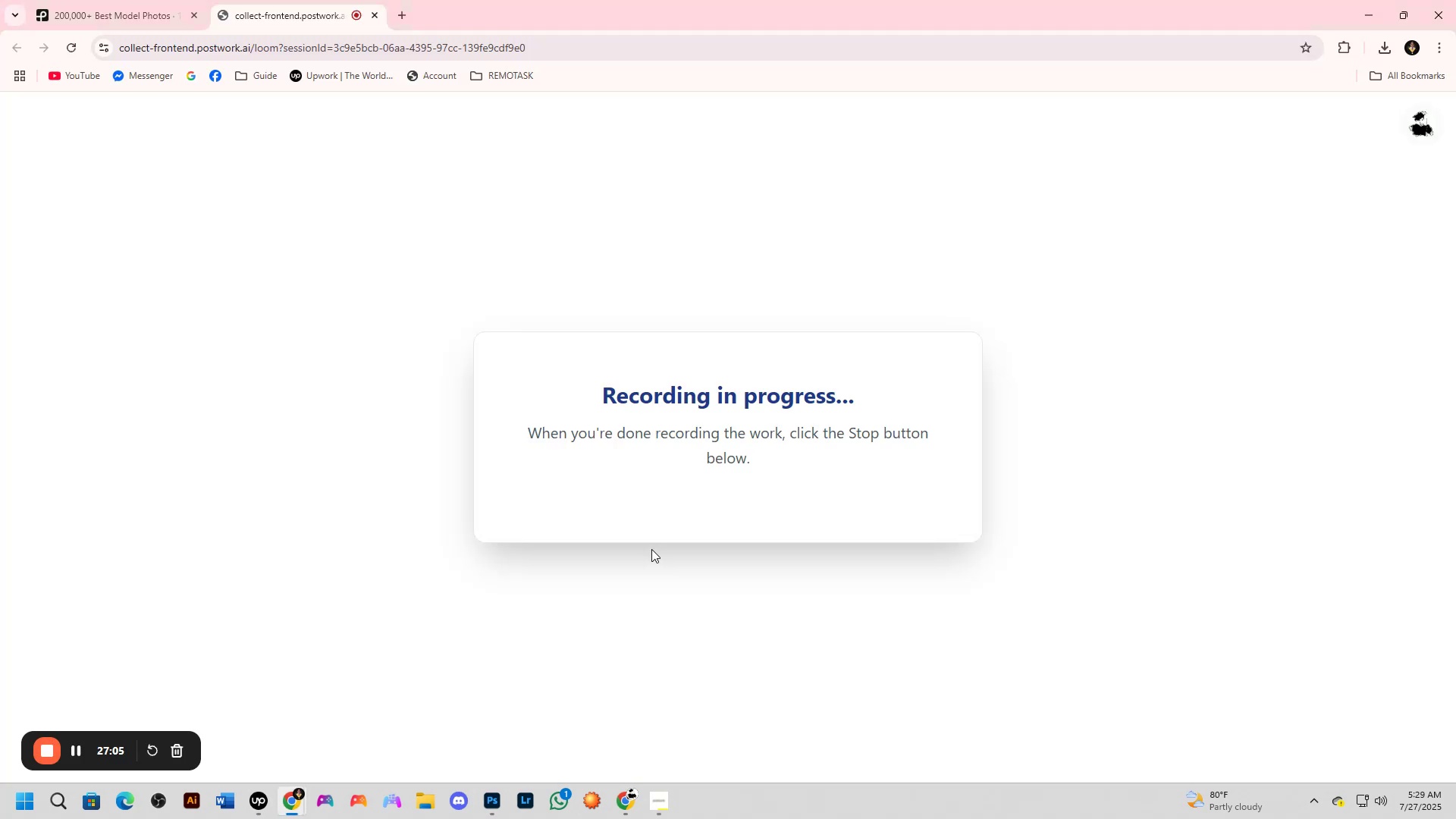 
key(Alt+Tab)
 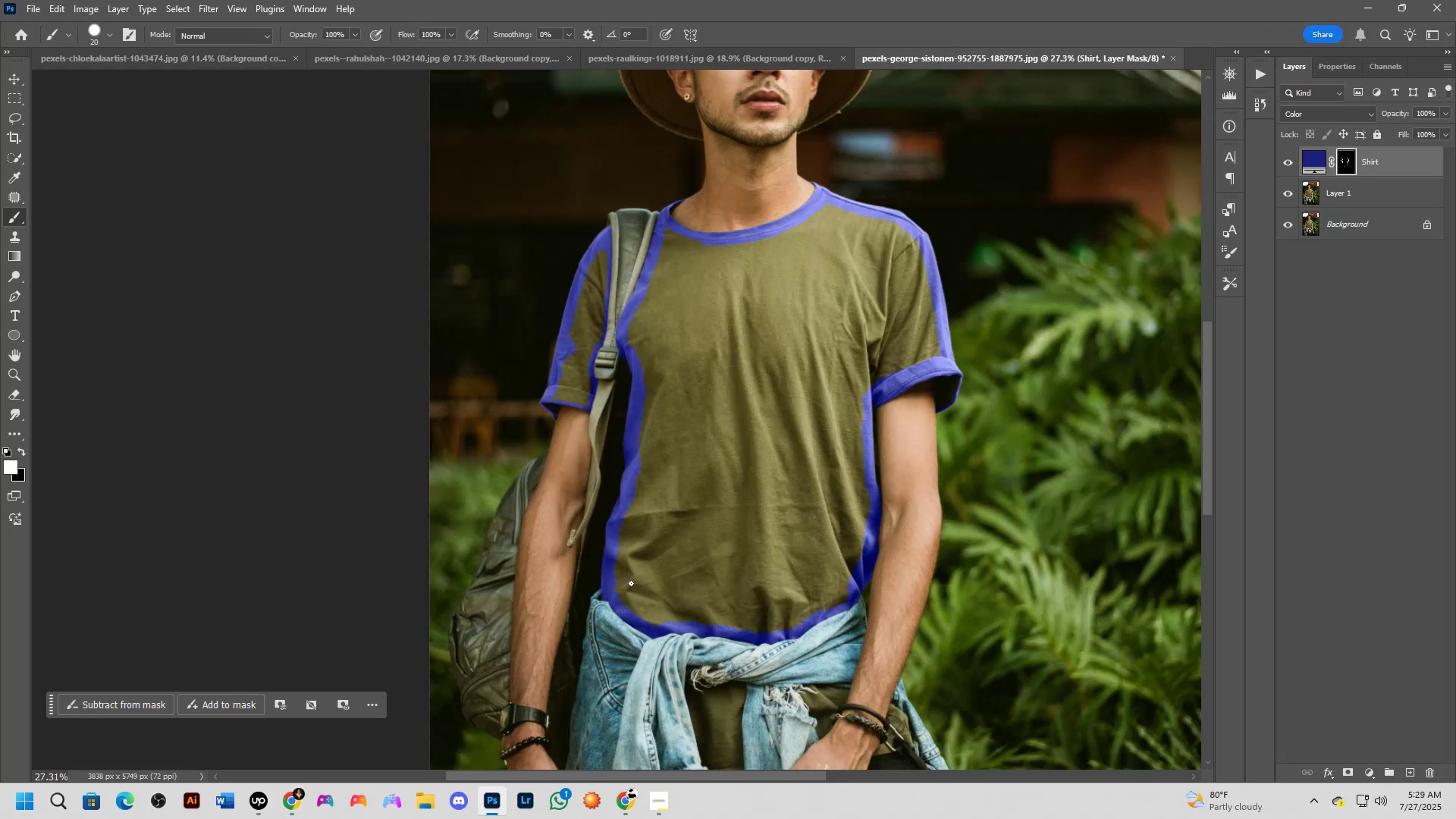 
scroll: coordinate [635, 591], scroll_direction: up, amount: 6.0
 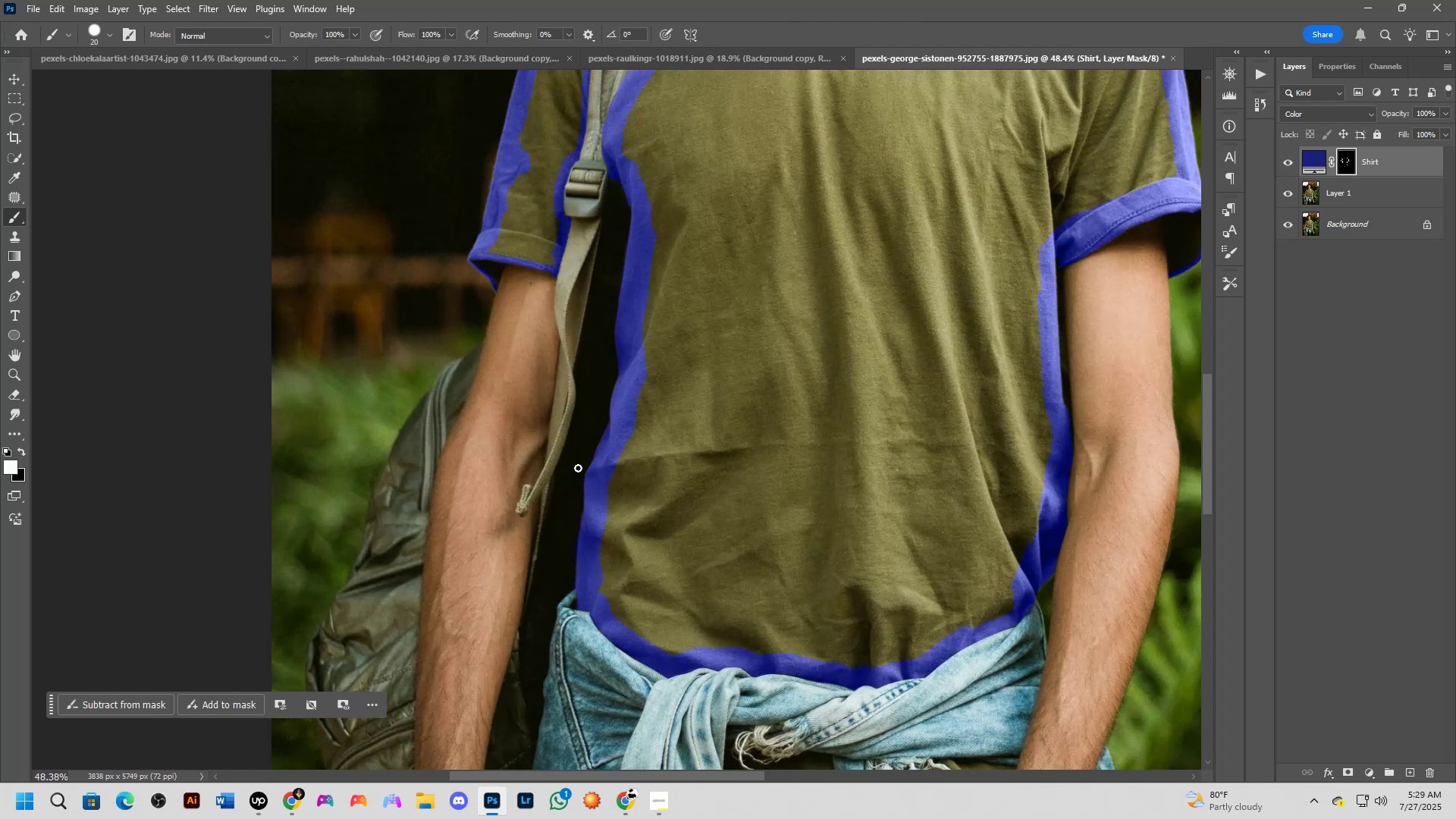 
hold_key(key=Space, duration=1.5)
 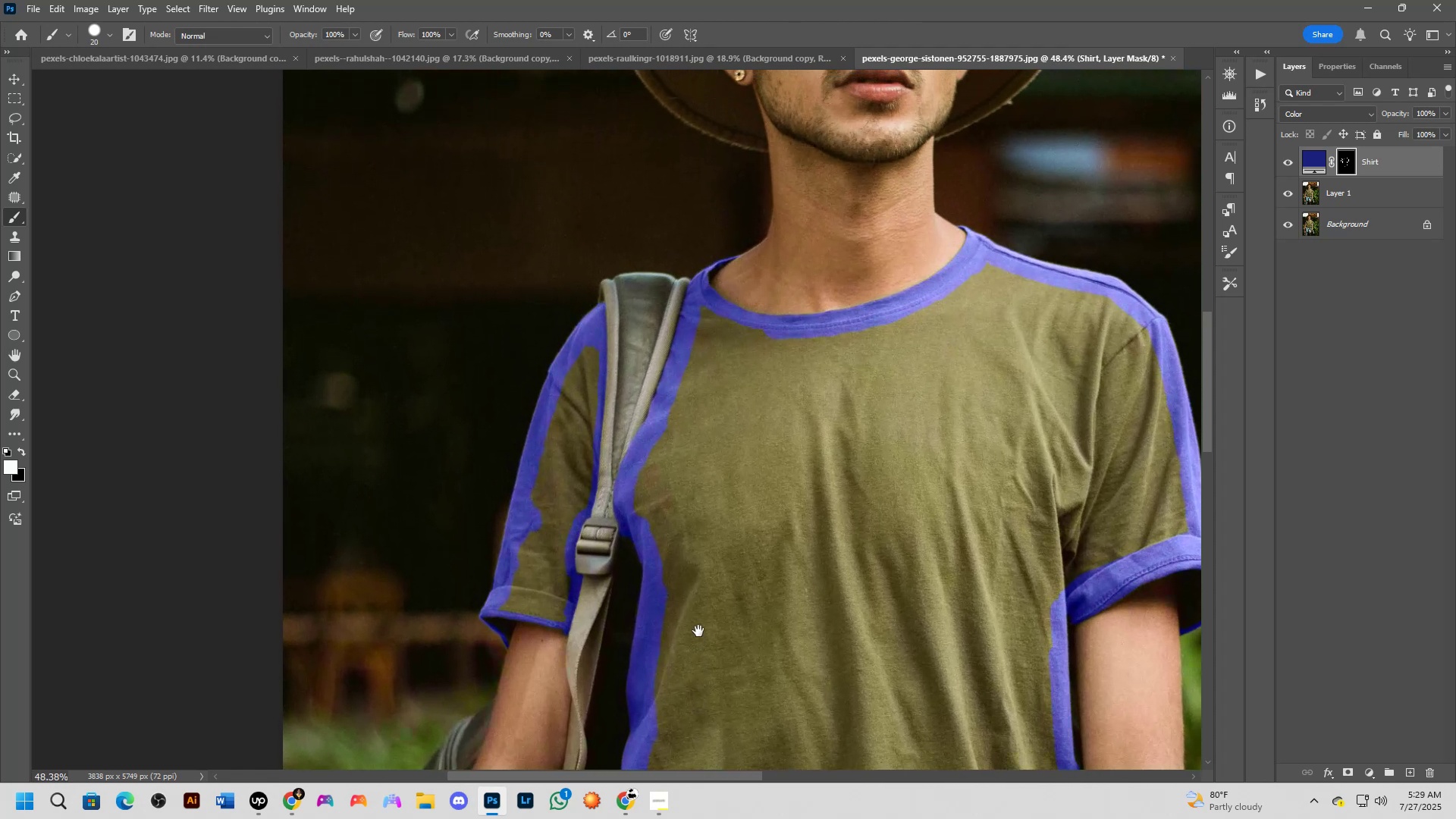 
left_click_drag(start_coordinate=[689, 331], to_coordinate=[698, 639])
 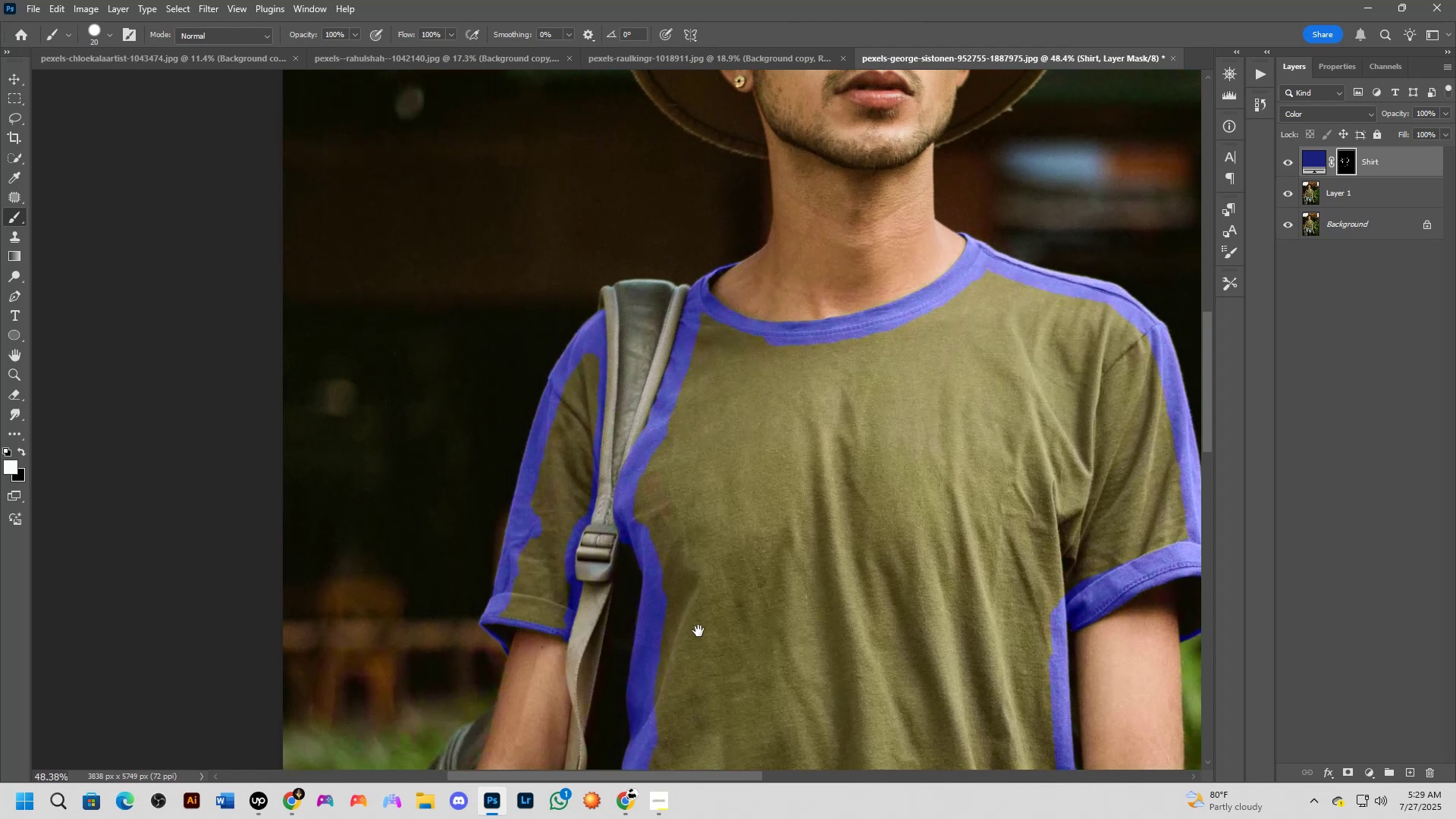 
key(Space)
 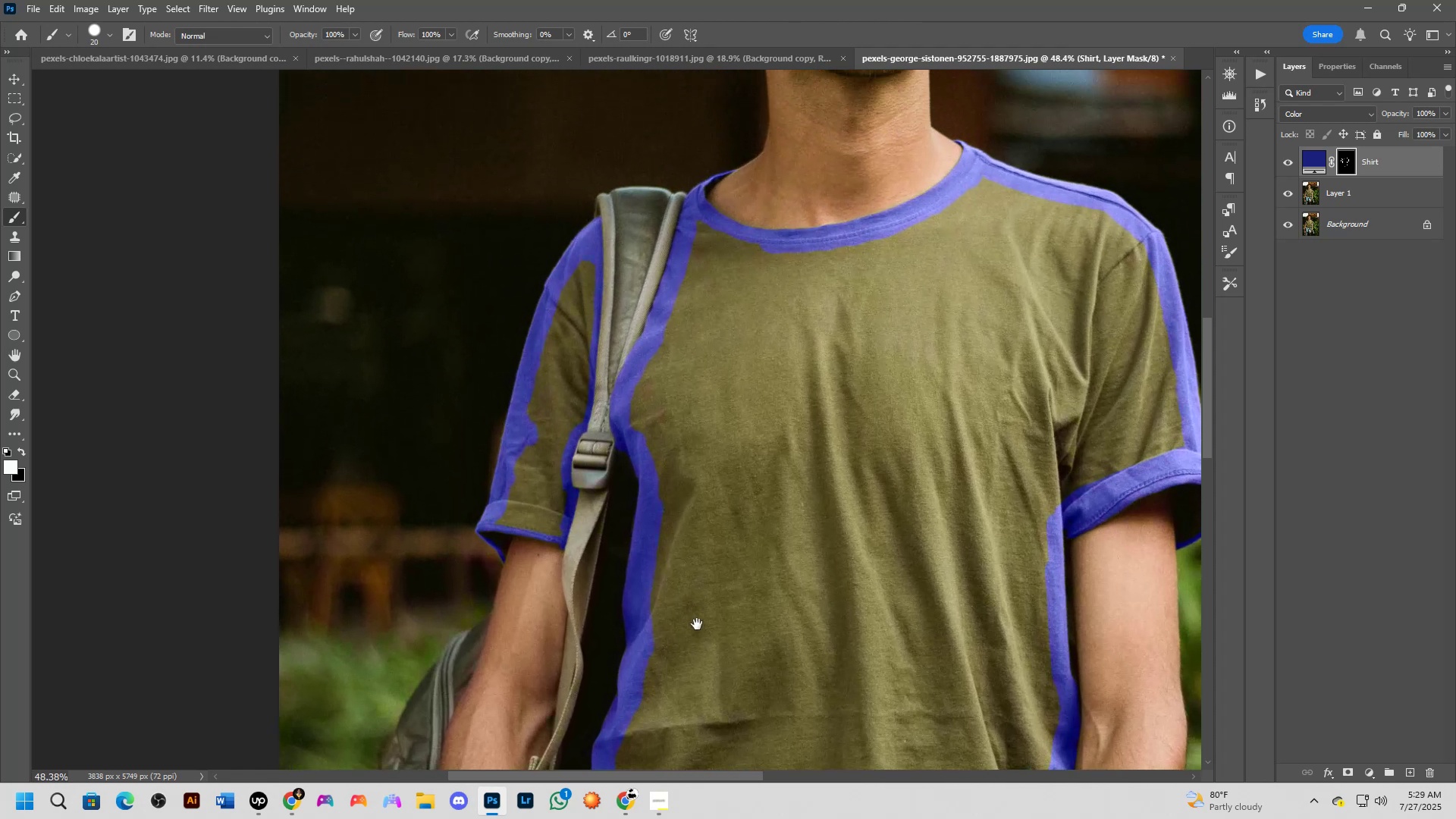 
key(Space)
 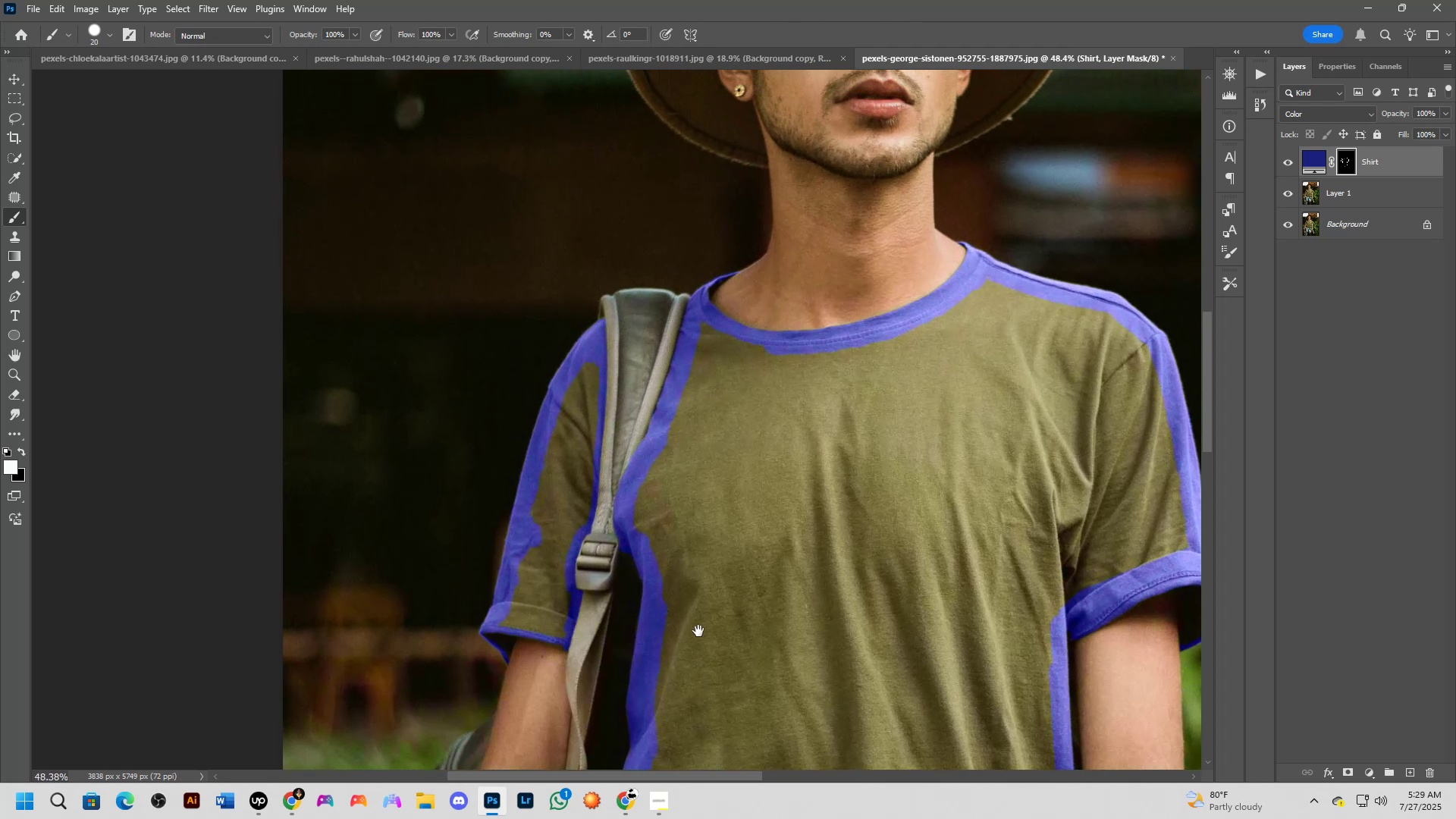 
hold_key(key=Space, duration=0.73)
 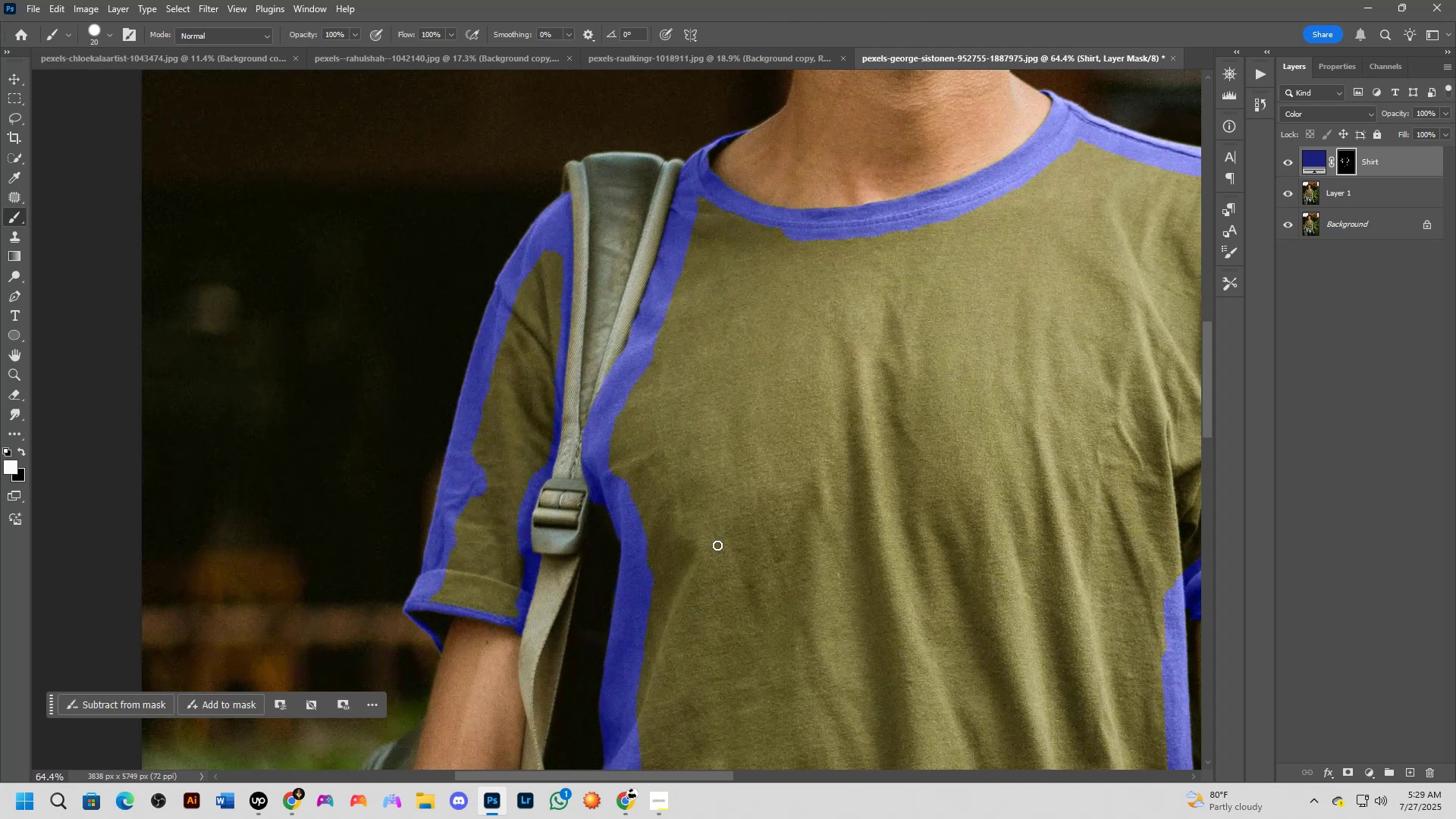 
left_click_drag(start_coordinate=[720, 576], to_coordinate=[722, 531])
 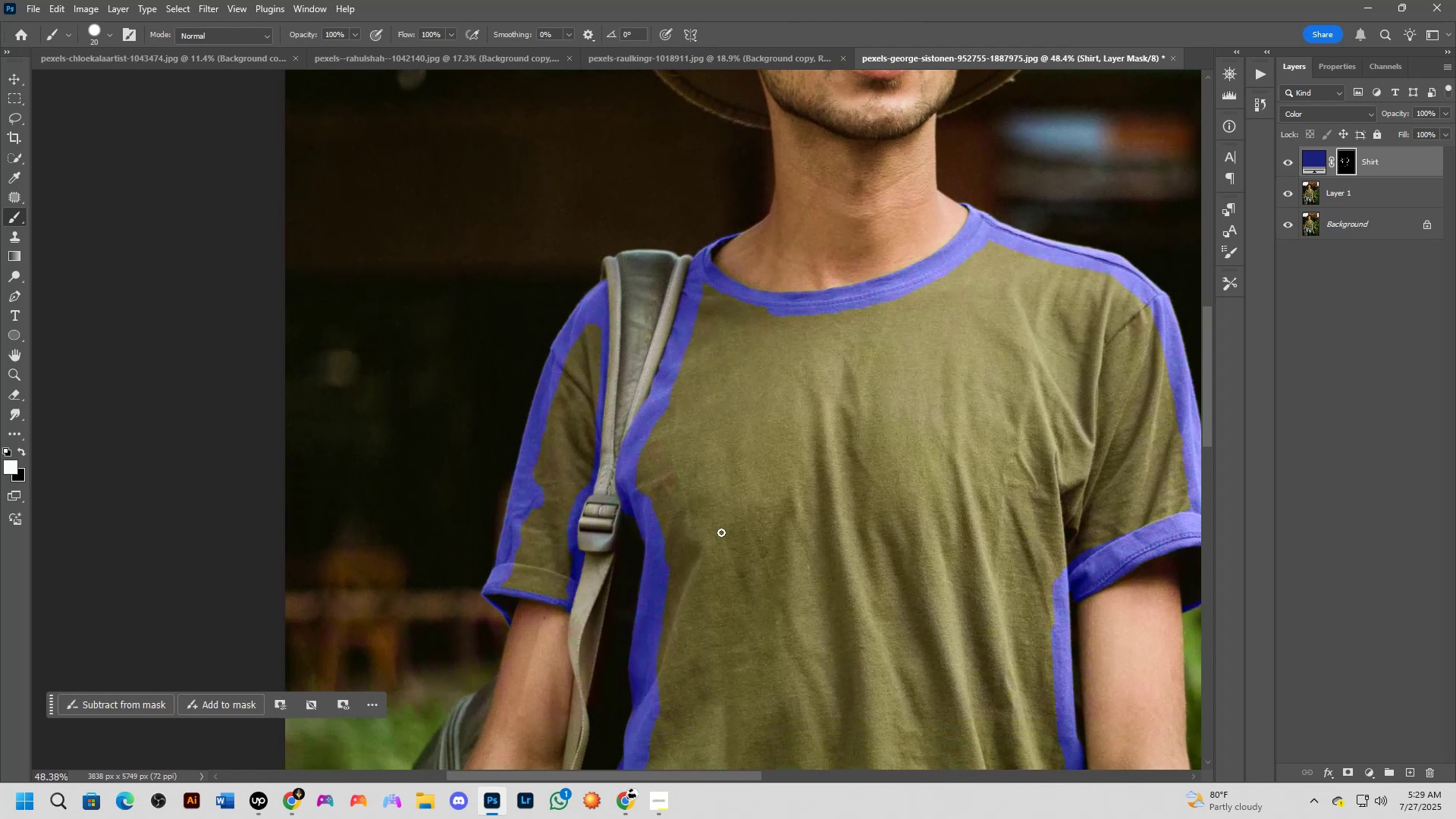 
scroll: coordinate [529, 581], scroll_direction: up, amount: 10.0
 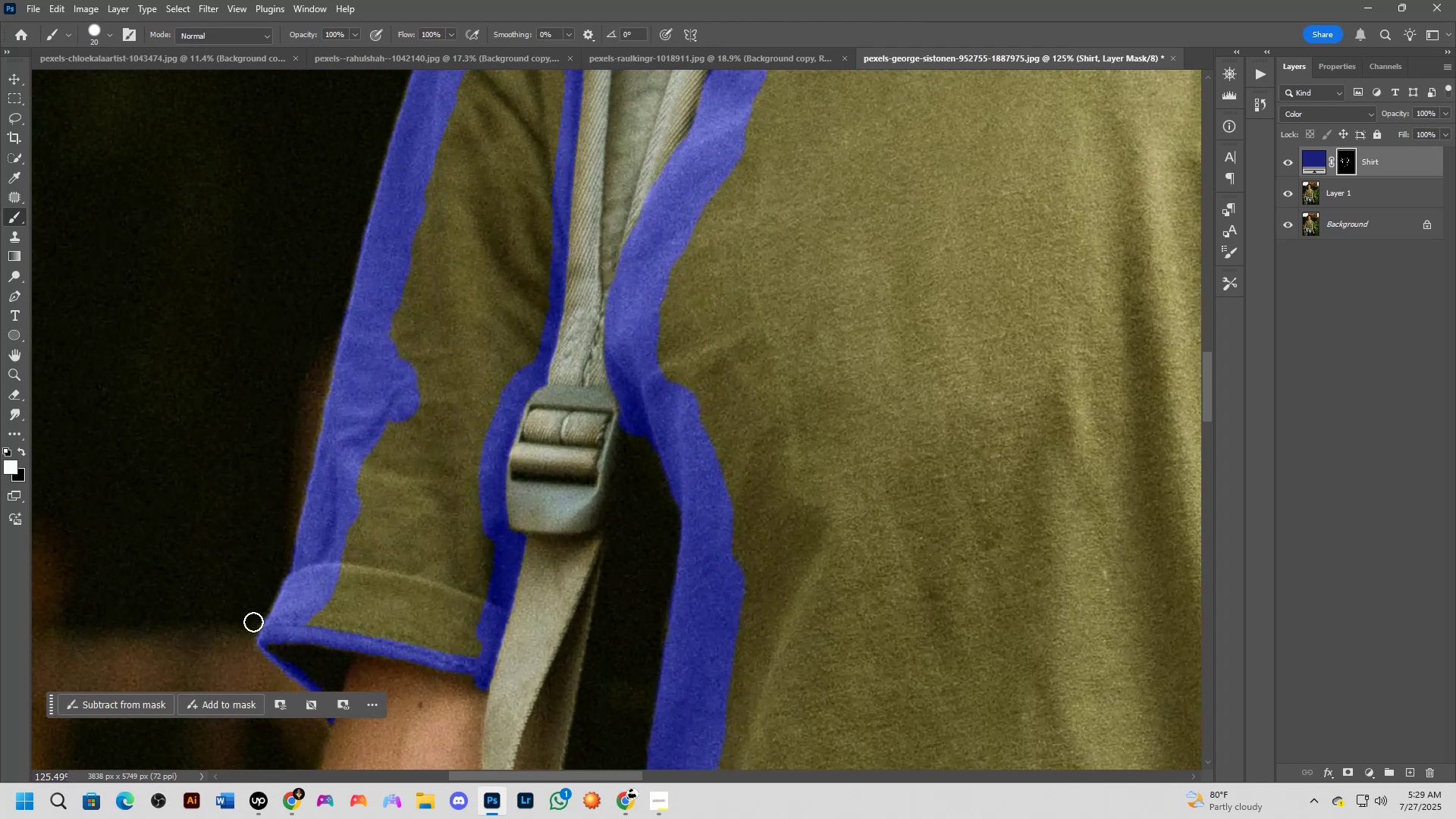 
hold_key(key=Space, duration=0.64)
 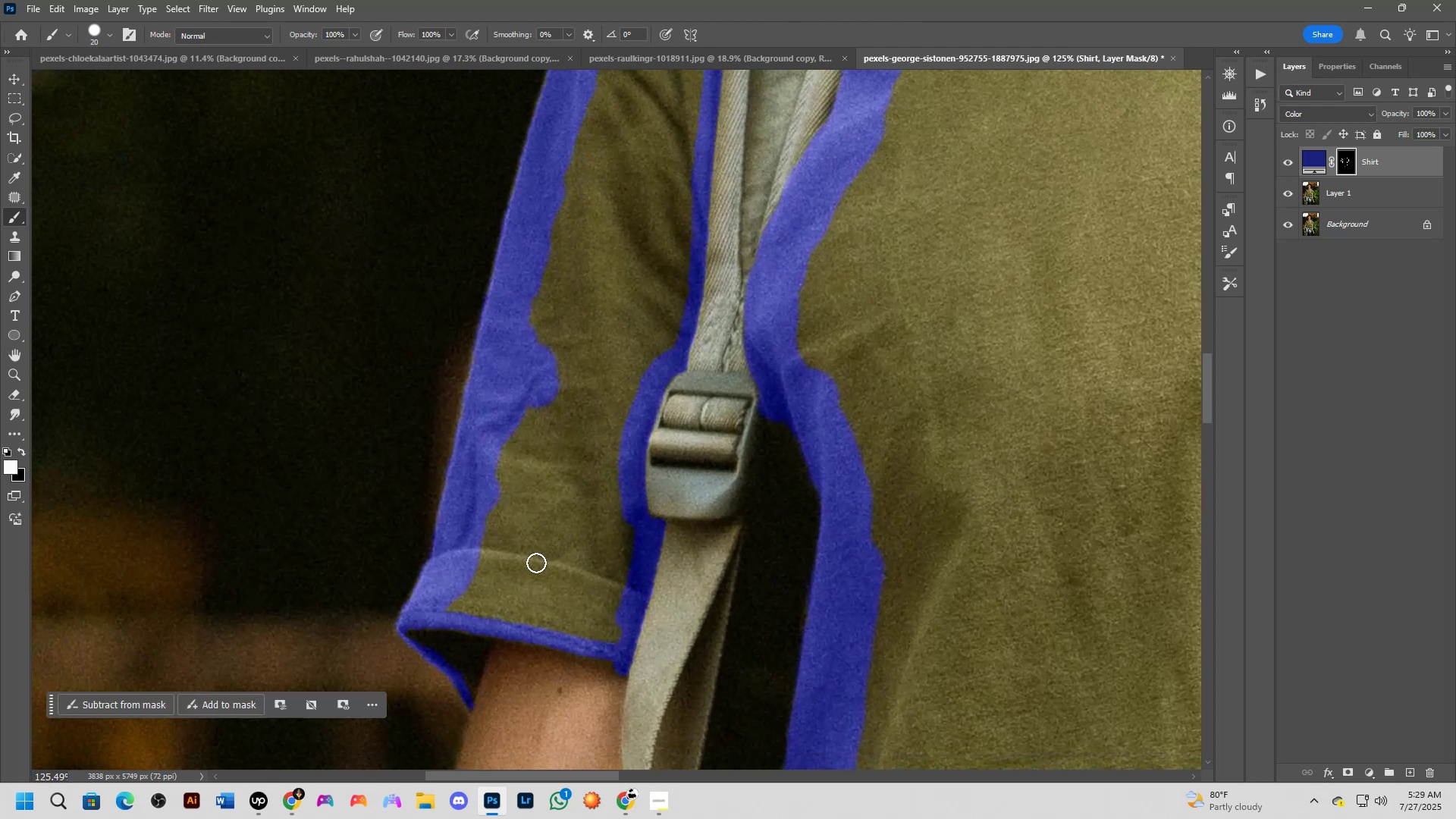 
left_click_drag(start_coordinate=[422, 552], to_coordinate=[562, 538])
 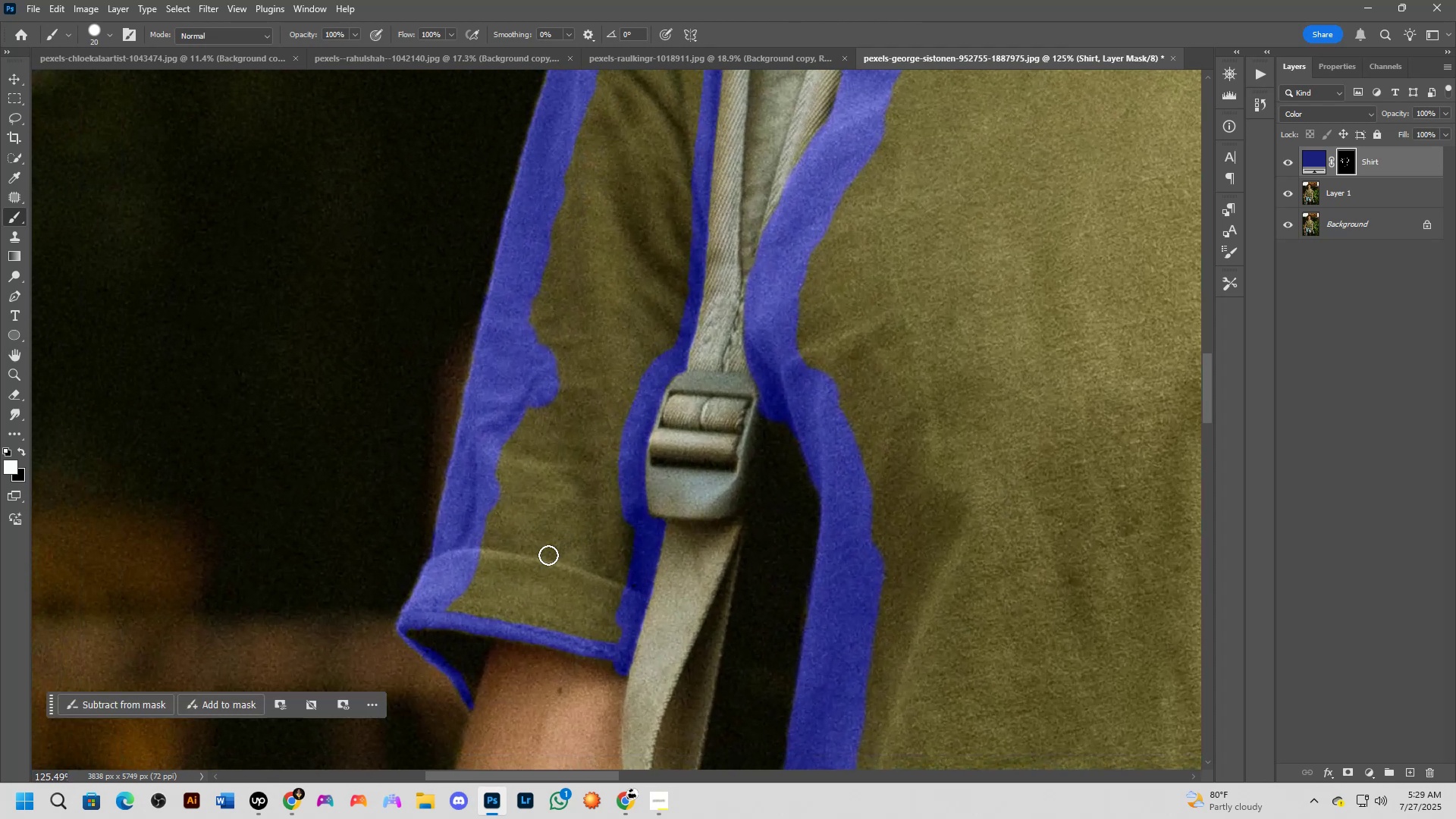 
hold_key(key=AltLeft, duration=0.91)
 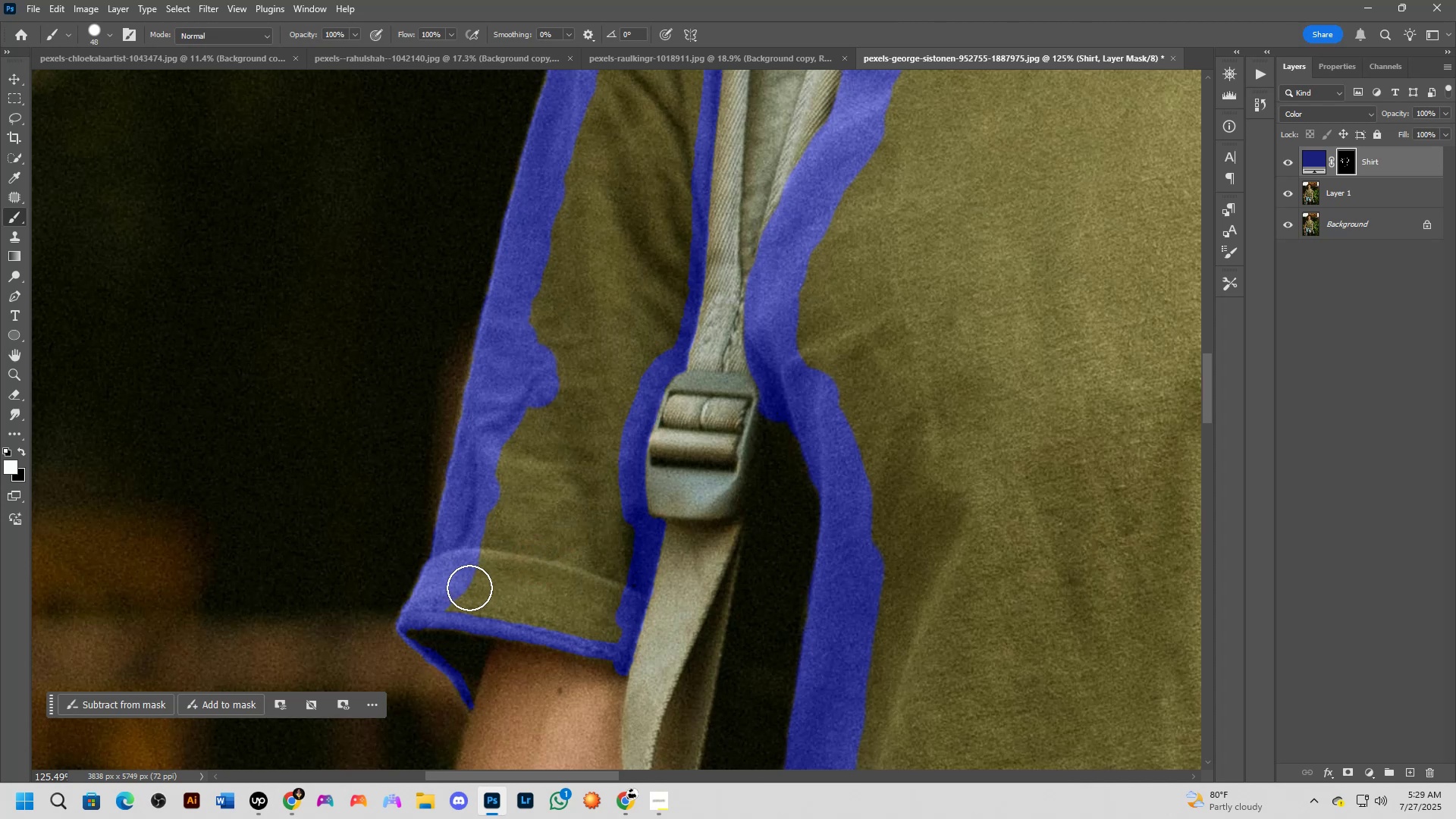 
left_click_drag(start_coordinate=[457, 592], to_coordinate=[545, 378])
 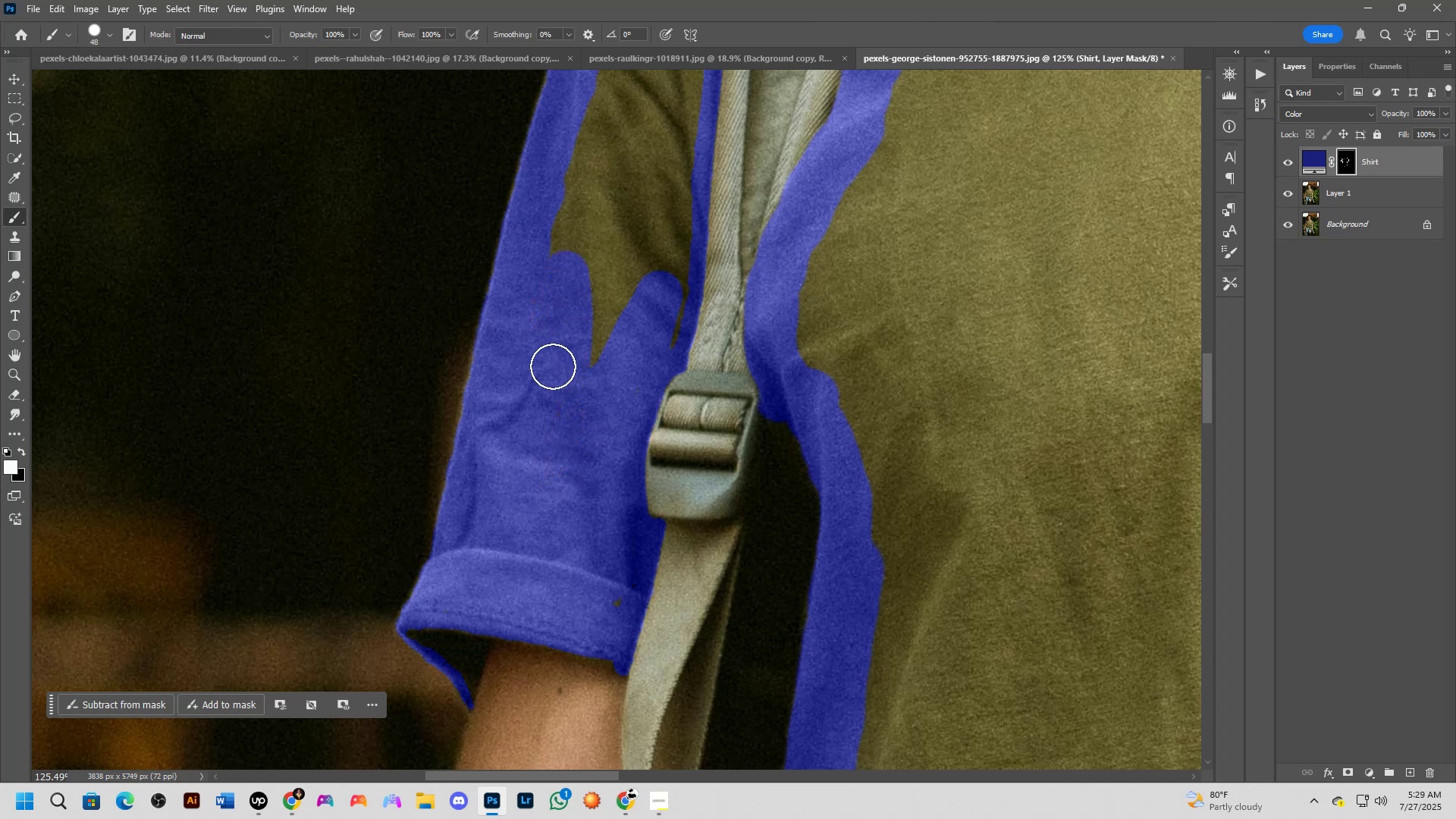 
hold_key(key=Space, duration=0.72)
 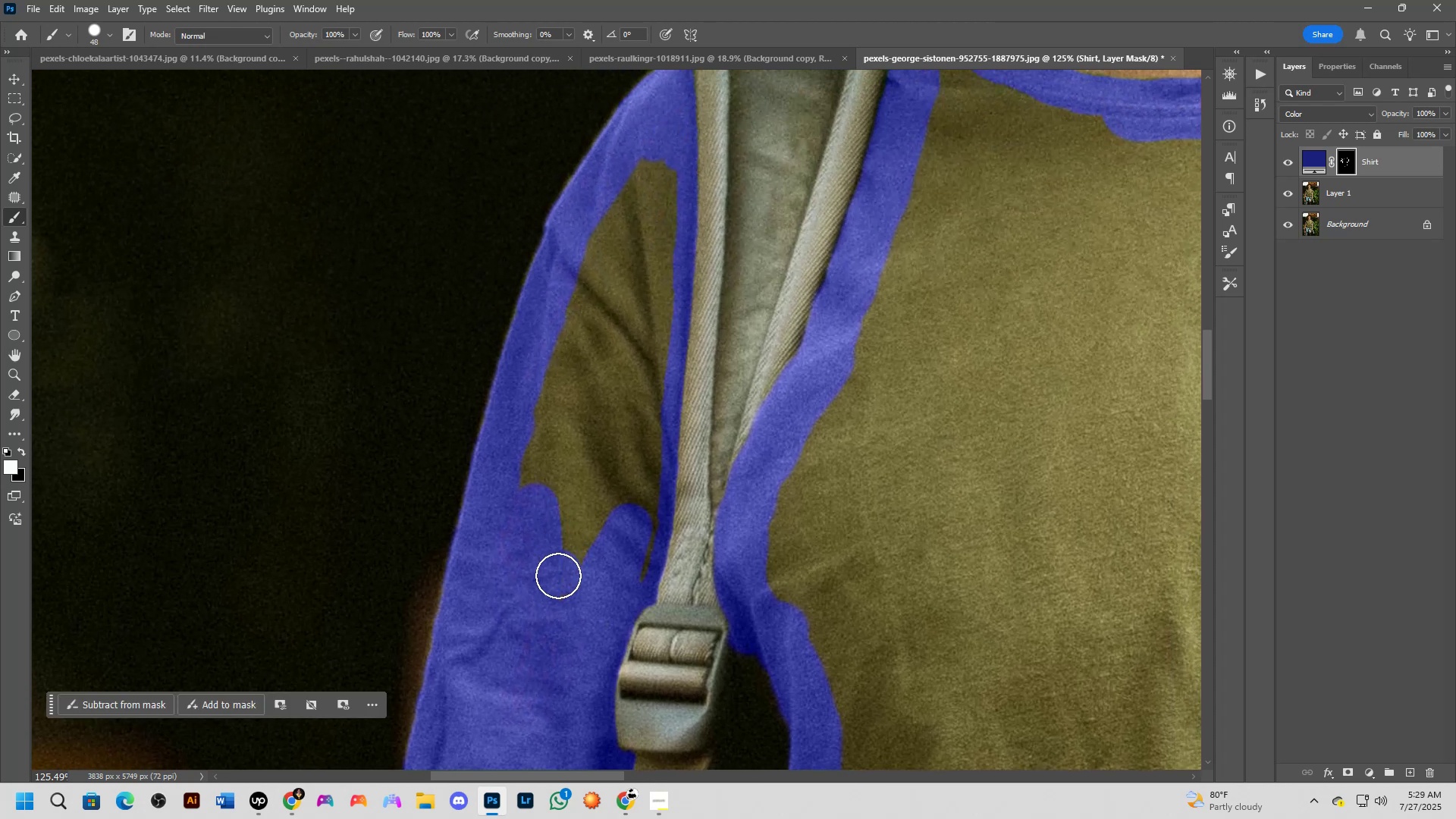 
left_click_drag(start_coordinate=[597, 293], to_coordinate=[566, 526])
 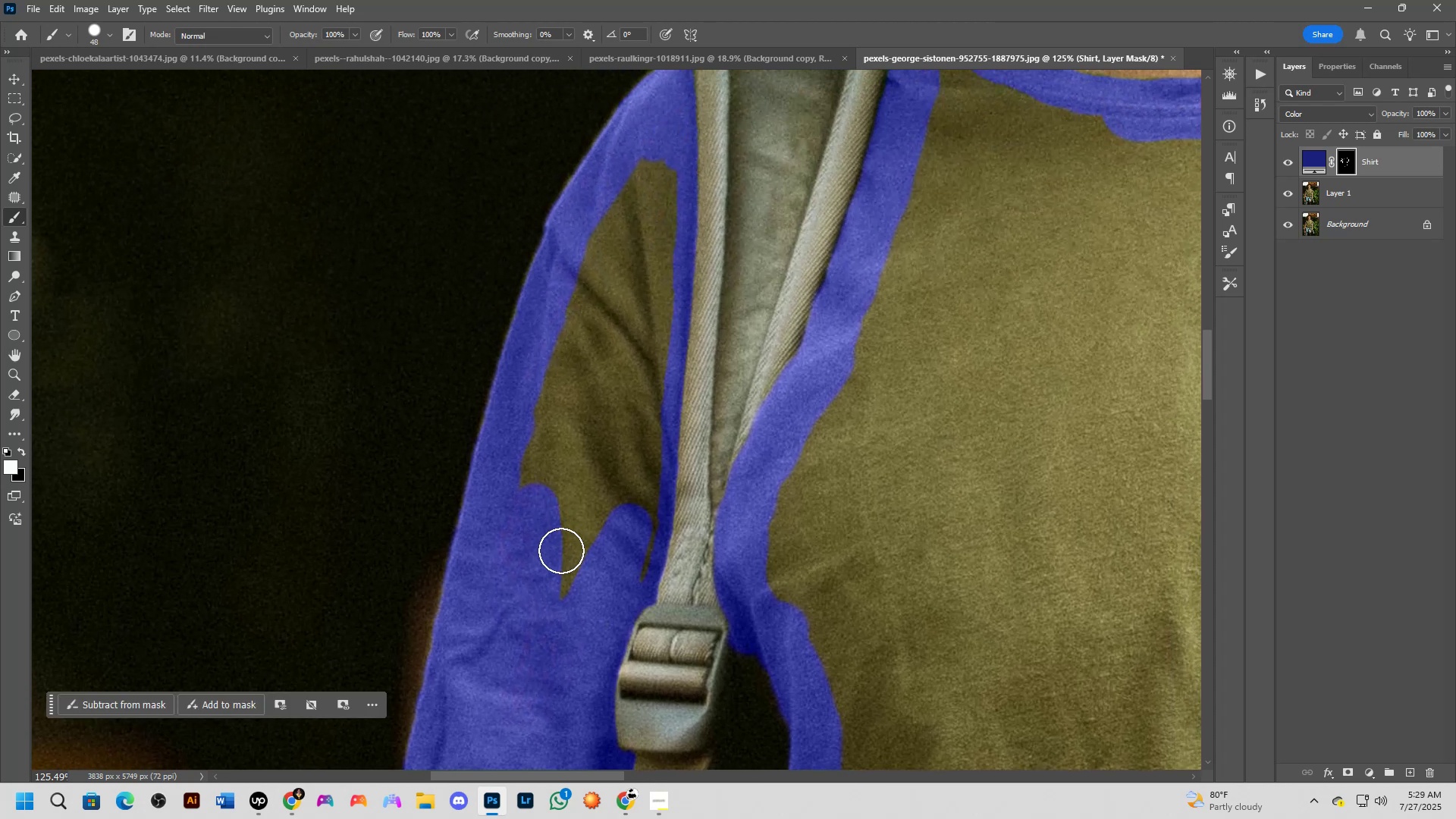 
left_click_drag(start_coordinate=[559, 572], to_coordinate=[648, 368])
 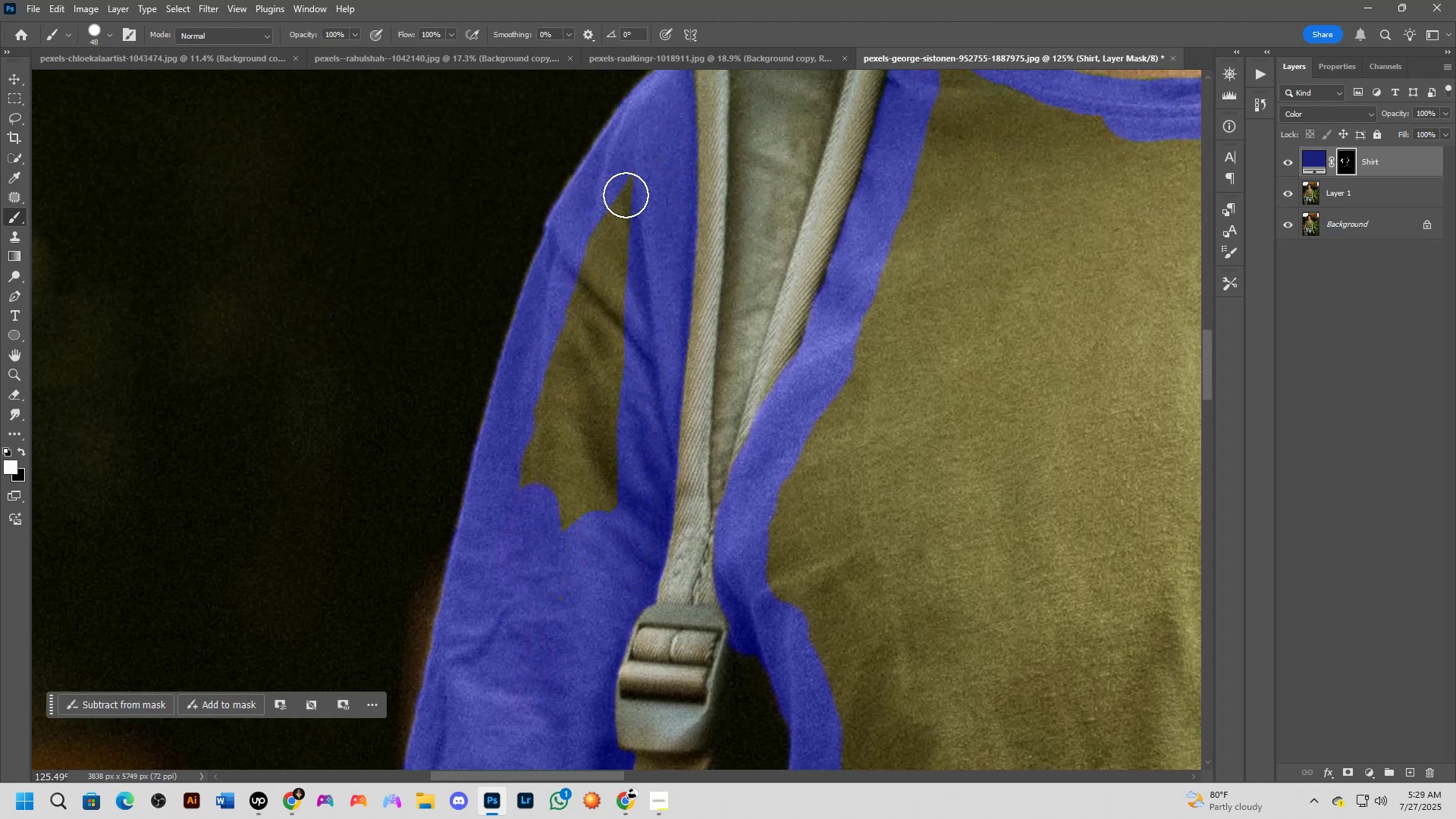 
left_click_drag(start_coordinate=[629, 175], to_coordinate=[605, 504])
 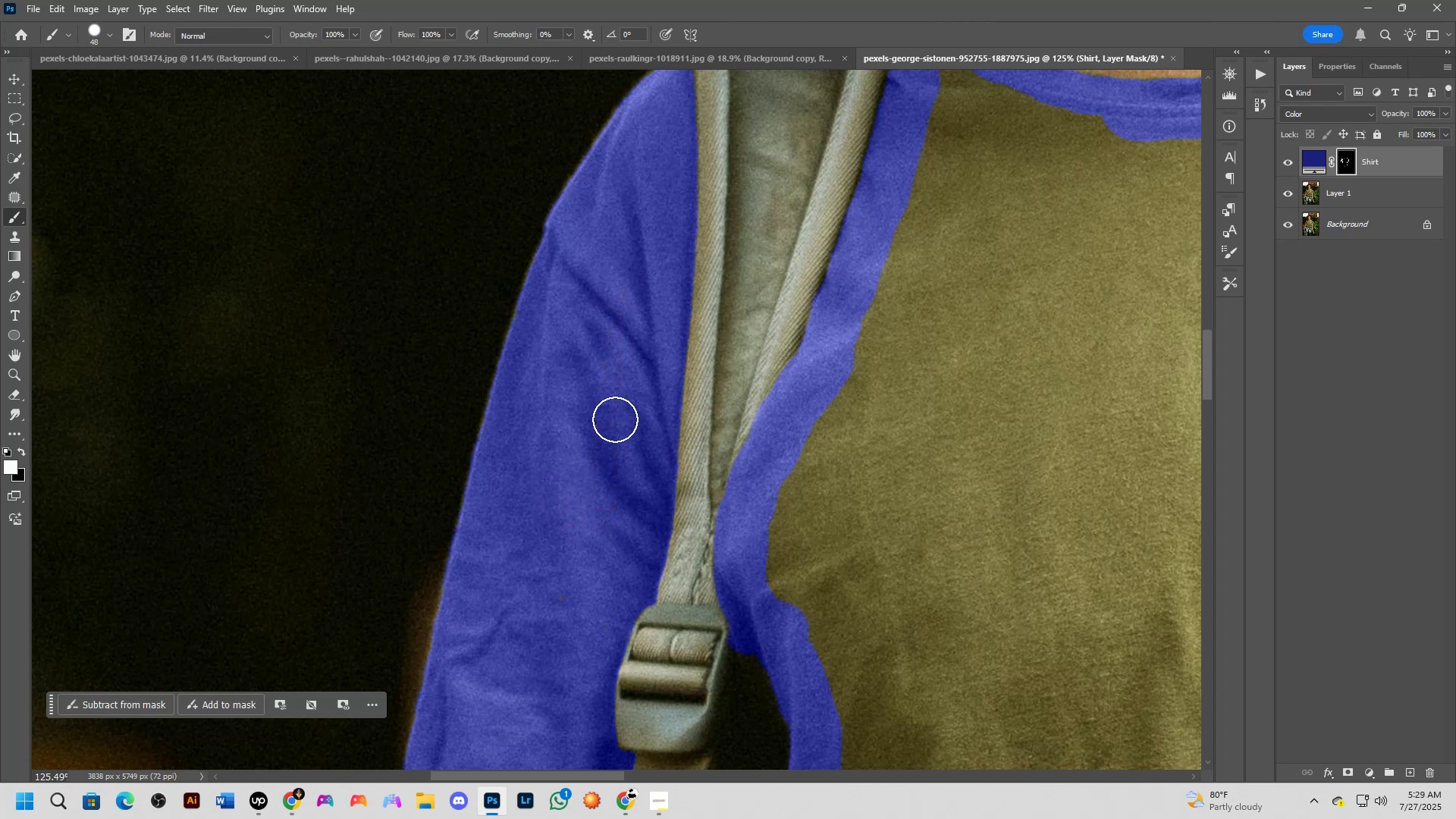 
hold_key(key=Space, duration=0.65)
 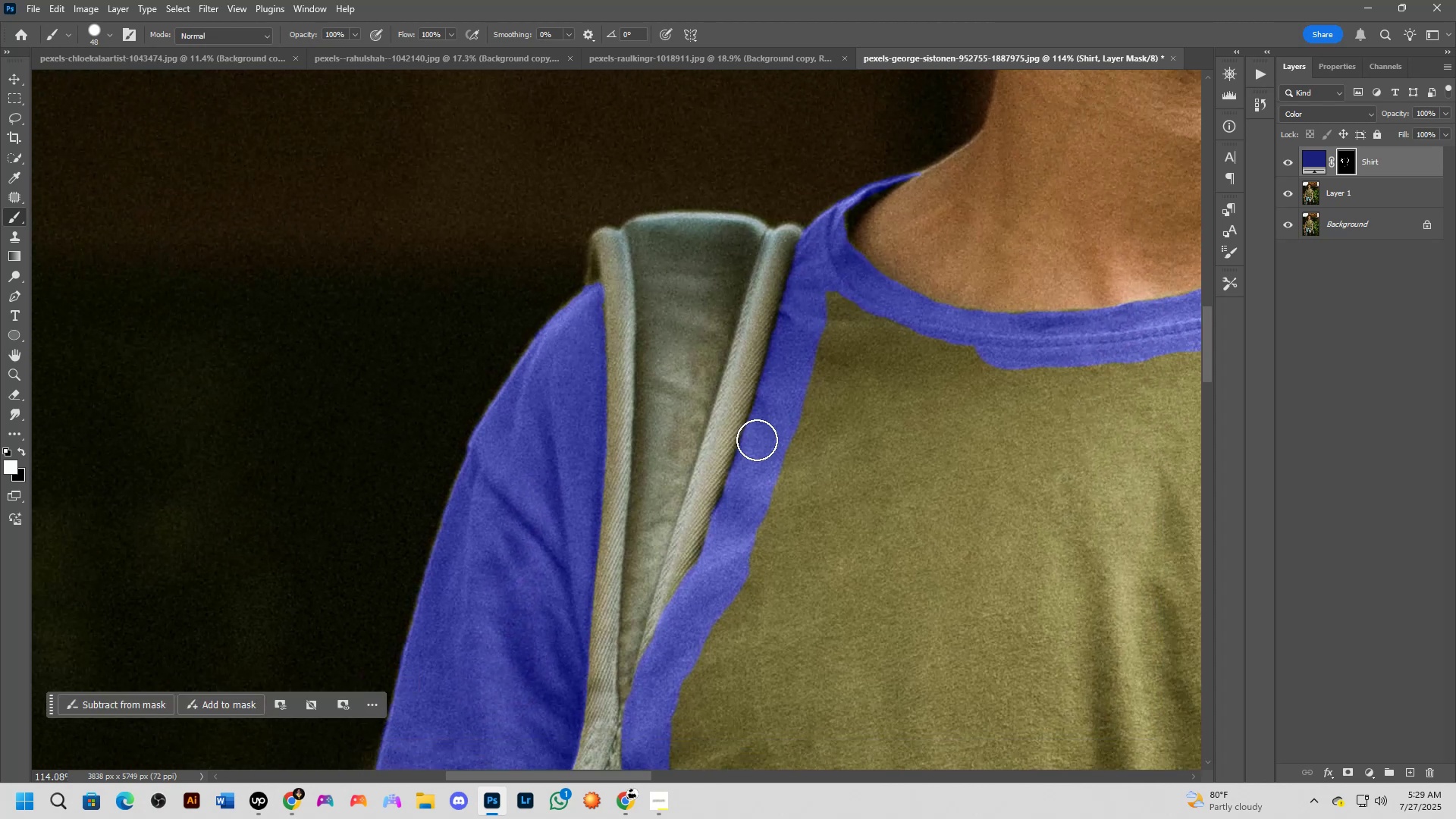 
left_click_drag(start_coordinate=[615, 284], to_coordinate=[510, 505])
 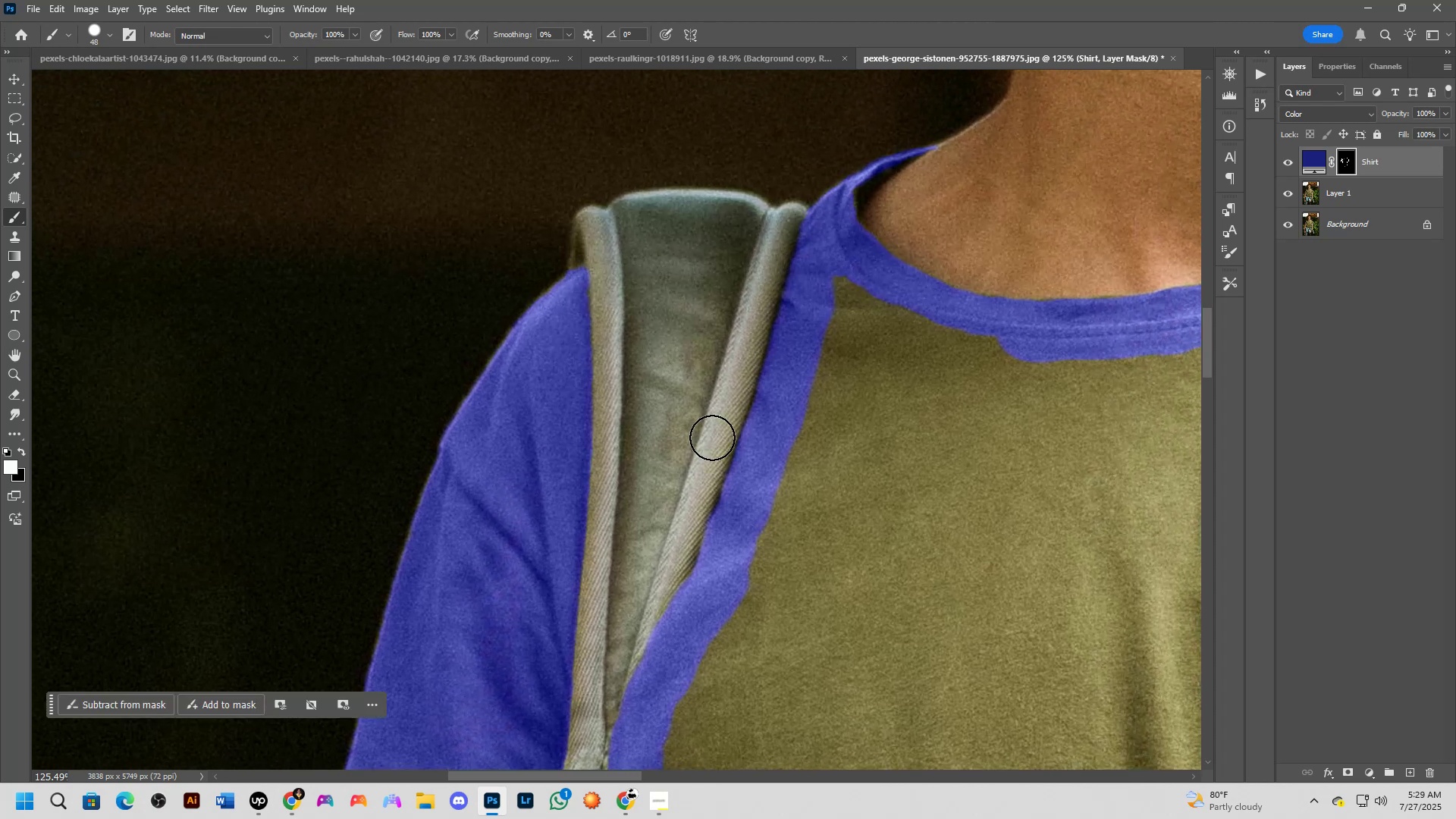 
scroll: coordinate [757, 440], scroll_direction: down, amount: 1.0
 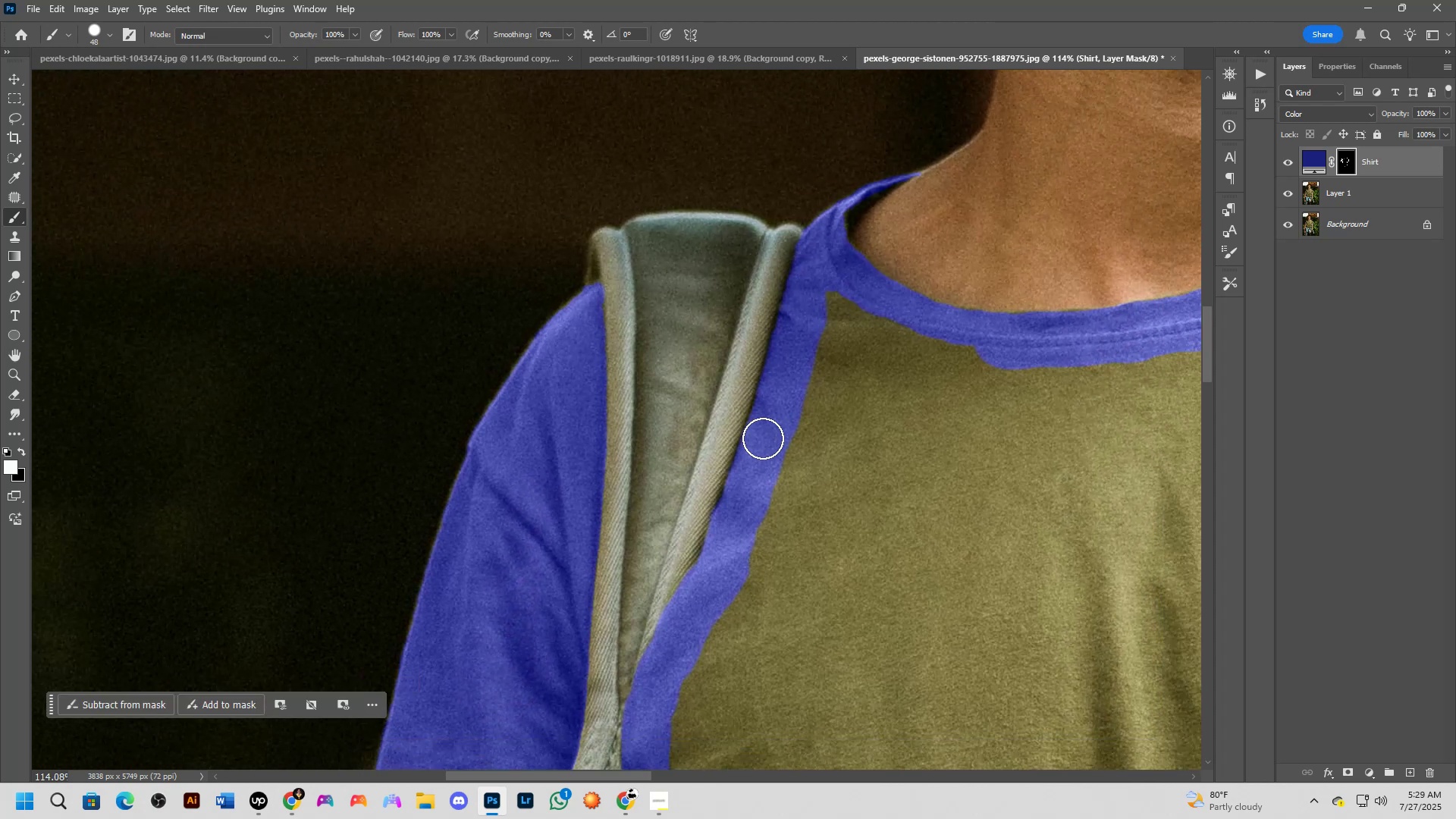 
hold_key(key=Space, duration=0.67)
 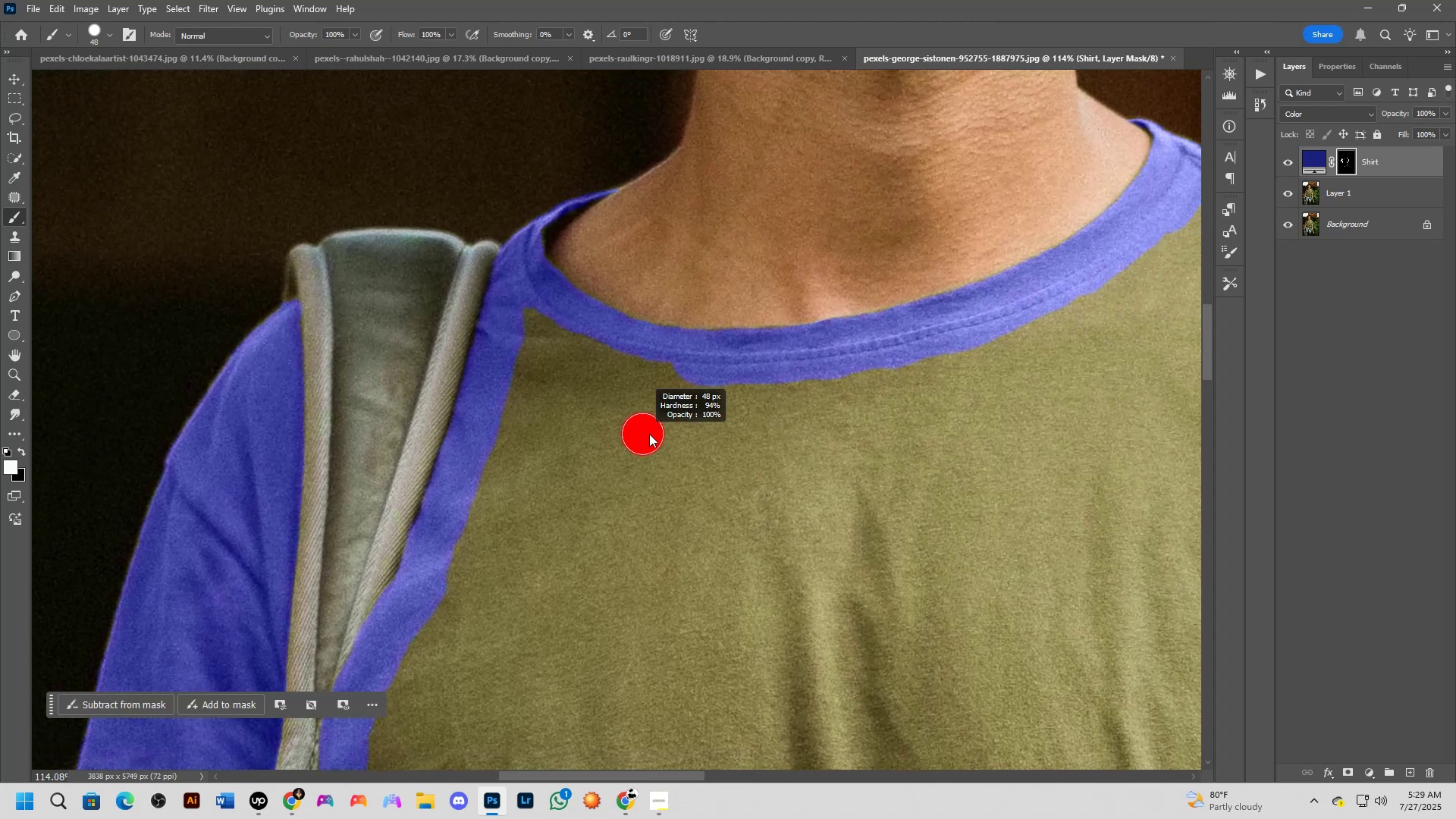 
left_click_drag(start_coordinate=[994, 400], to_coordinate=[710, 415])
 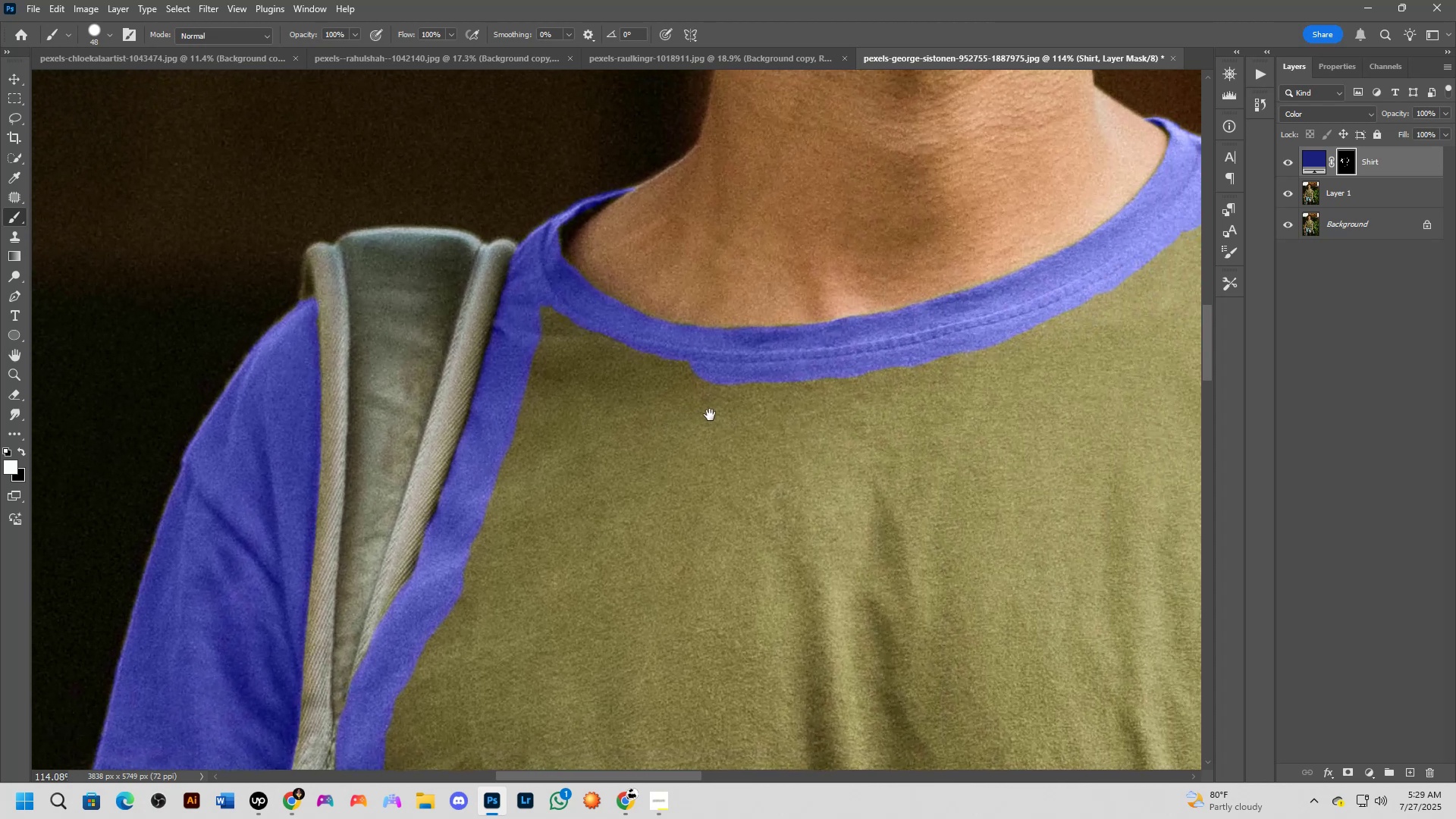 
hold_key(key=AltLeft, duration=0.47)
 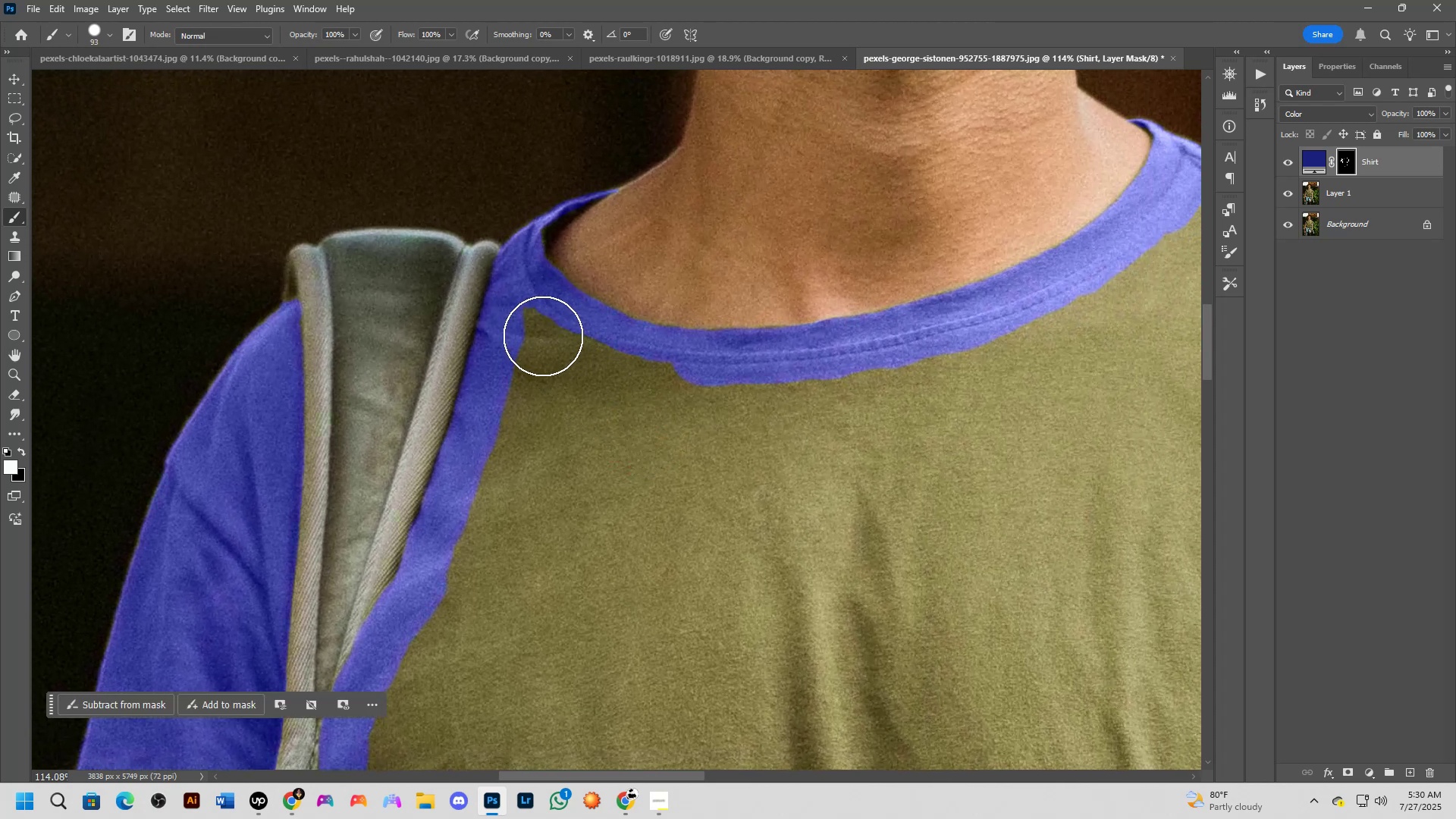 
left_click_drag(start_coordinate=[531, 336], to_coordinate=[1091, 353])
 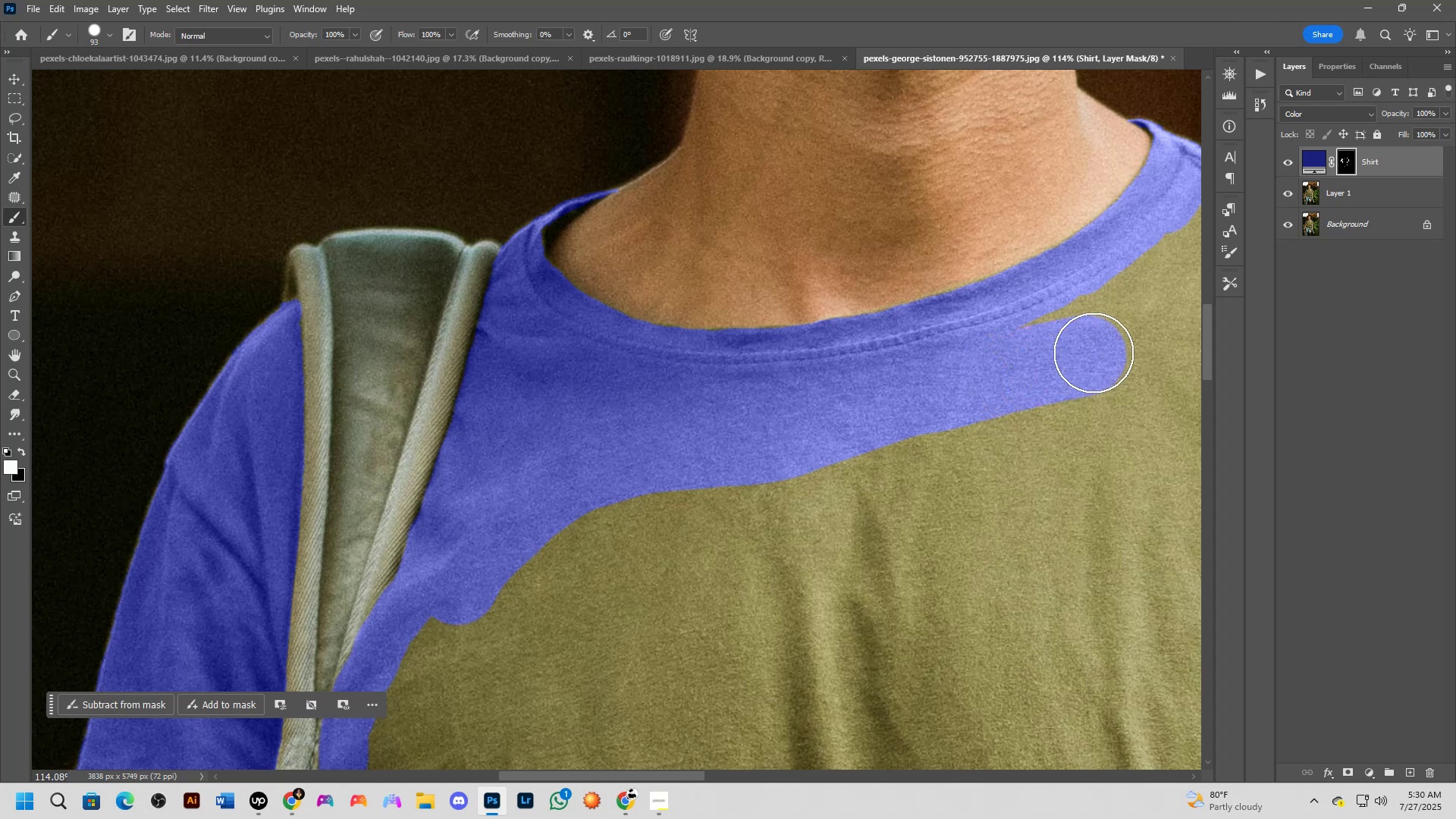 
hold_key(key=Space, duration=0.67)
 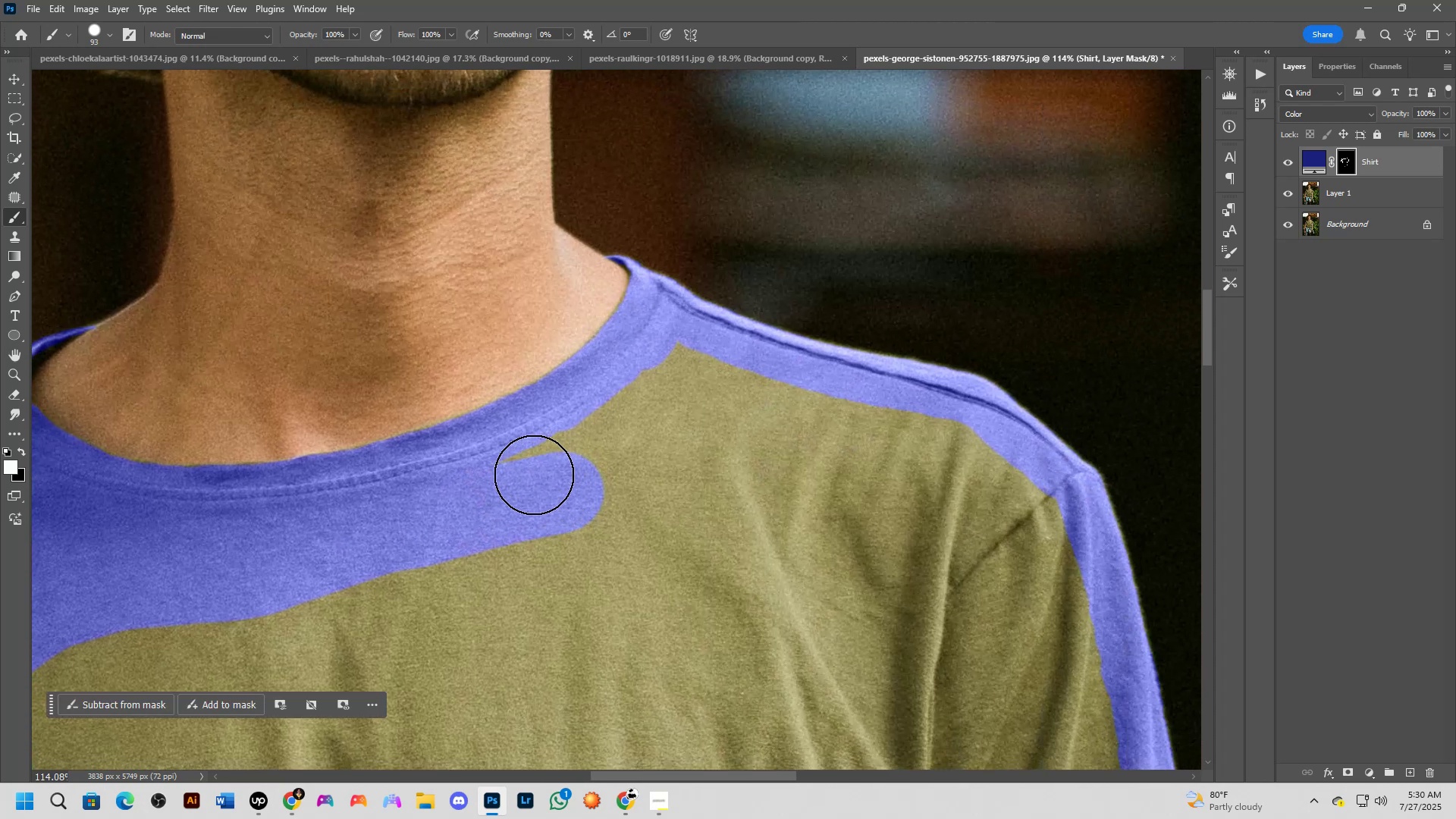 
left_click_drag(start_coordinate=[1094, 358], to_coordinate=[571, 494])
 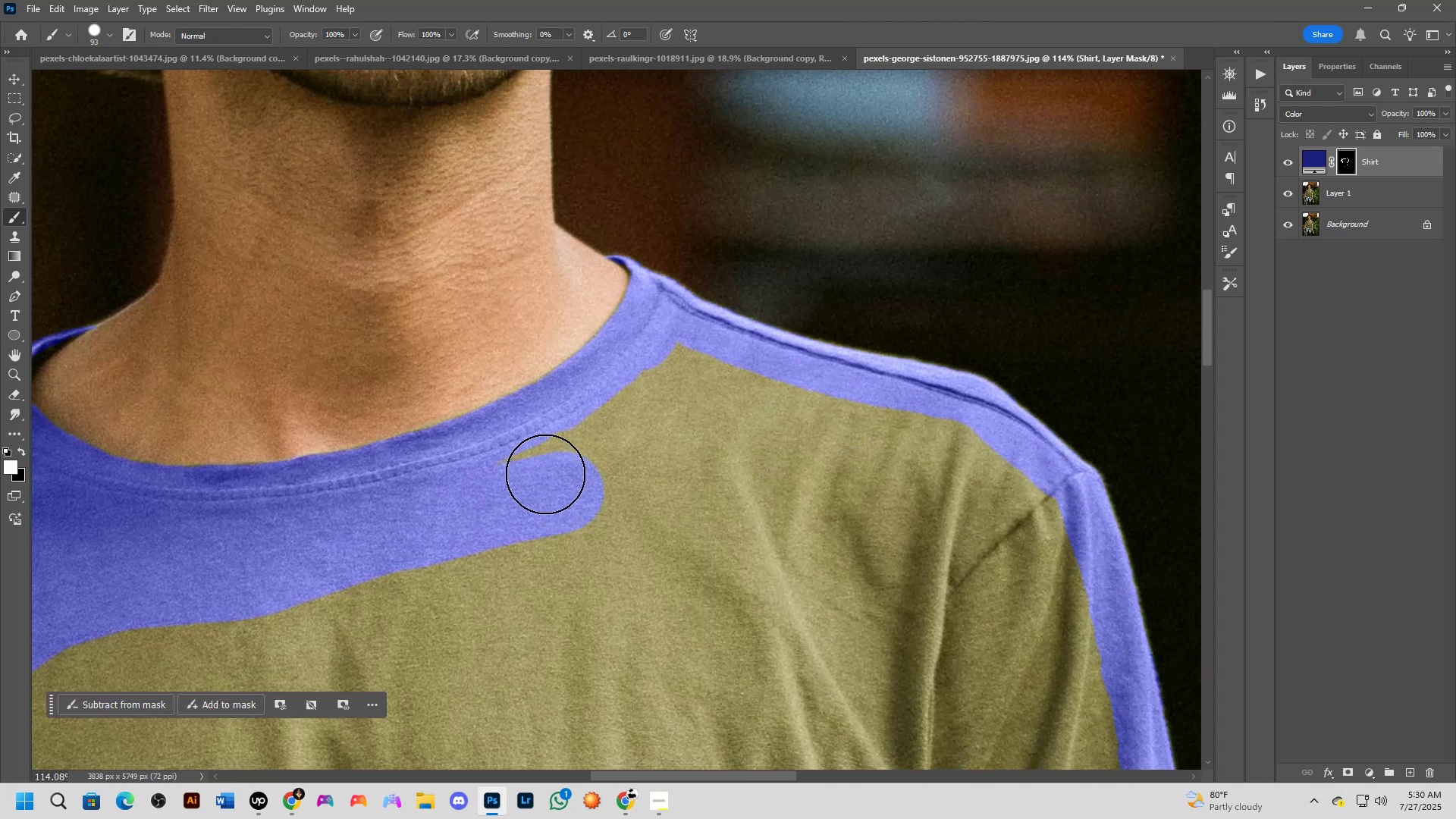 
left_click_drag(start_coordinate=[520, 483], to_coordinate=[714, 457])
 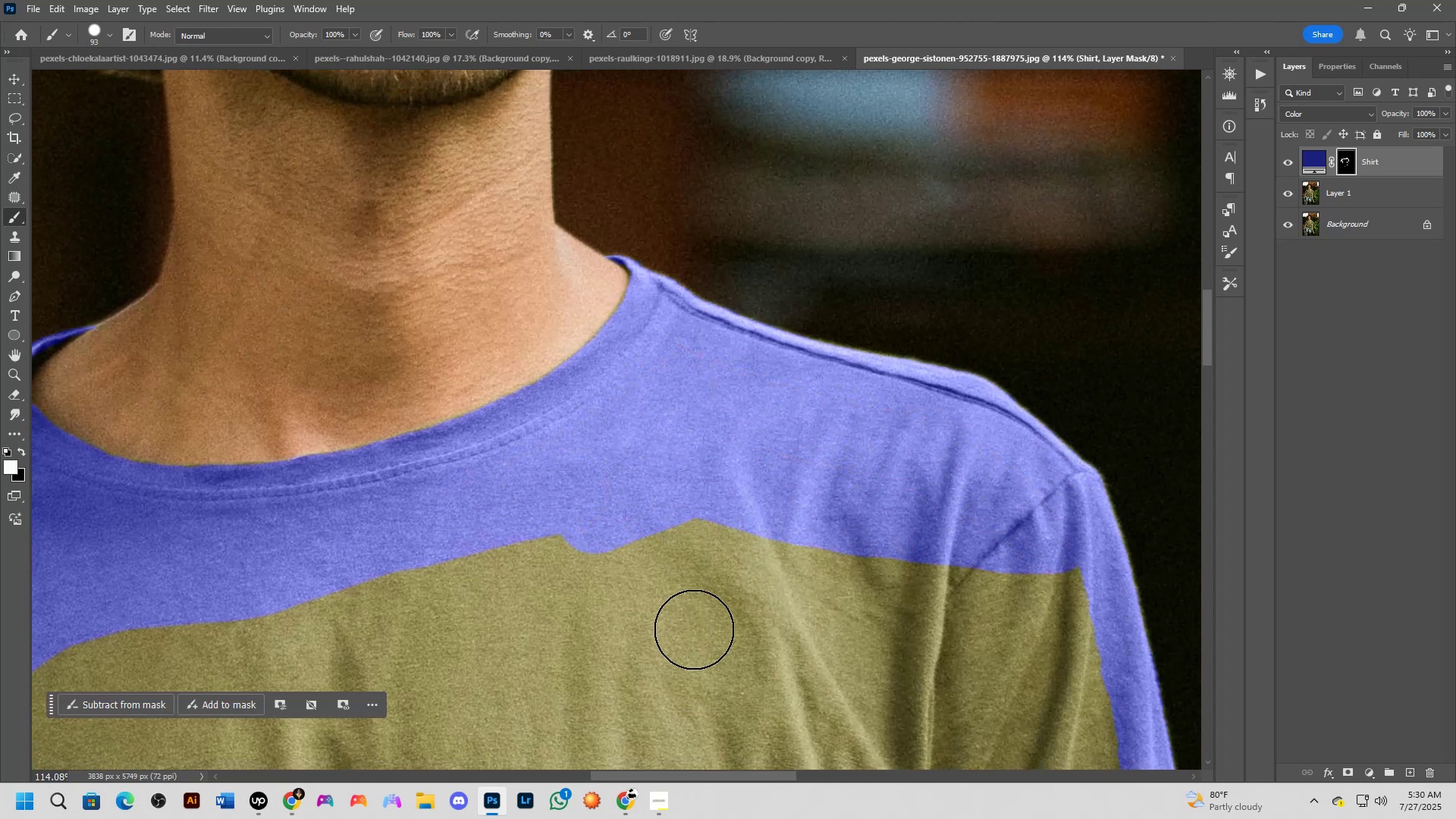 
hold_key(key=Space, duration=0.83)
 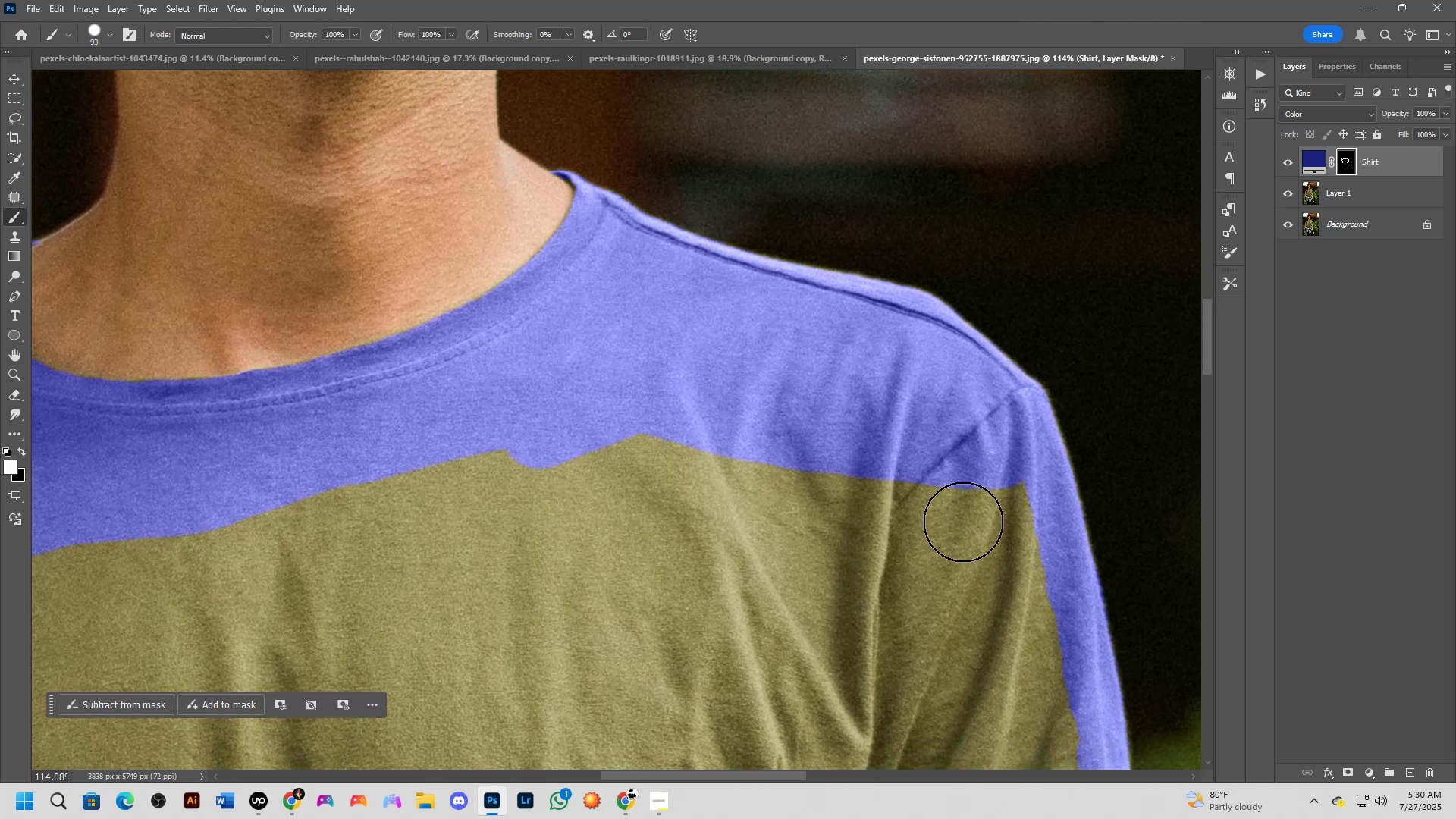 
left_click_drag(start_coordinate=[749, 533], to_coordinate=[693, 457])
 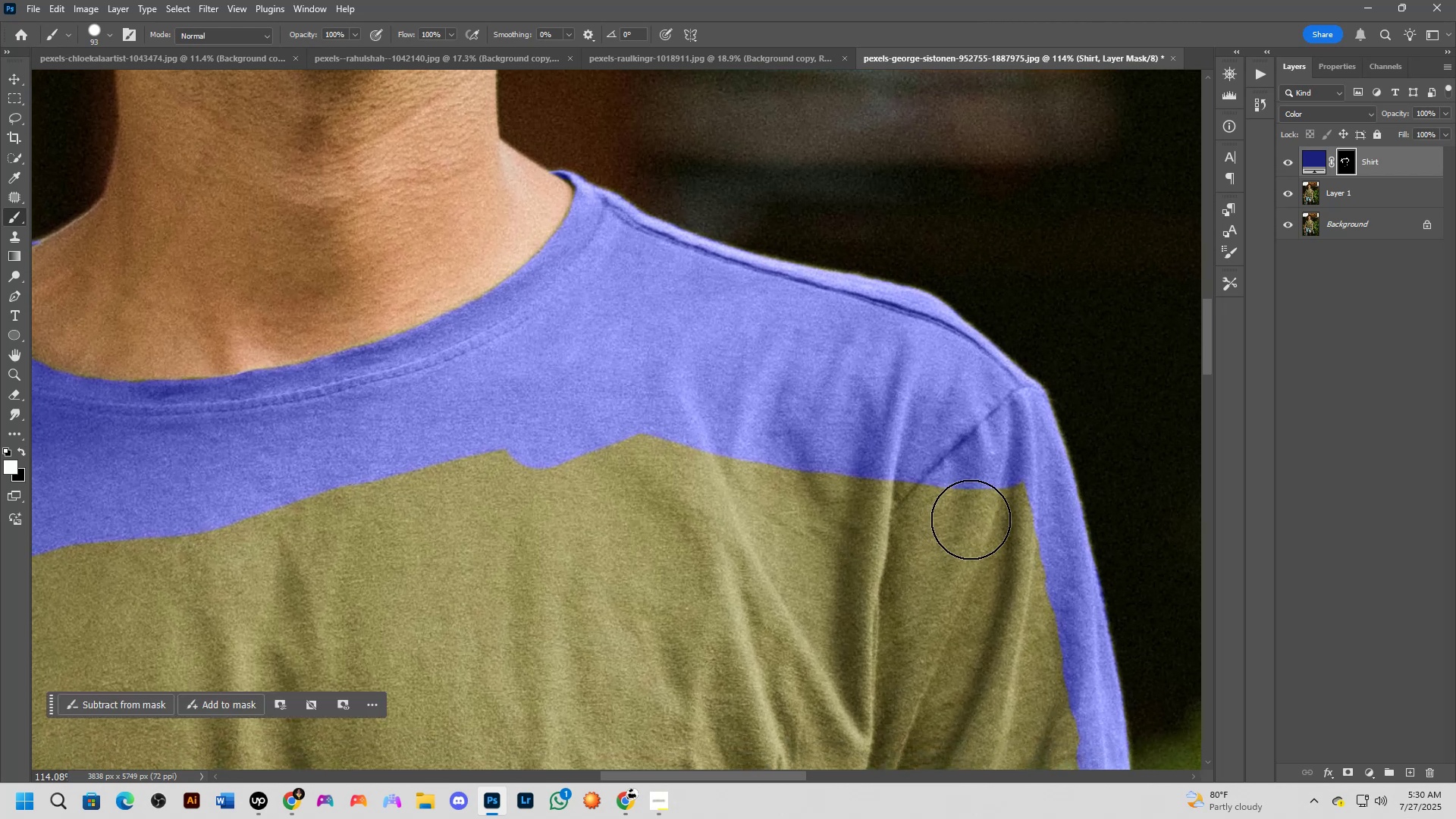 
left_click_drag(start_coordinate=[1008, 498], to_coordinate=[503, 474])
 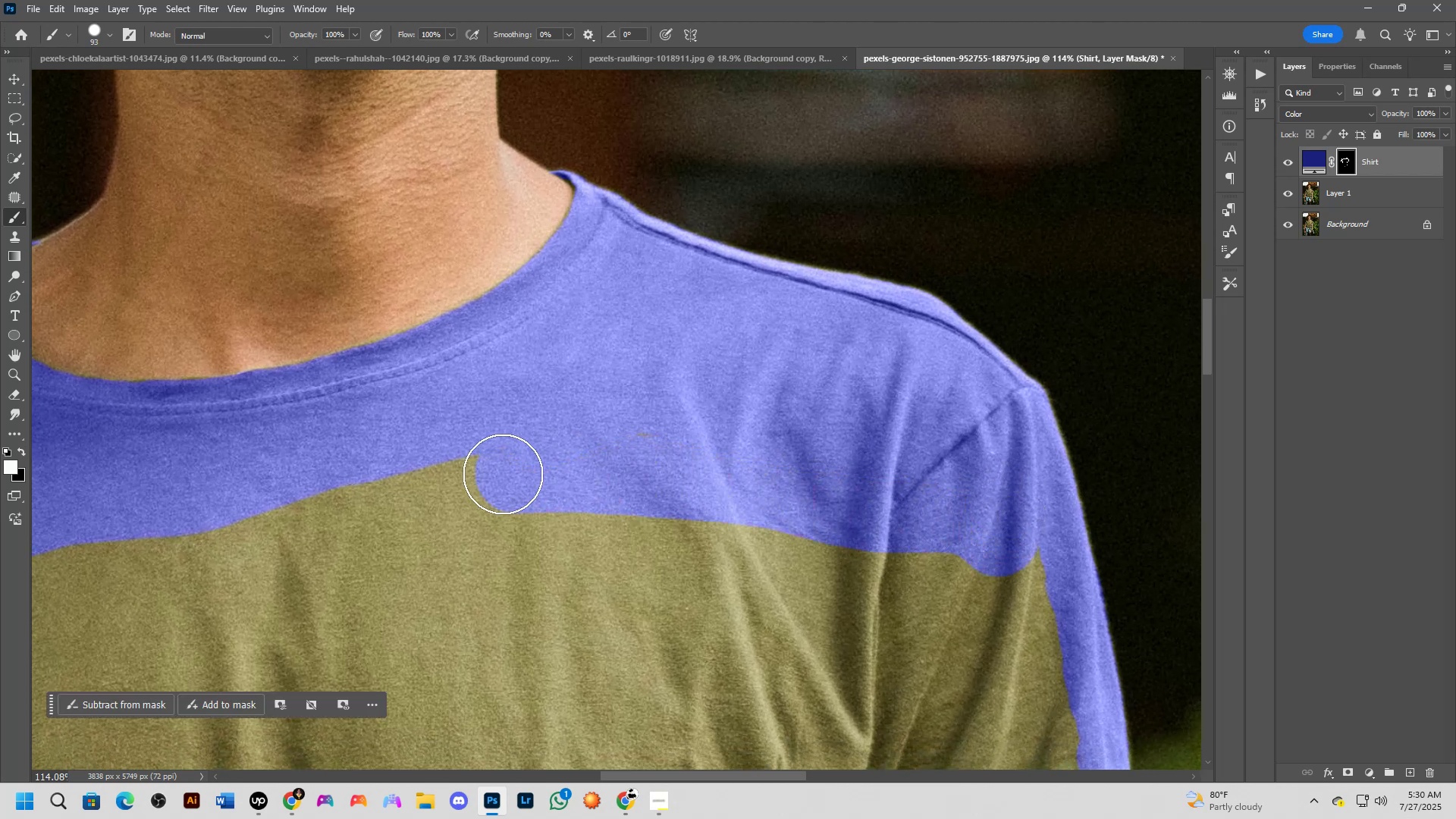 
hold_key(key=Space, duration=0.88)
 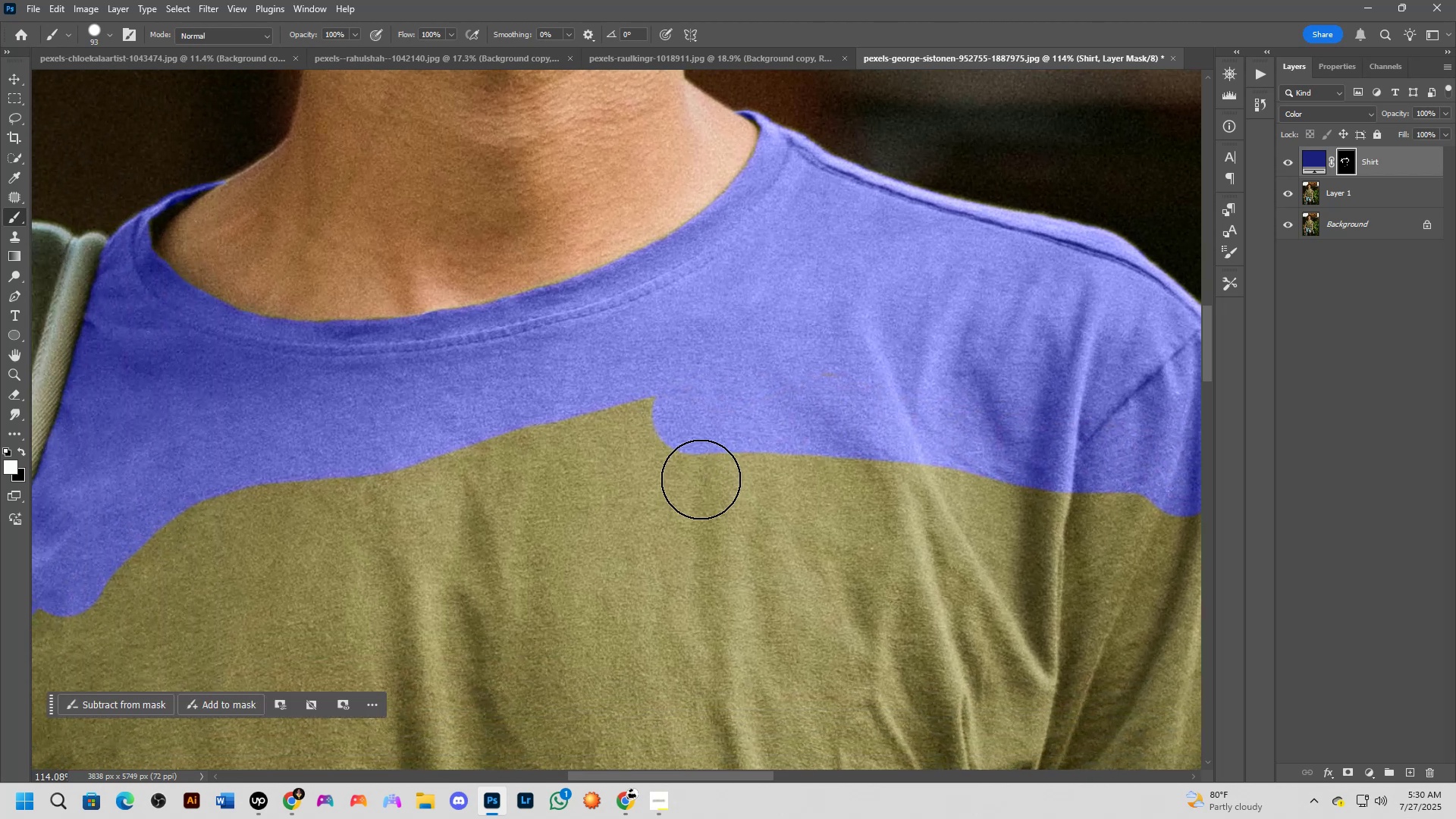 
left_click_drag(start_coordinate=[516, 533], to_coordinate=[701, 473])
 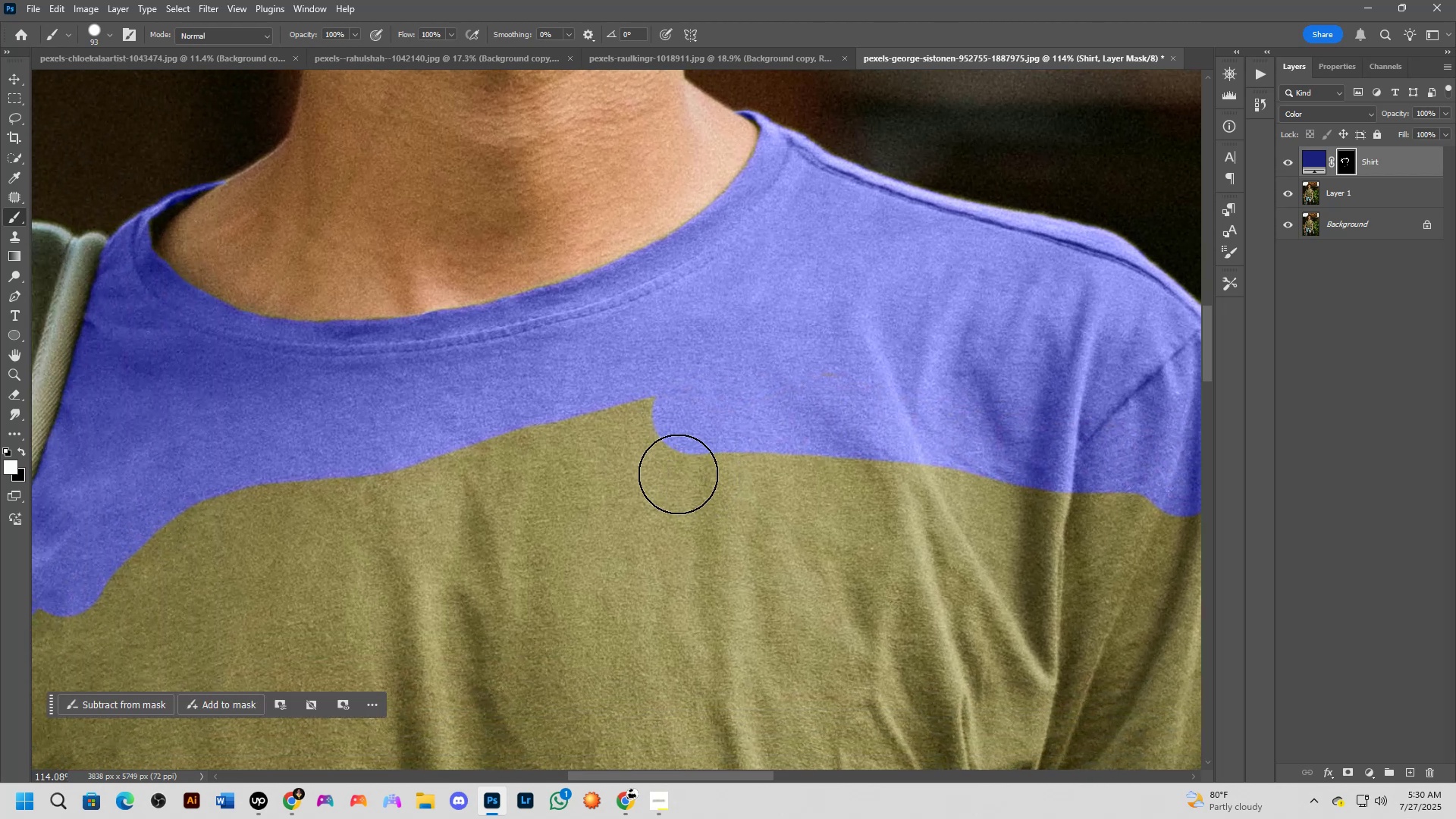 
left_click_drag(start_coordinate=[671, 430], to_coordinate=[402, 486])
 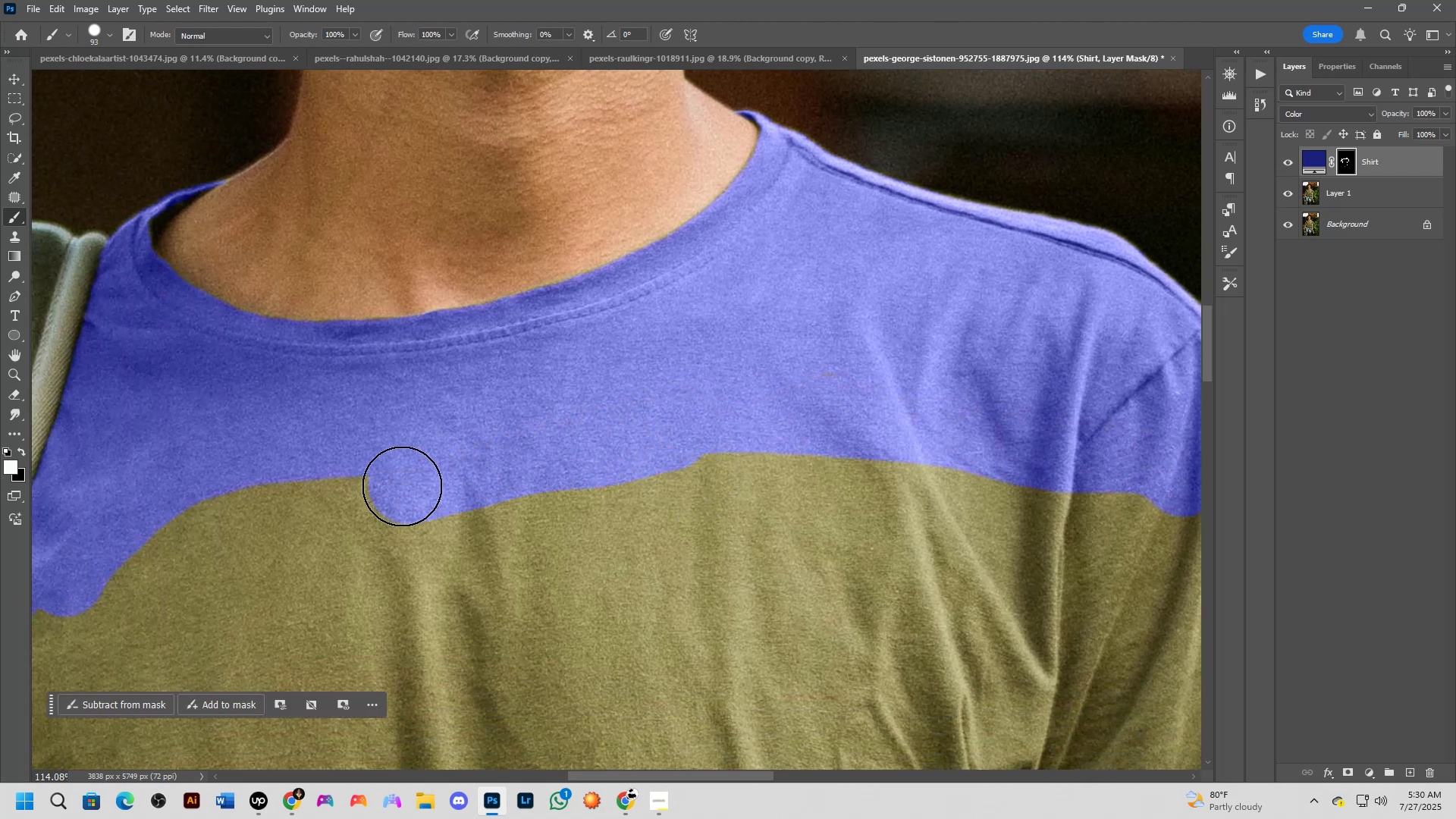 
hold_key(key=Space, duration=0.65)
 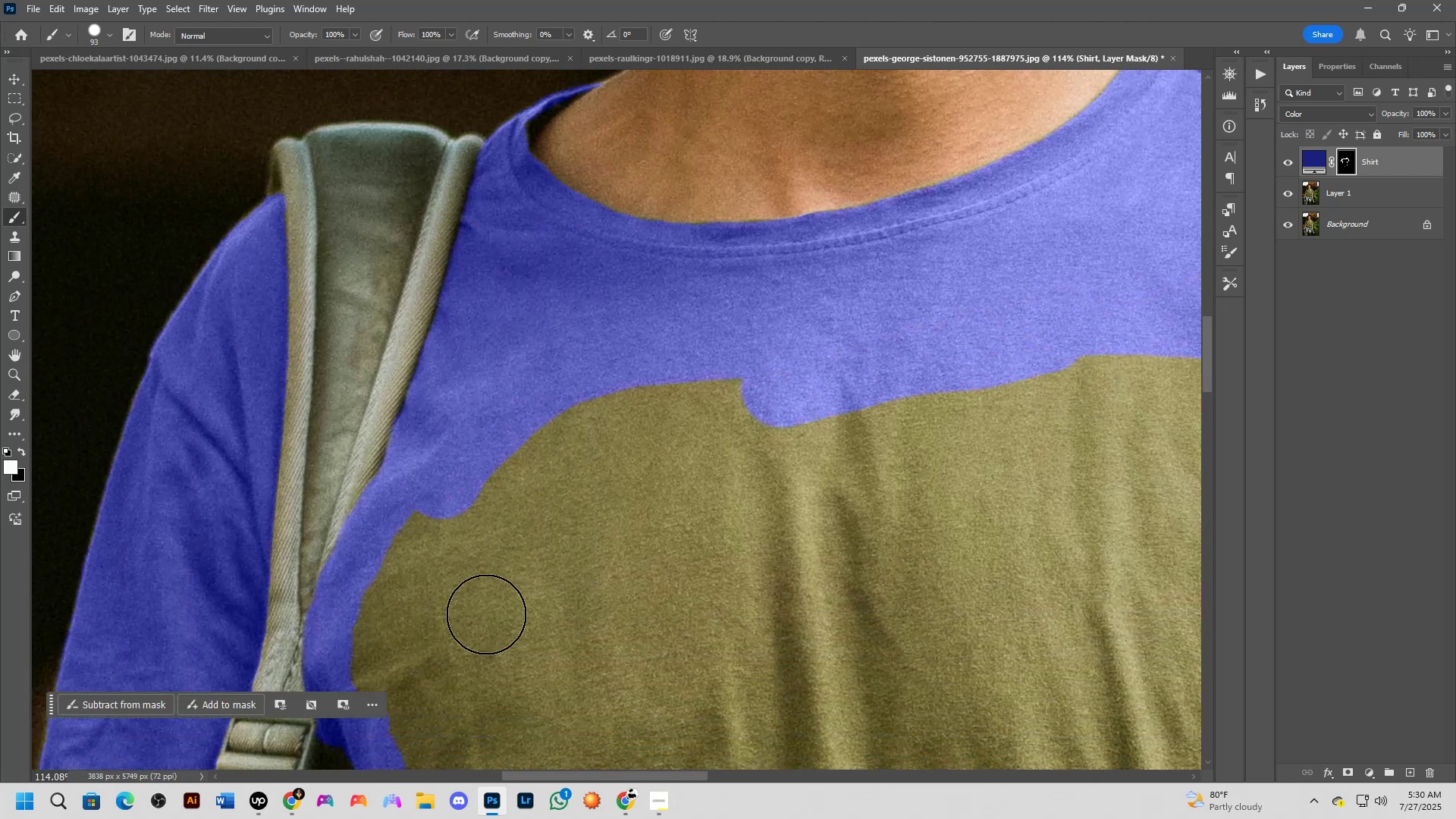 
left_click_drag(start_coordinate=[475, 484], to_coordinate=[852, 386])
 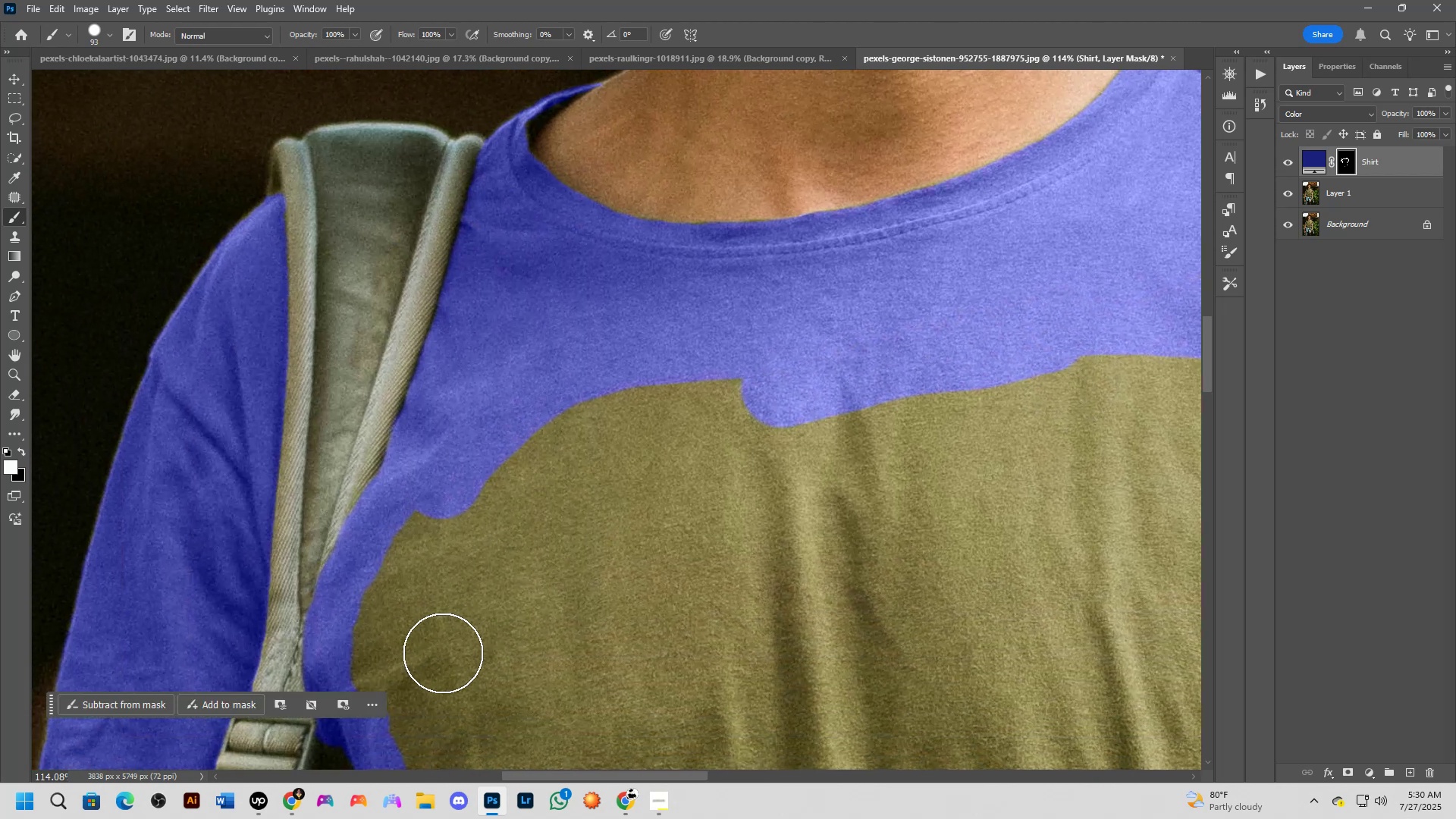 
hold_key(key=Space, duration=0.62)
 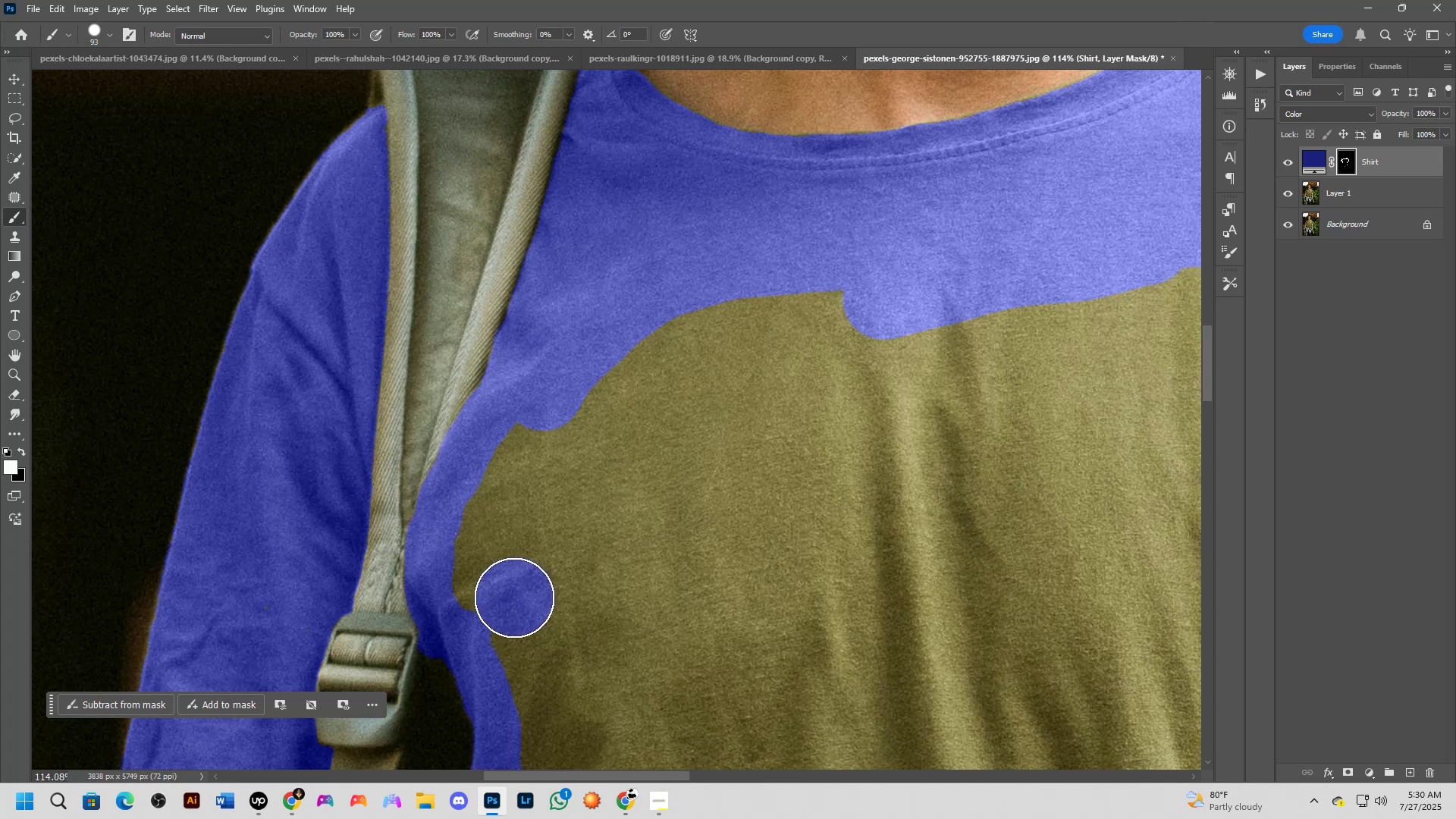 
left_click_drag(start_coordinate=[477, 613], to_coordinate=[579, 526])
 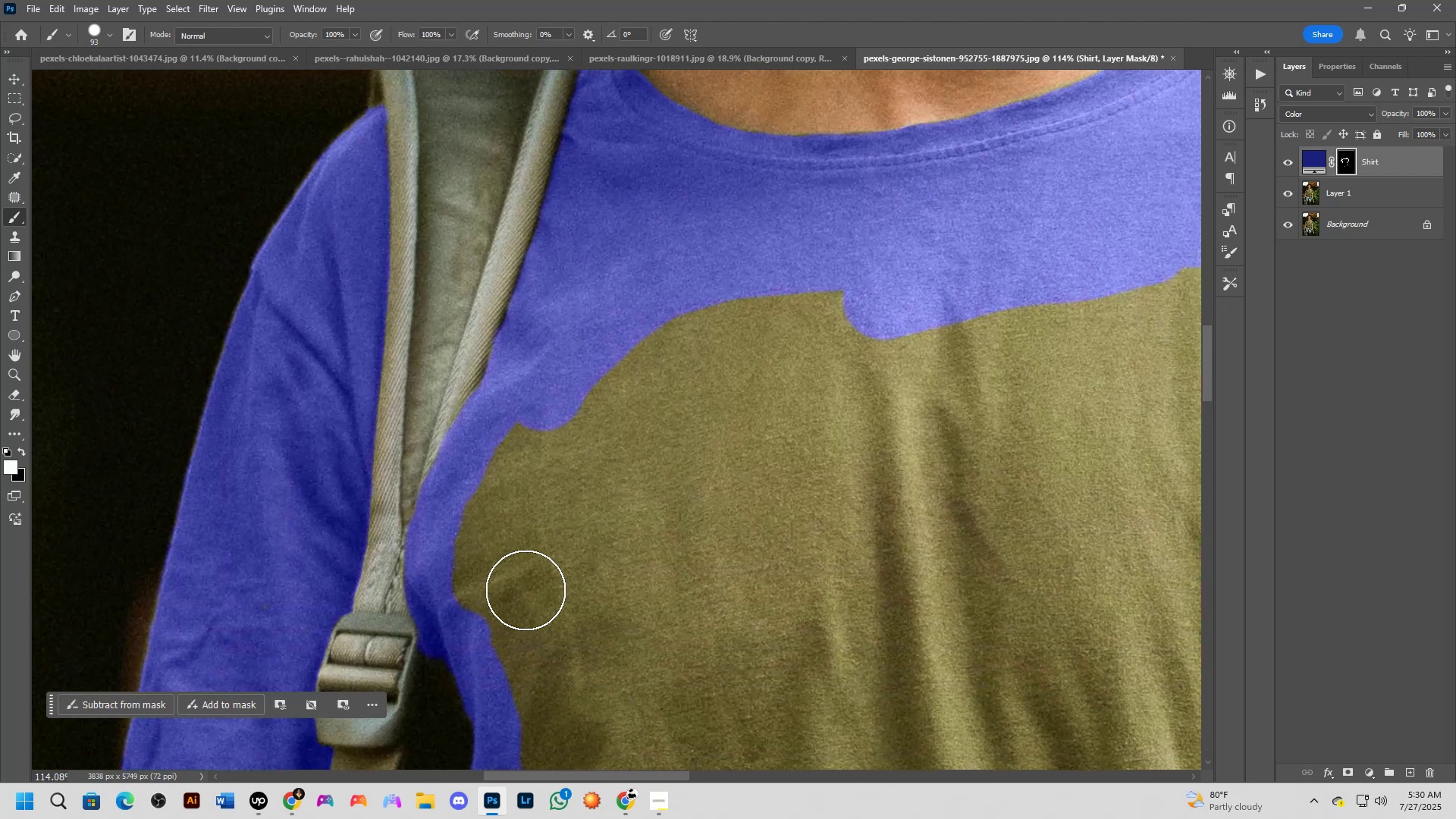 
left_click_drag(start_coordinate=[515, 597], to_coordinate=[933, 298])
 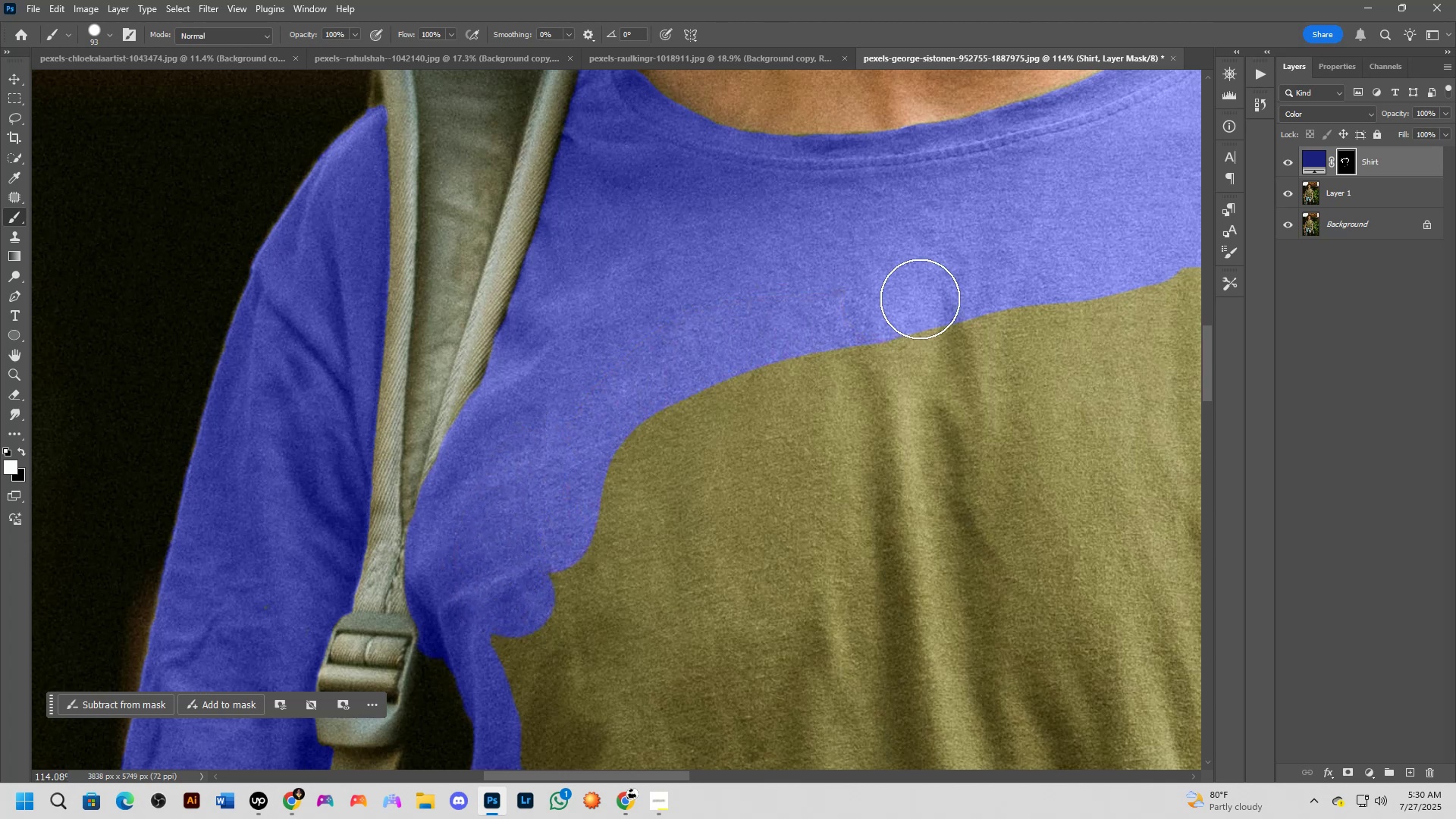 
hold_key(key=Space, duration=0.64)
 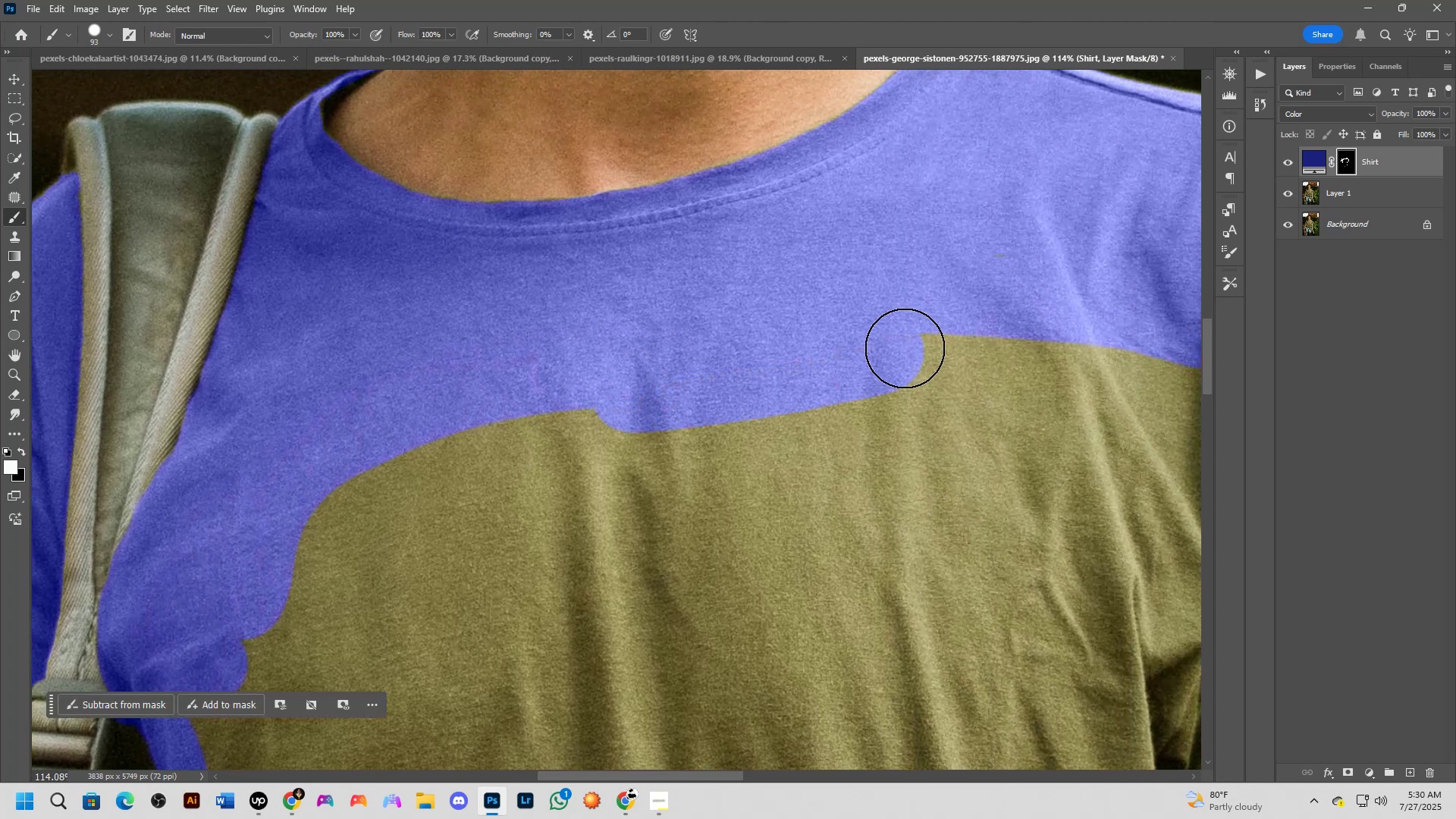 
left_click_drag(start_coordinate=[964, 315], to_coordinate=[657, 381])
 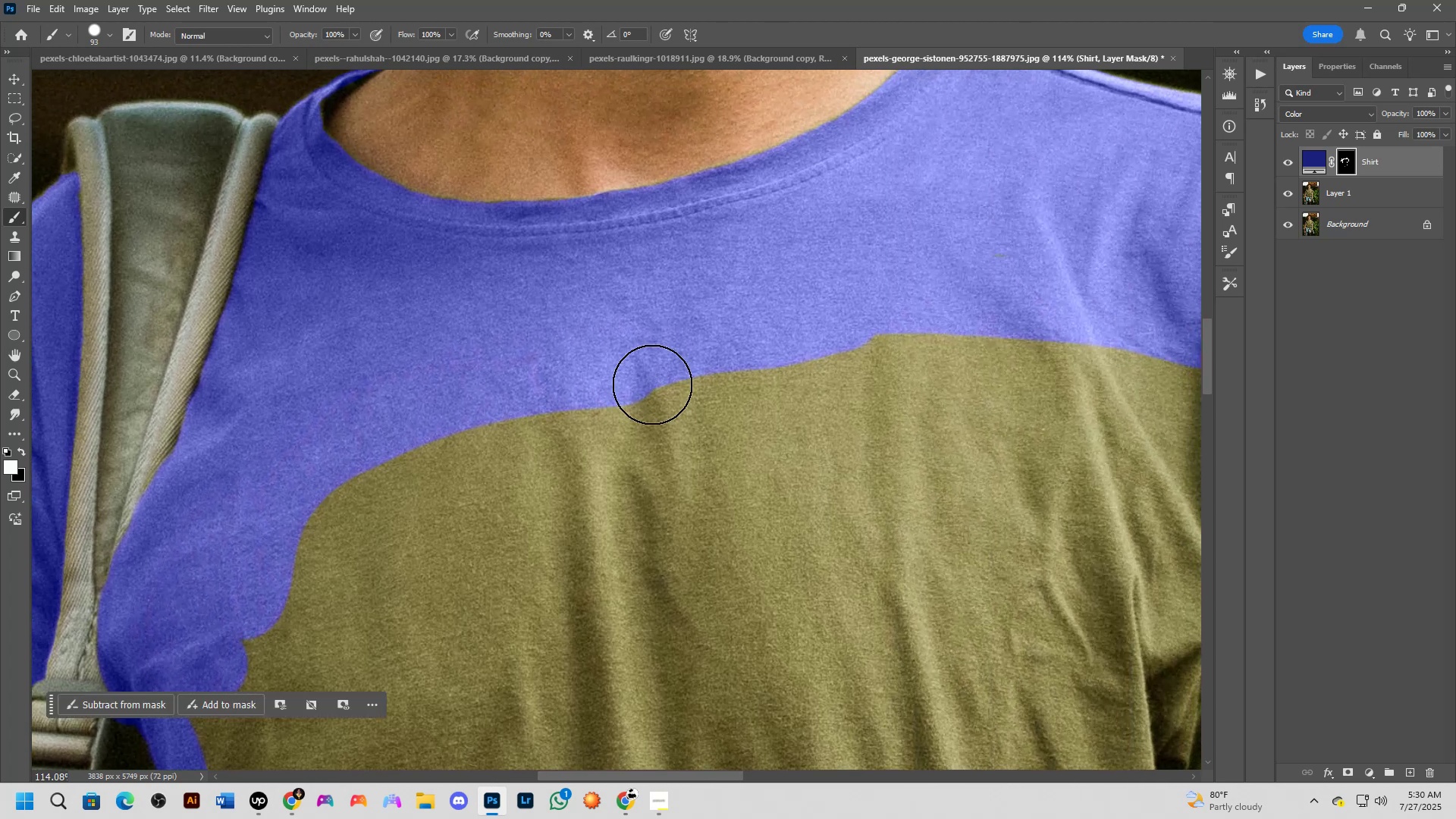 
left_click_drag(start_coordinate=[630, 392], to_coordinate=[990, 353])
 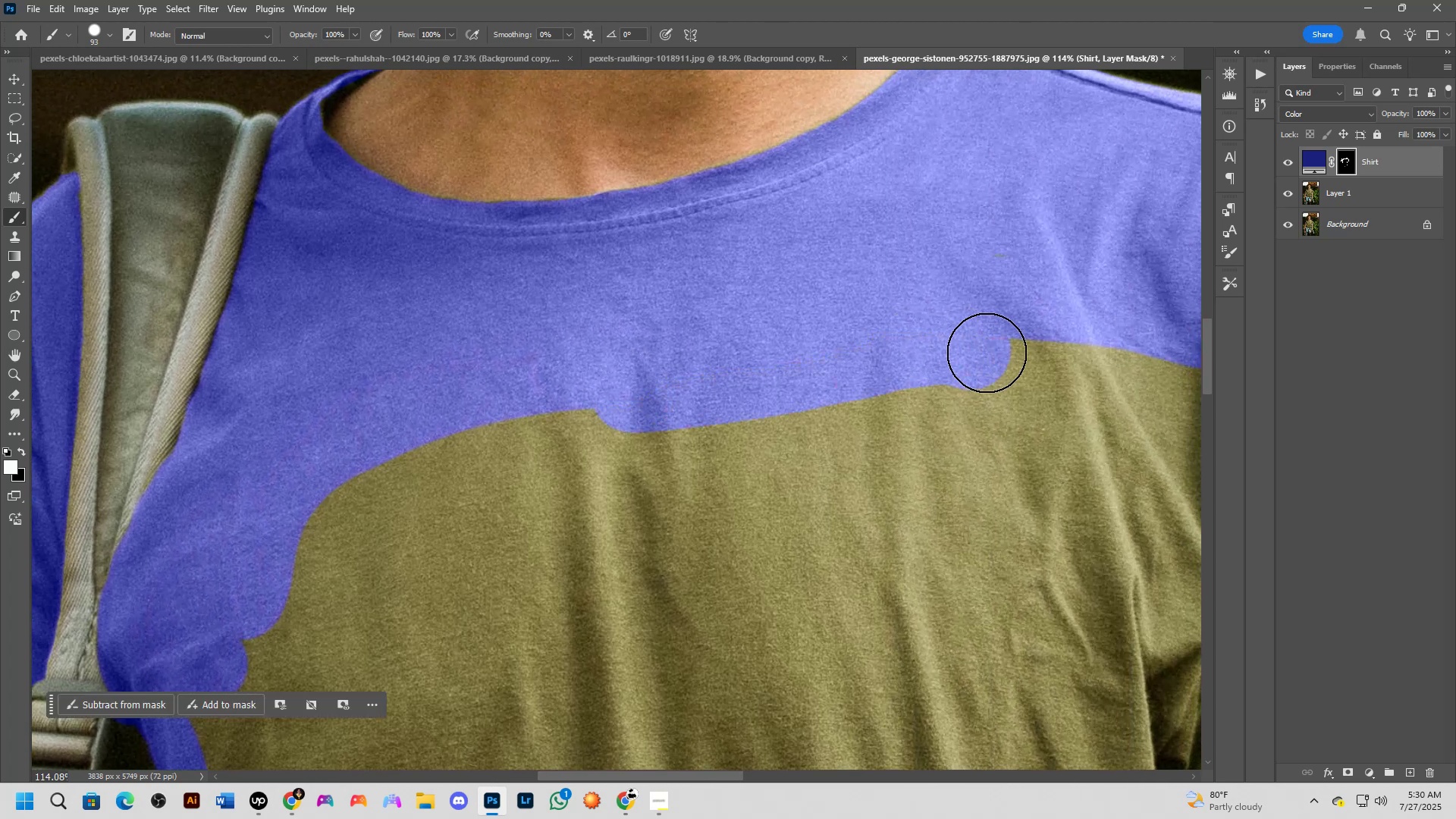 
hold_key(key=Space, duration=0.64)
 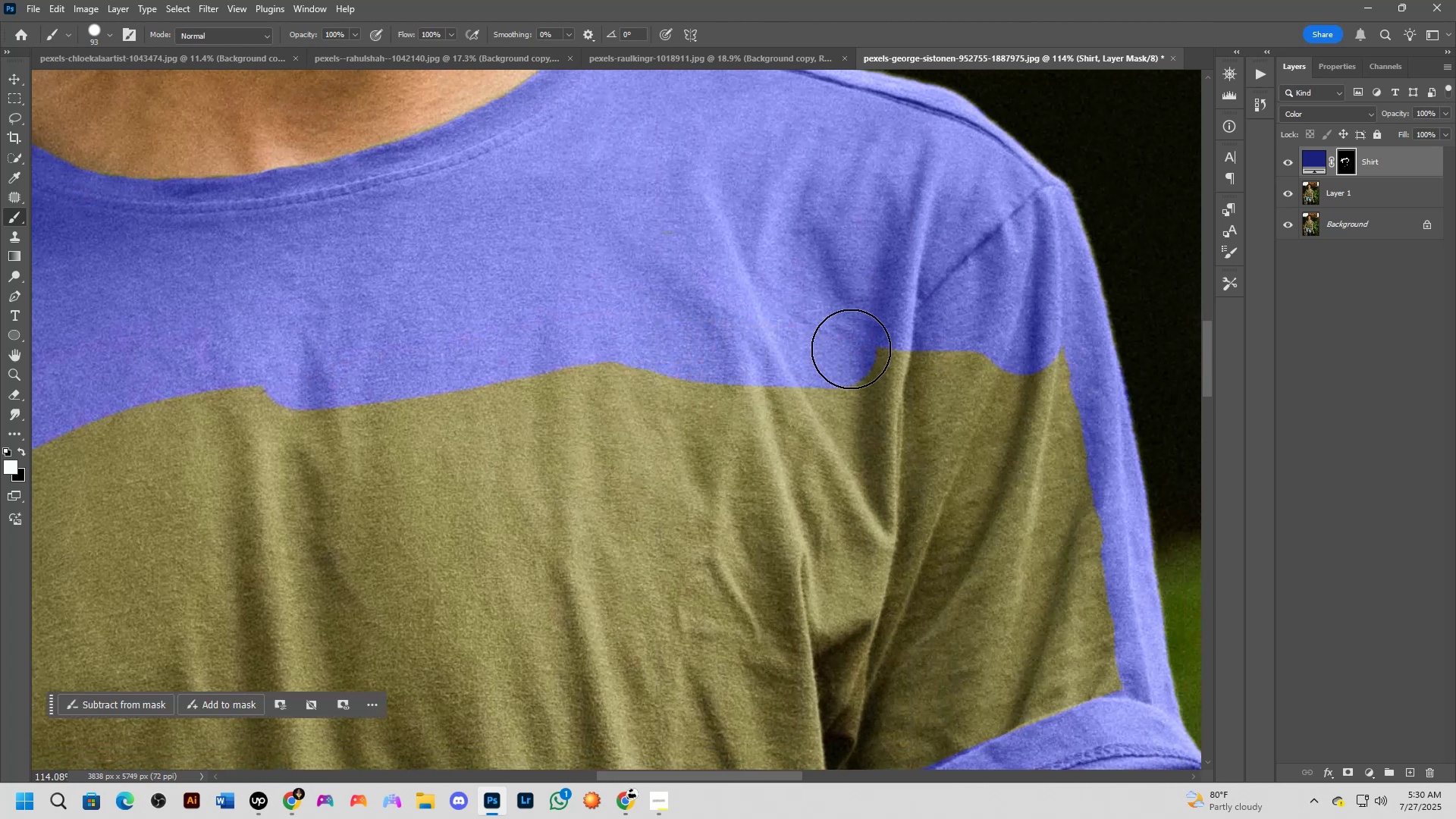 
left_click_drag(start_coordinate=[1024, 368], to_coordinate=[692, 345])
 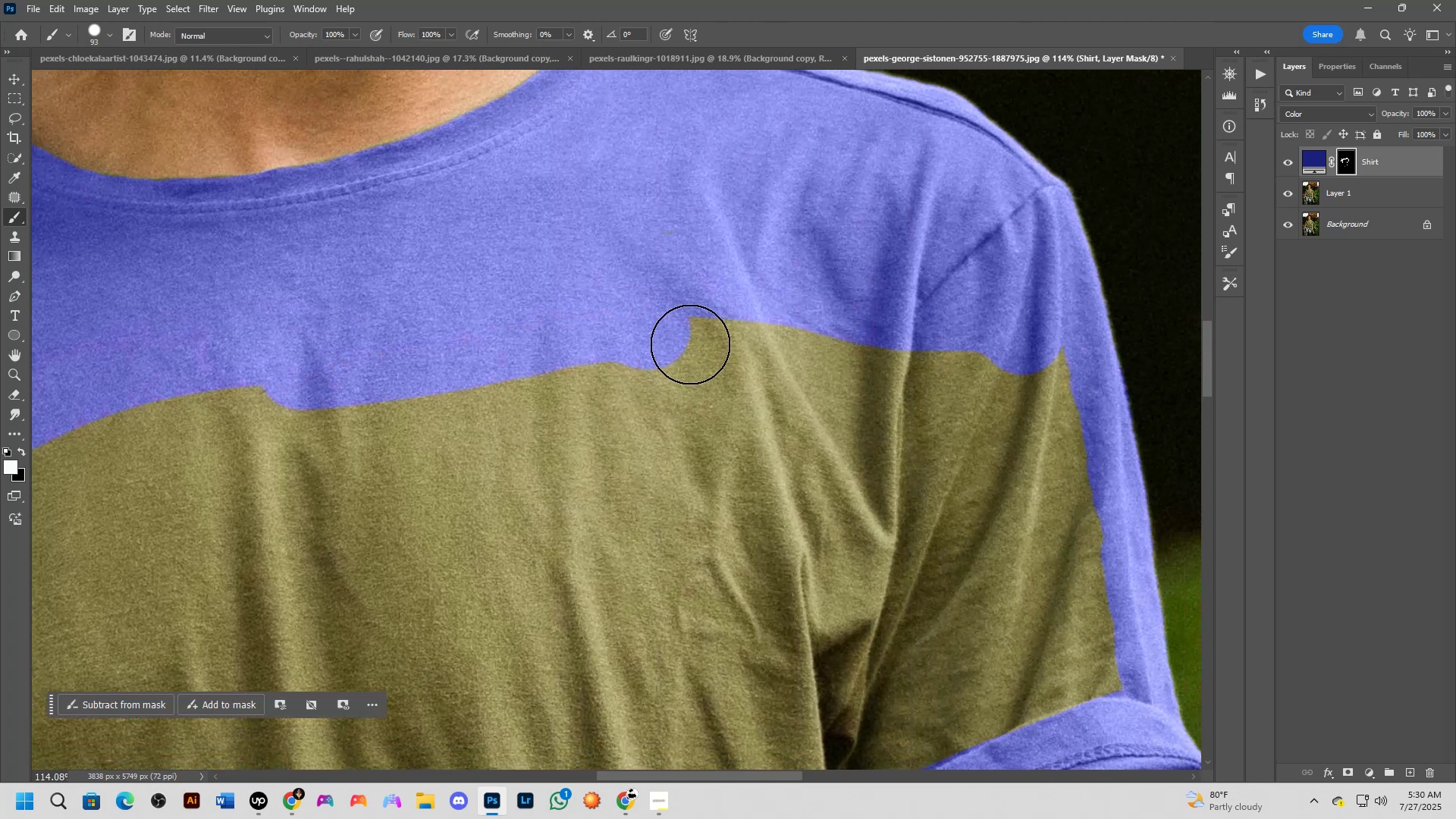 
left_click_drag(start_coordinate=[669, 334], to_coordinate=[1081, 531])
 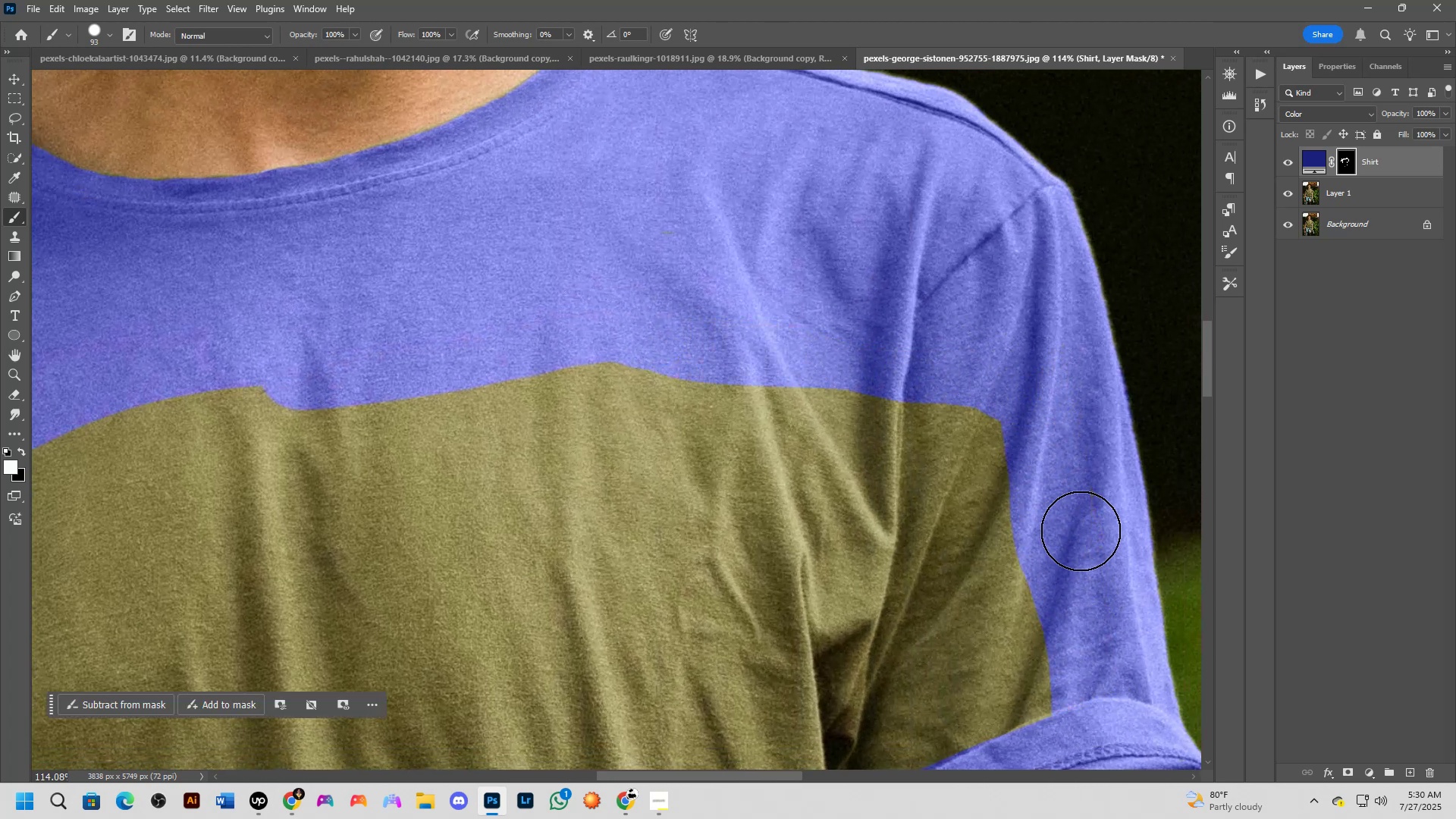 
hold_key(key=Space, duration=0.62)
 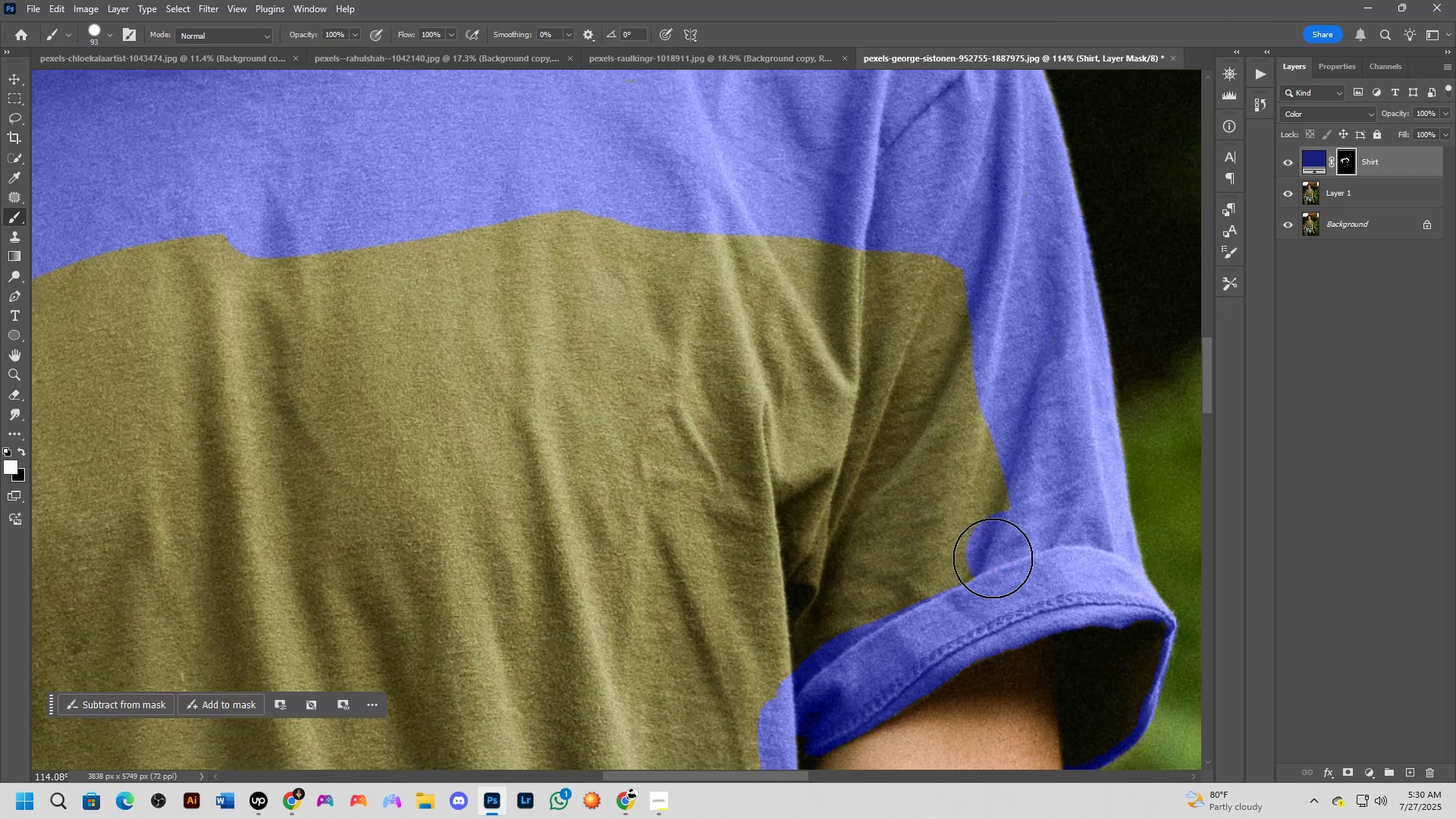 
left_click_drag(start_coordinate=[1037, 660], to_coordinate=[999, 508])
 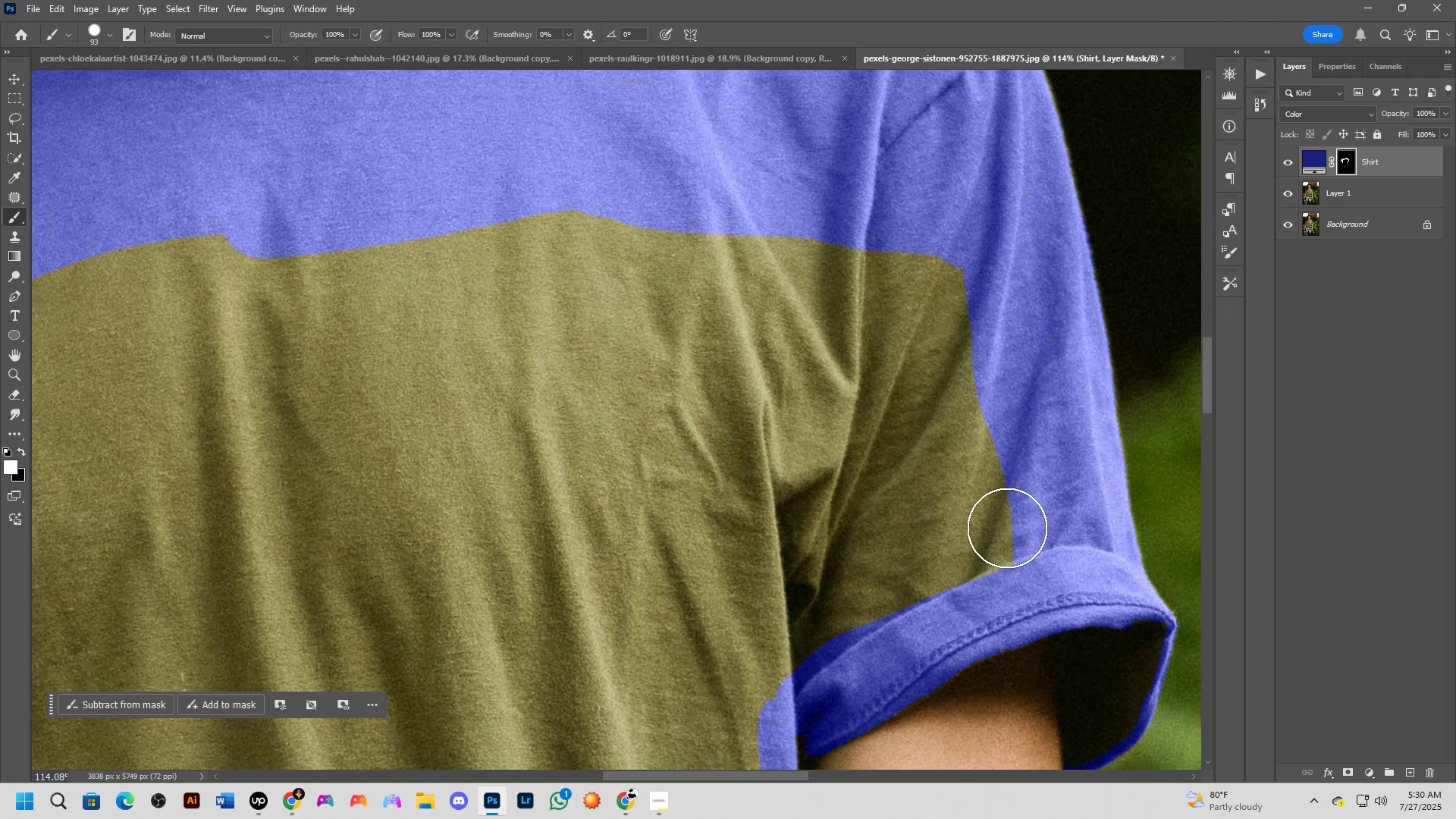 
left_click_drag(start_coordinate=[1012, 550], to_coordinate=[676, 320])
 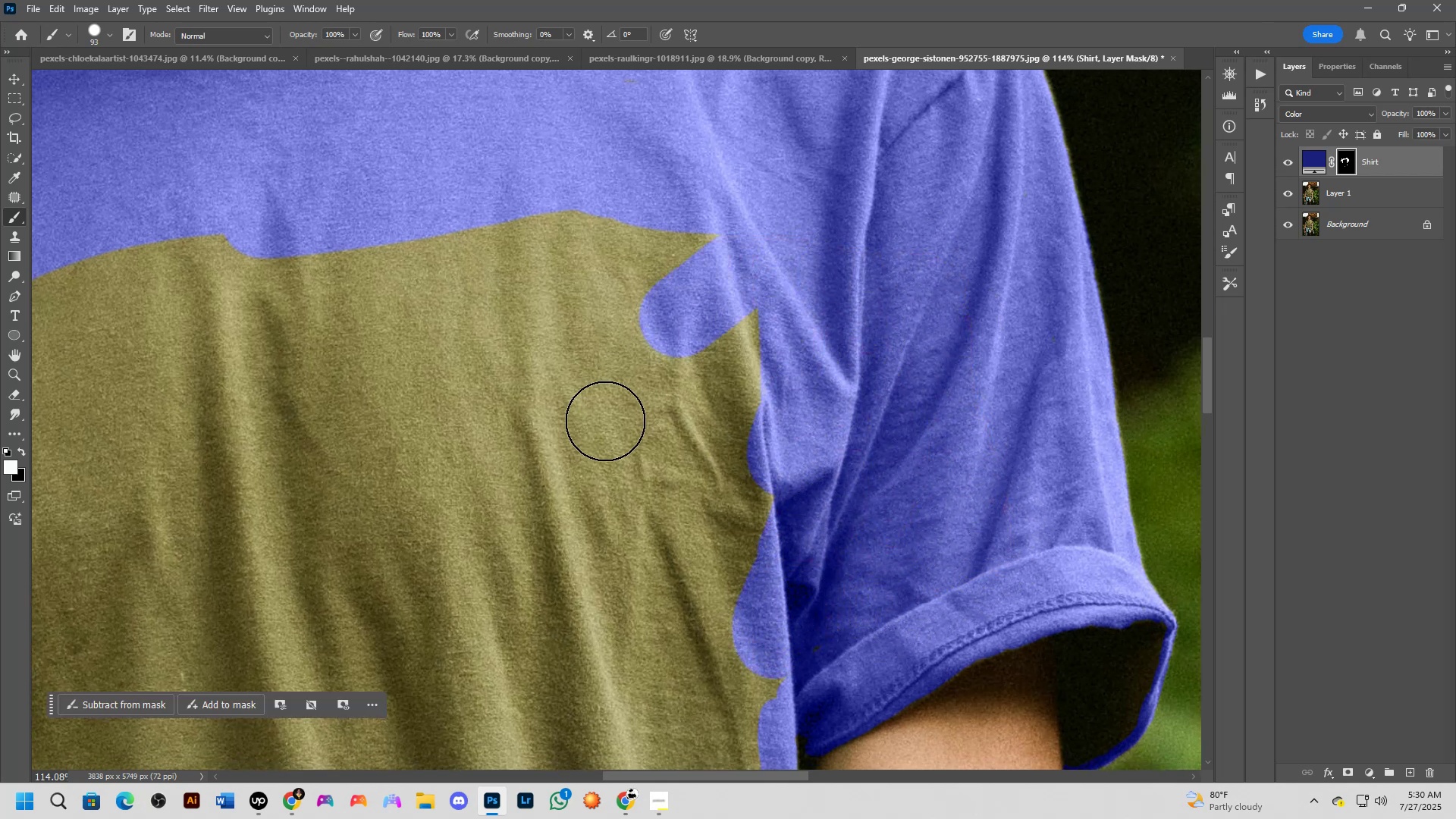 
scroll: coordinate [605, 436], scroll_direction: down, amount: 8.0
 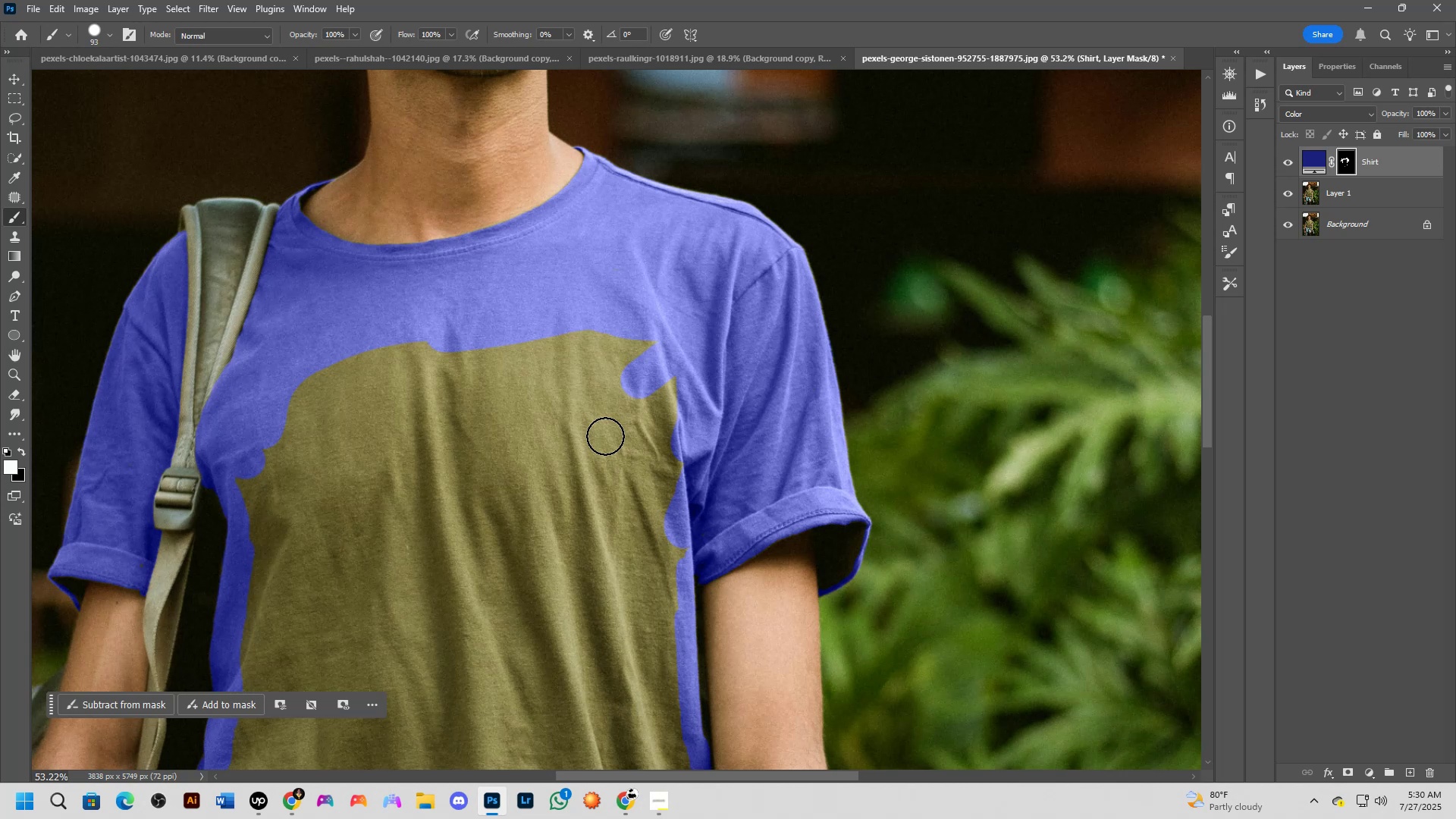 
hold_key(key=Space, duration=0.48)
 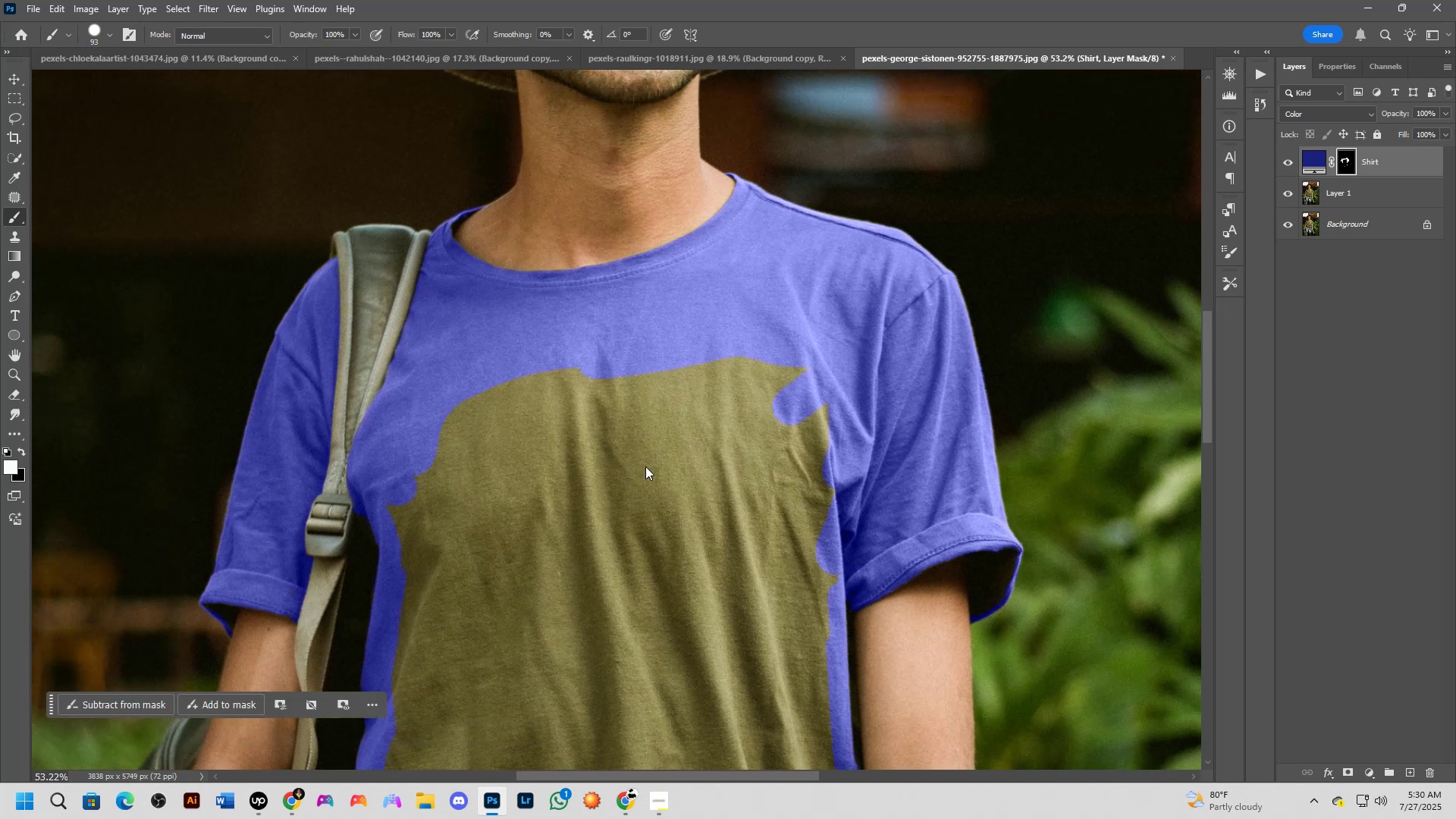 
left_click_drag(start_coordinate=[499, 464], to_coordinate=[651, 491])
 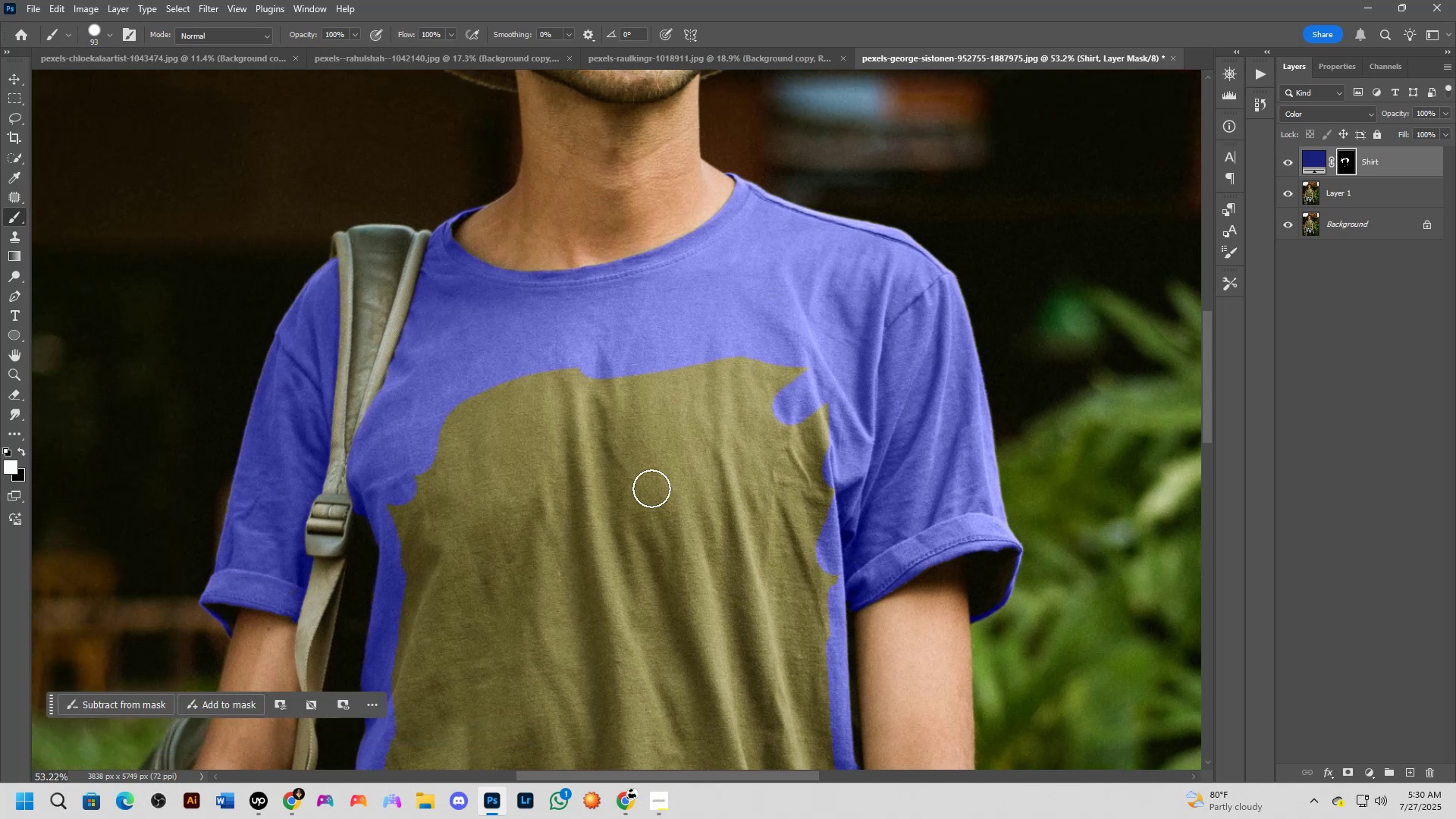 
hold_key(key=AltLeft, duration=0.94)
 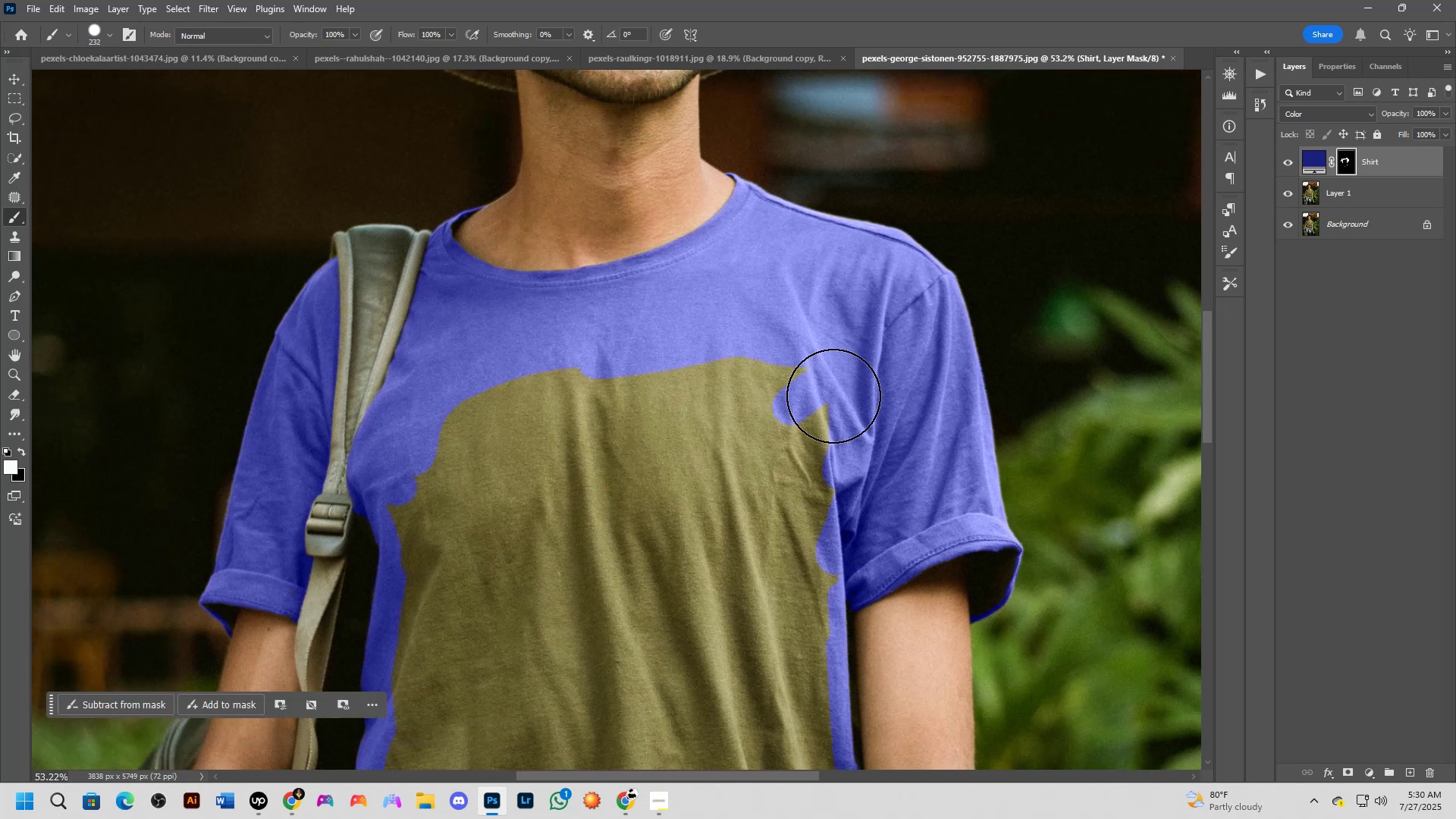 
left_click_drag(start_coordinate=[836, 384], to_coordinate=[794, 639])
 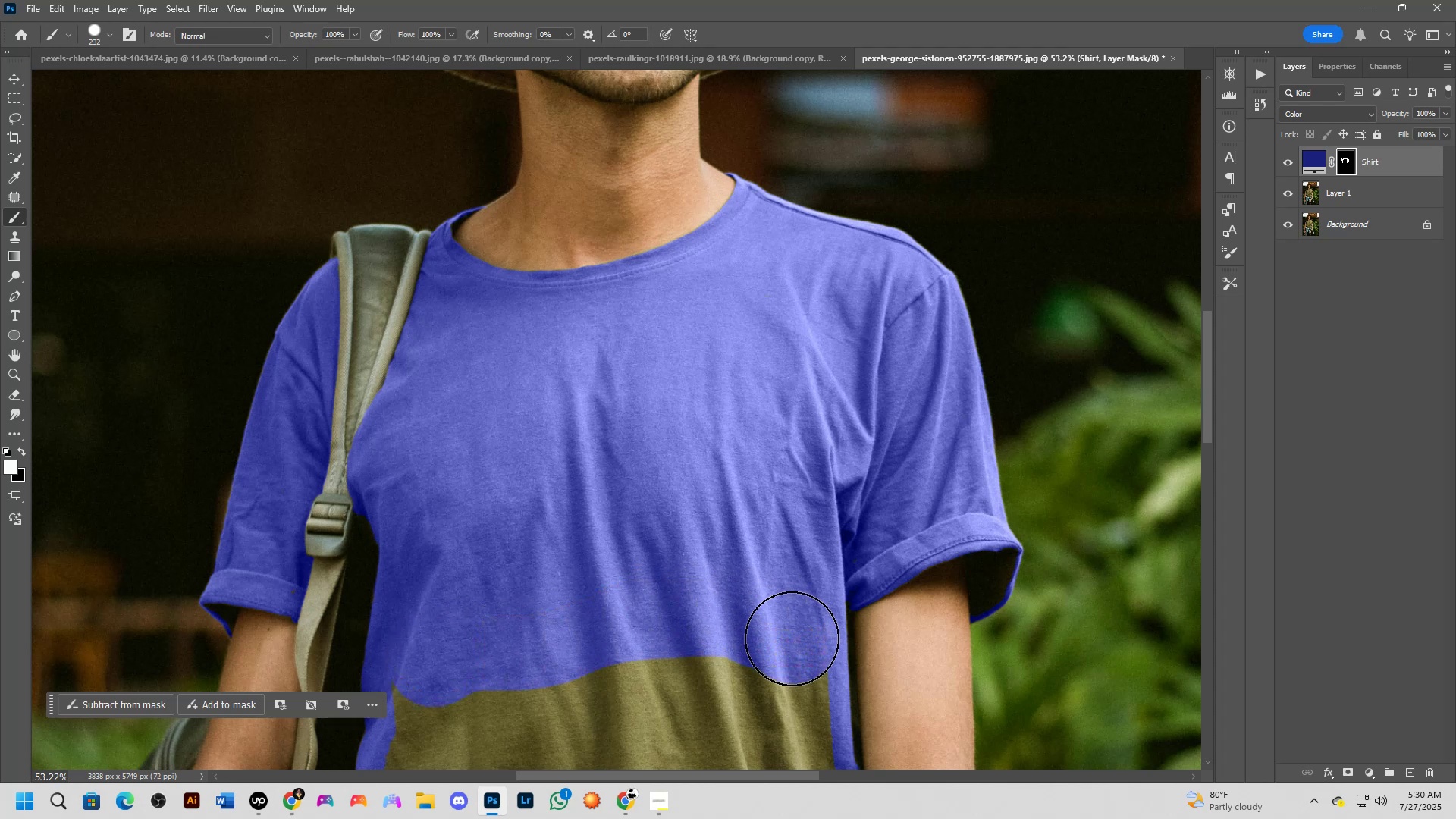 
hold_key(key=Space, duration=0.91)
 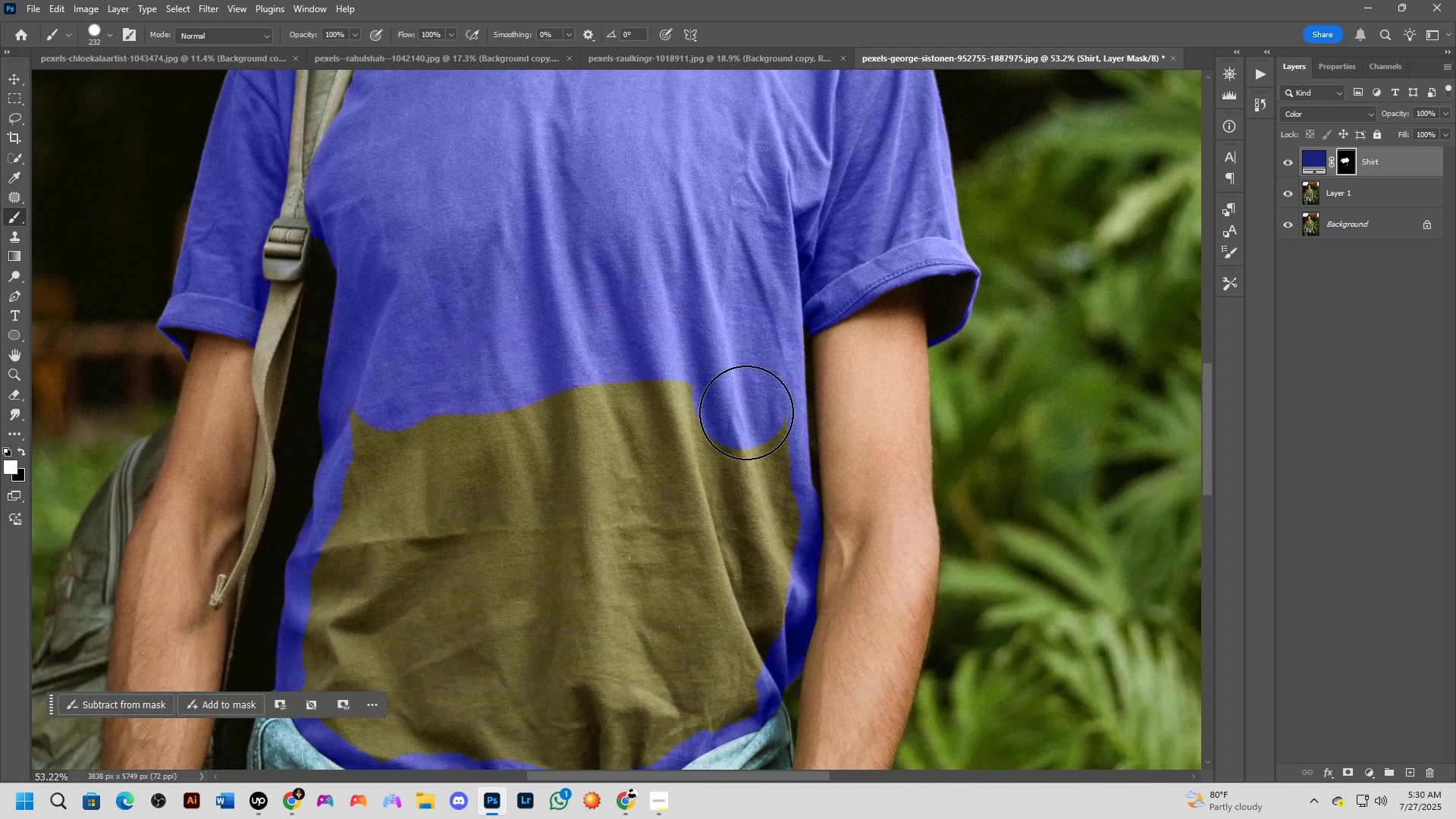 
left_click_drag(start_coordinate=[763, 651], to_coordinate=[720, 375])
 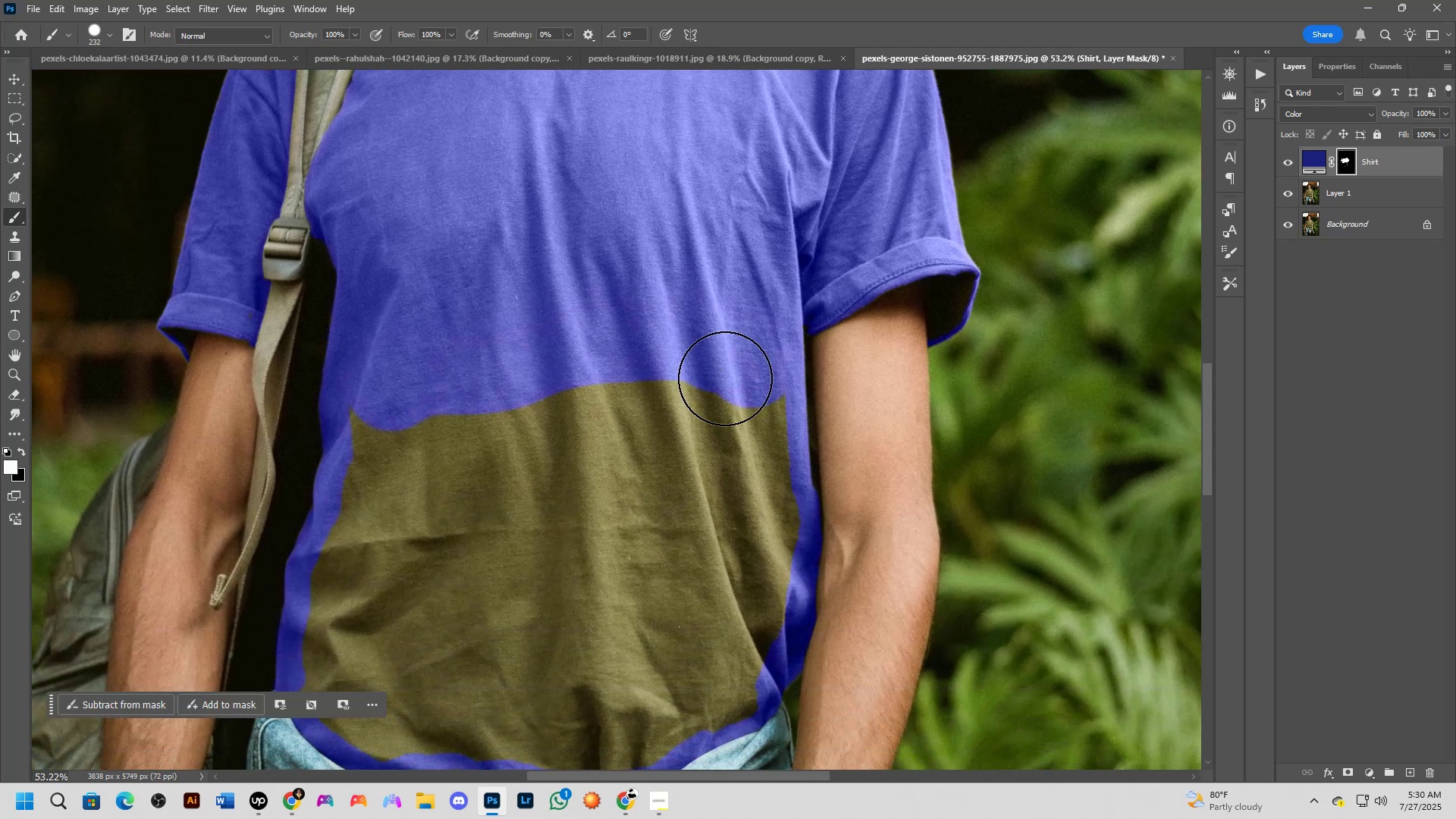 
left_click_drag(start_coordinate=[739, 394], to_coordinate=[727, 676])
 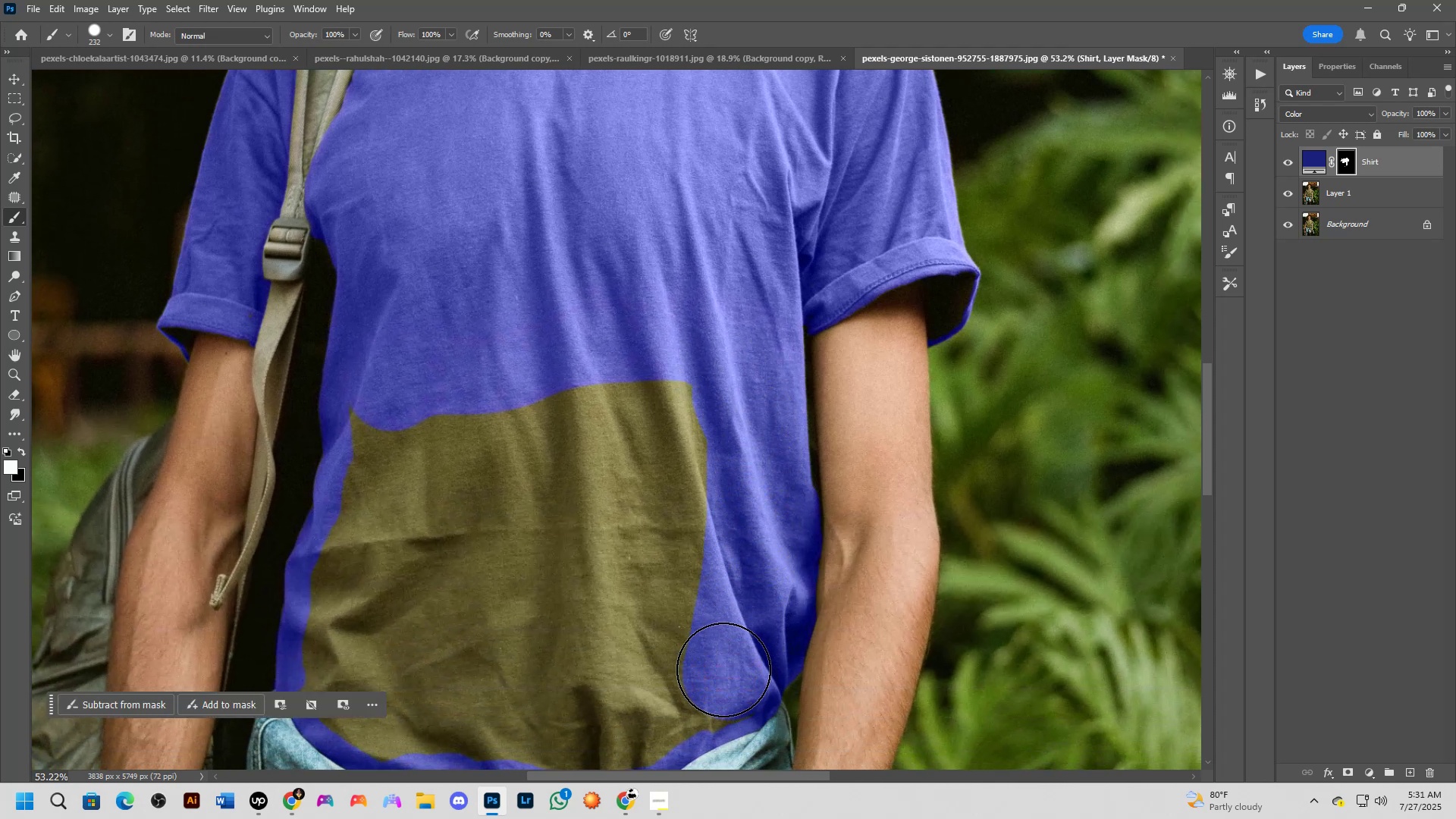 
hold_key(key=Space, duration=0.72)
 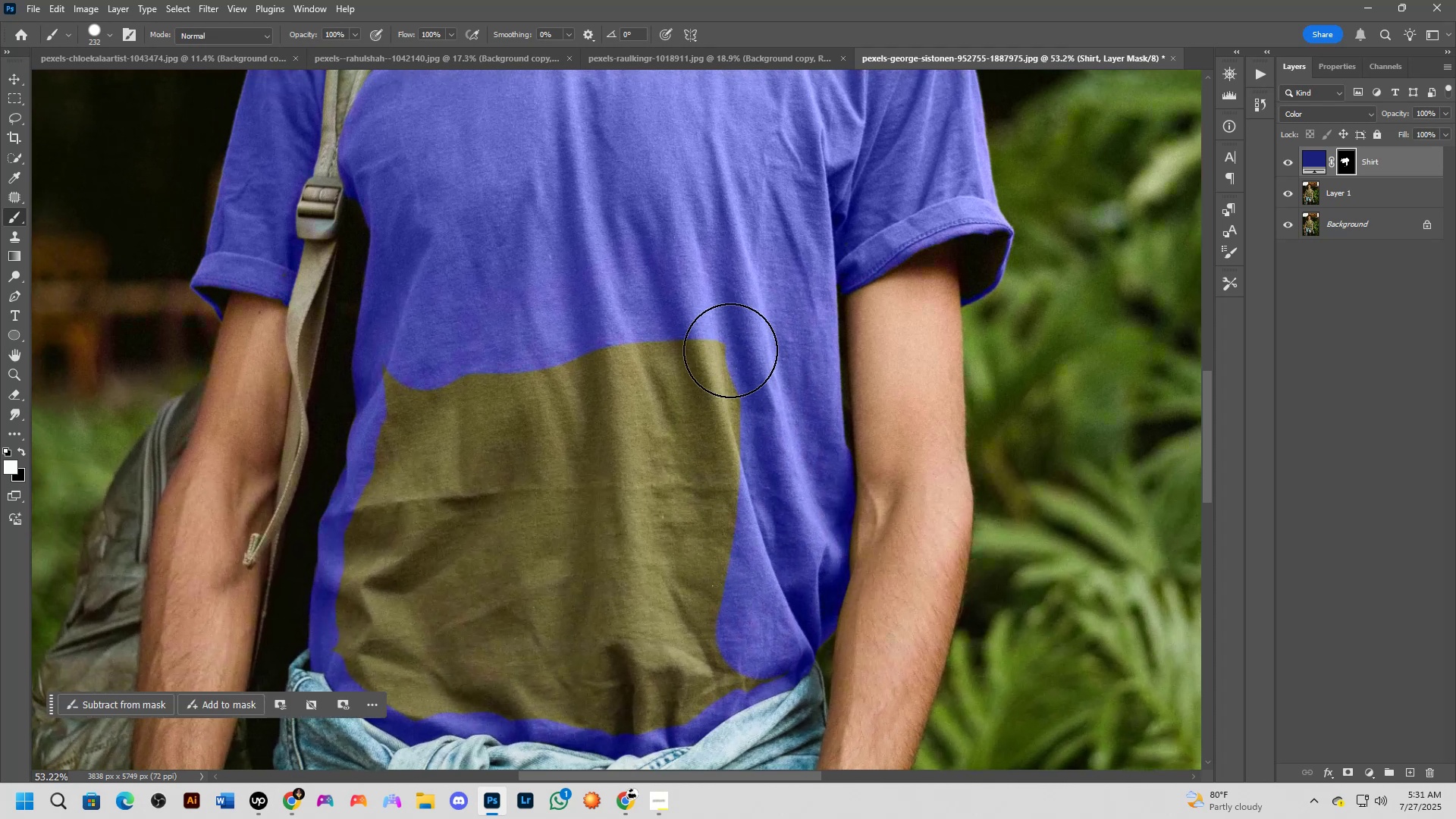 
left_click_drag(start_coordinate=[691, 623], to_coordinate=[724, 582])
 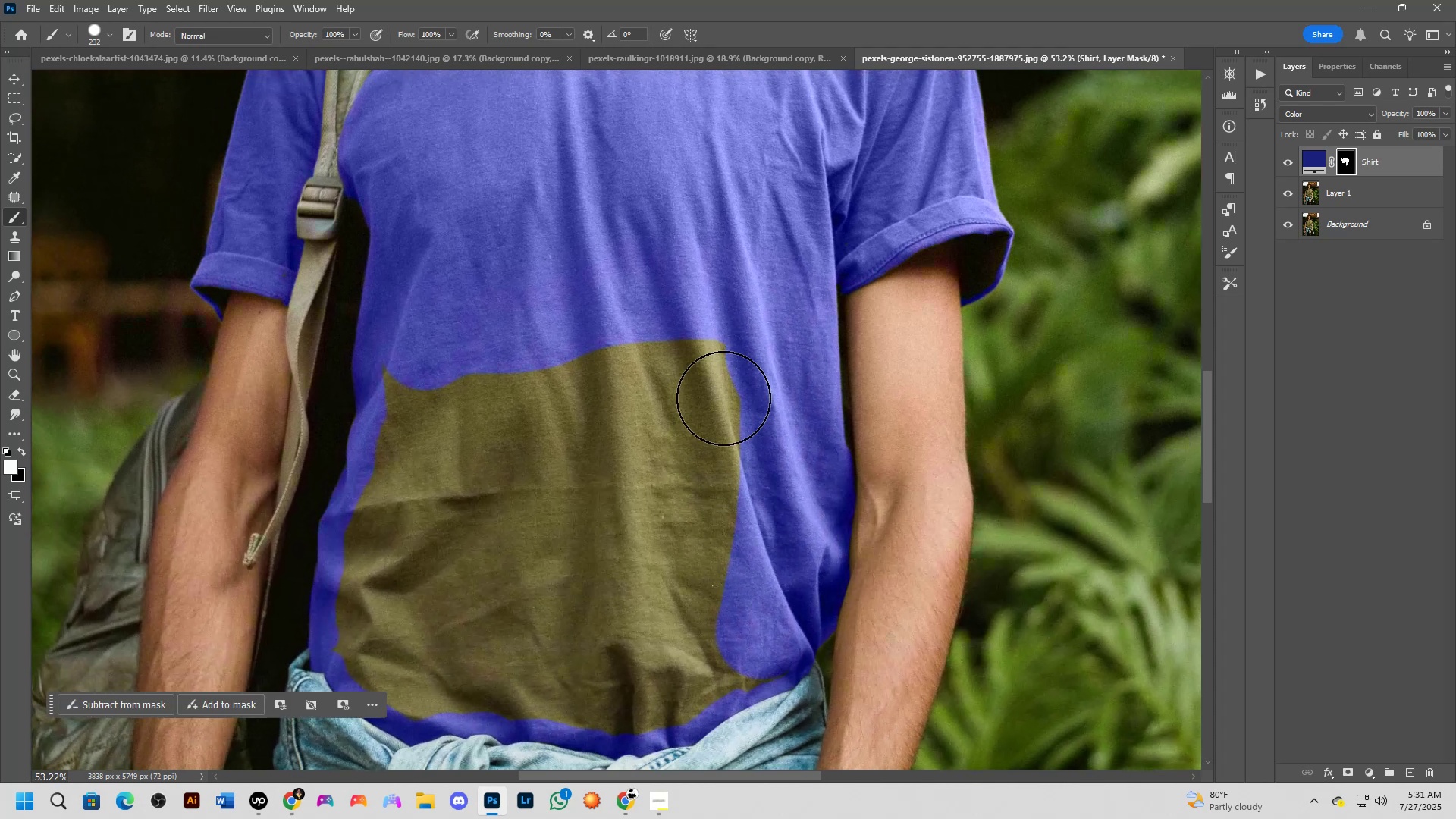 
left_click_drag(start_coordinate=[728, 348], to_coordinate=[413, 654])
 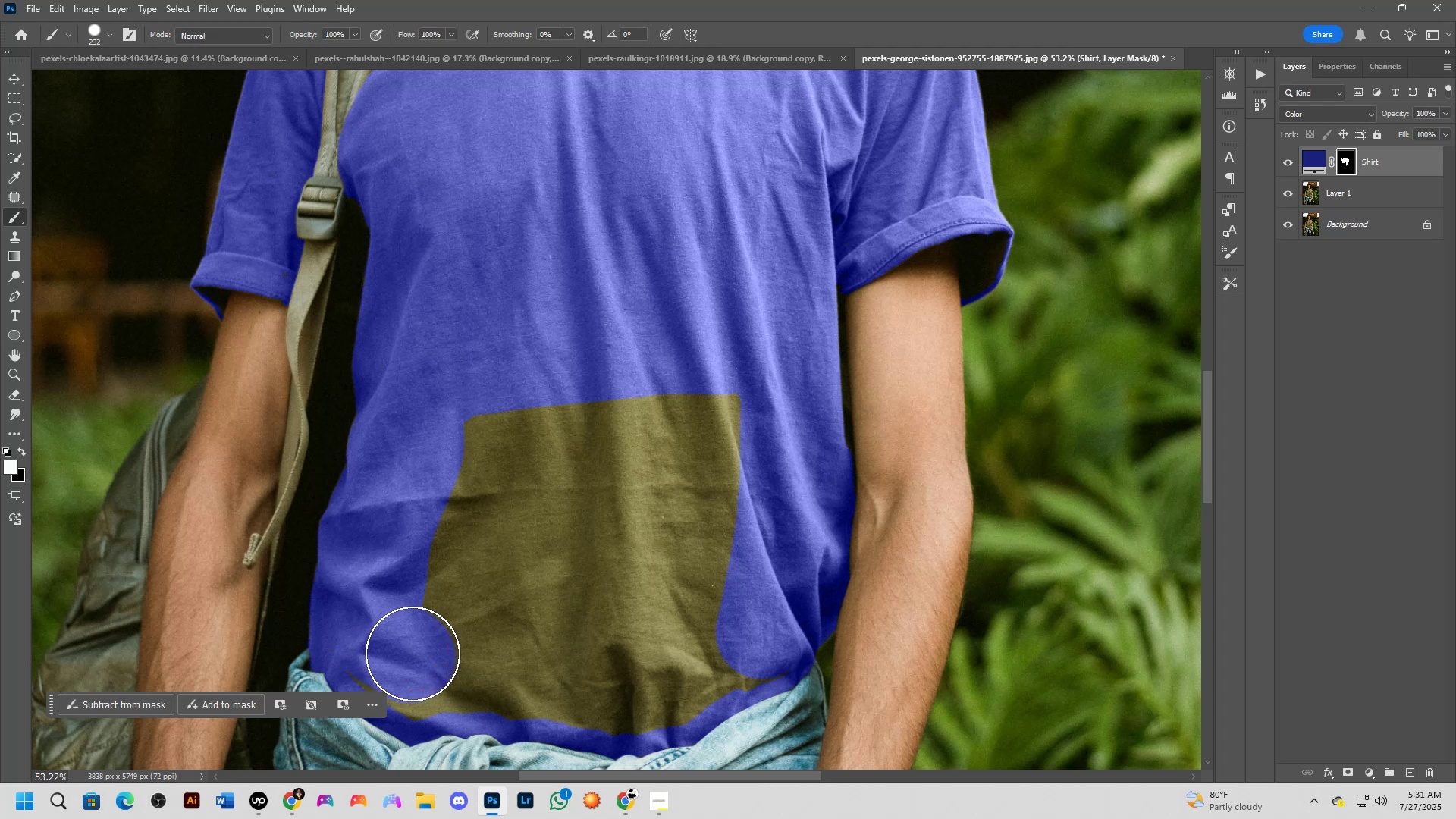 
hold_key(key=Space, duration=0.63)
 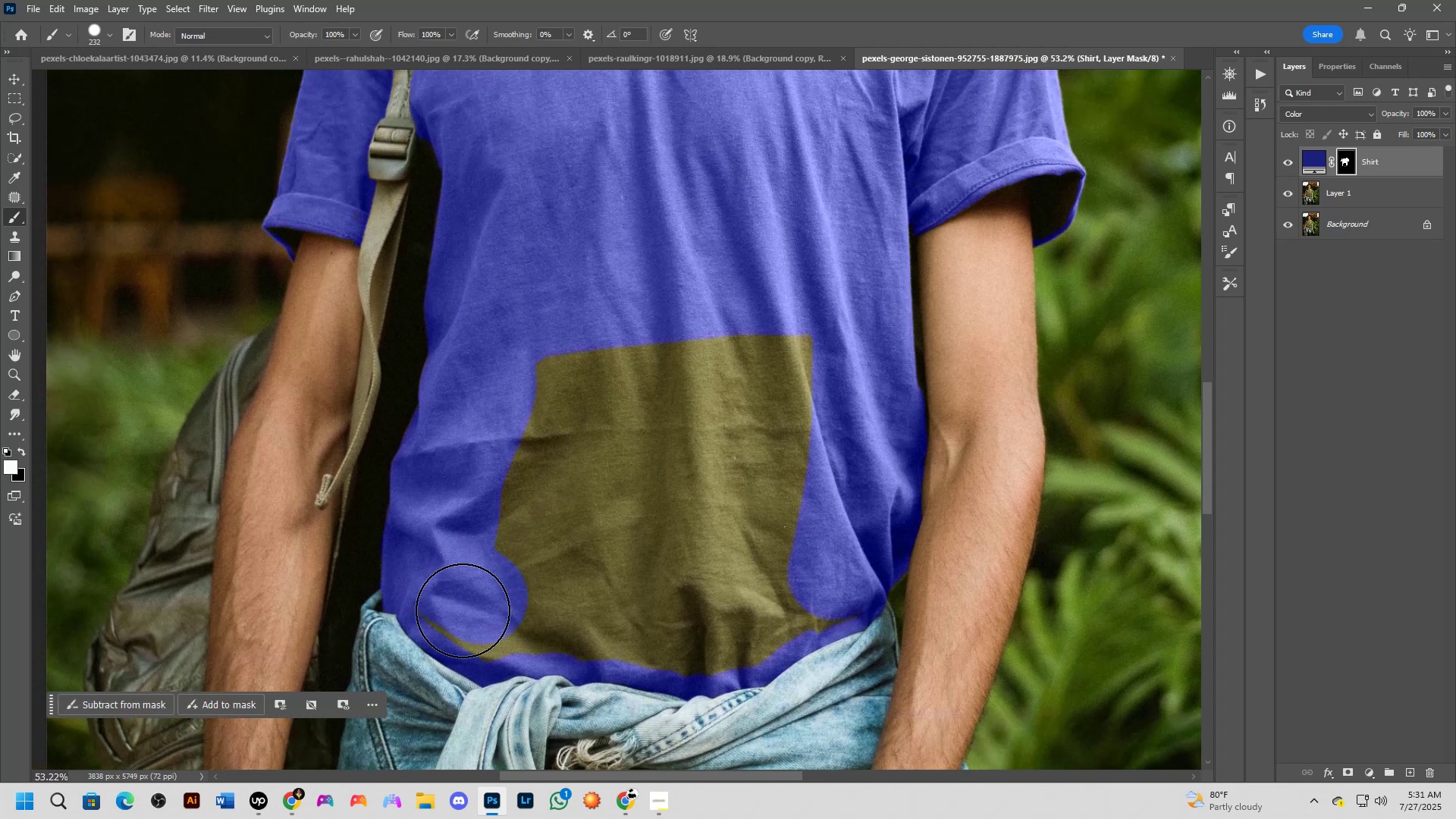 
left_click_drag(start_coordinate=[449, 590], to_coordinate=[521, 531])
 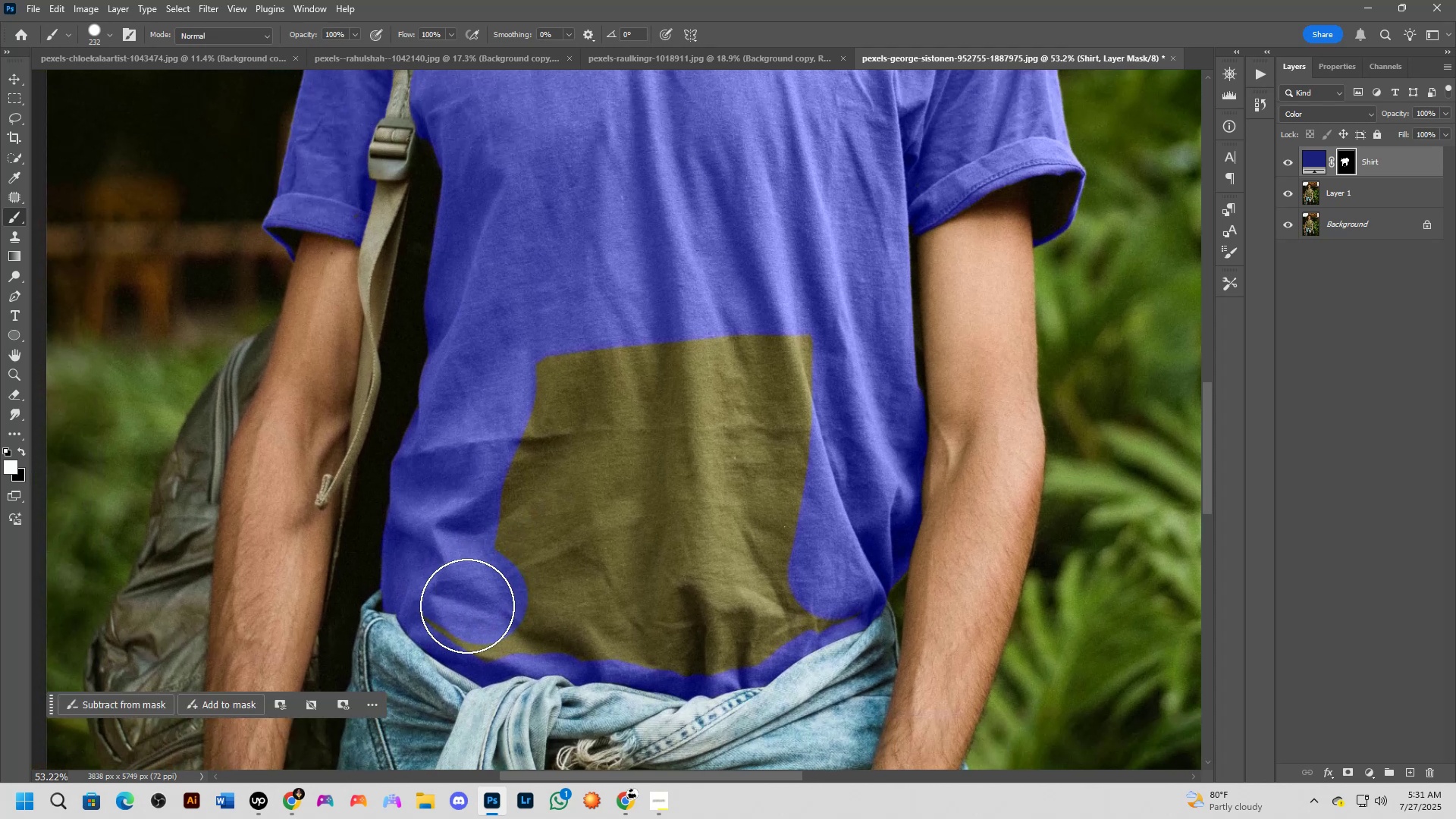 
left_click_drag(start_coordinate=[463, 610], to_coordinate=[584, 523])
 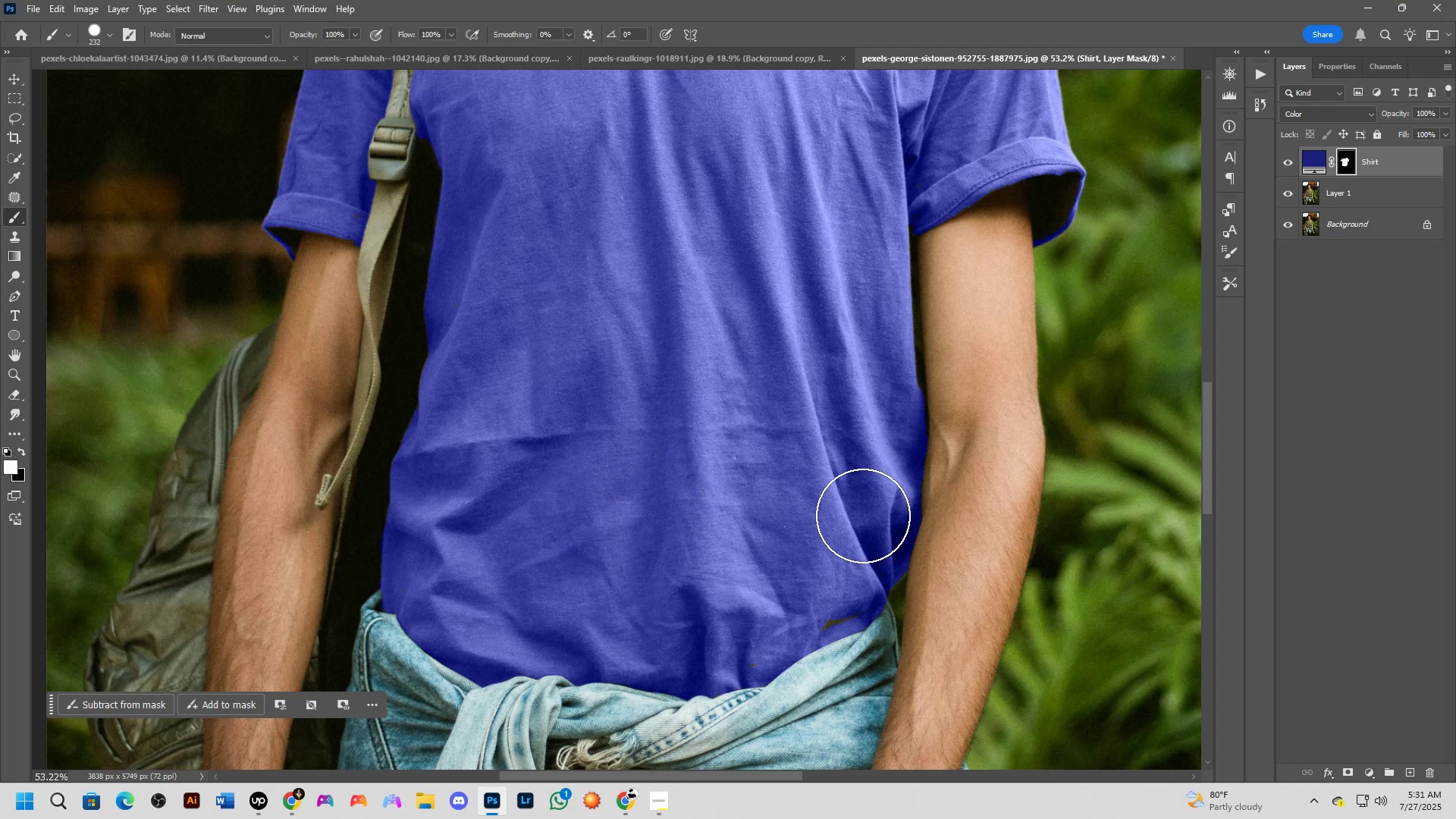 
left_click([798, 602])
 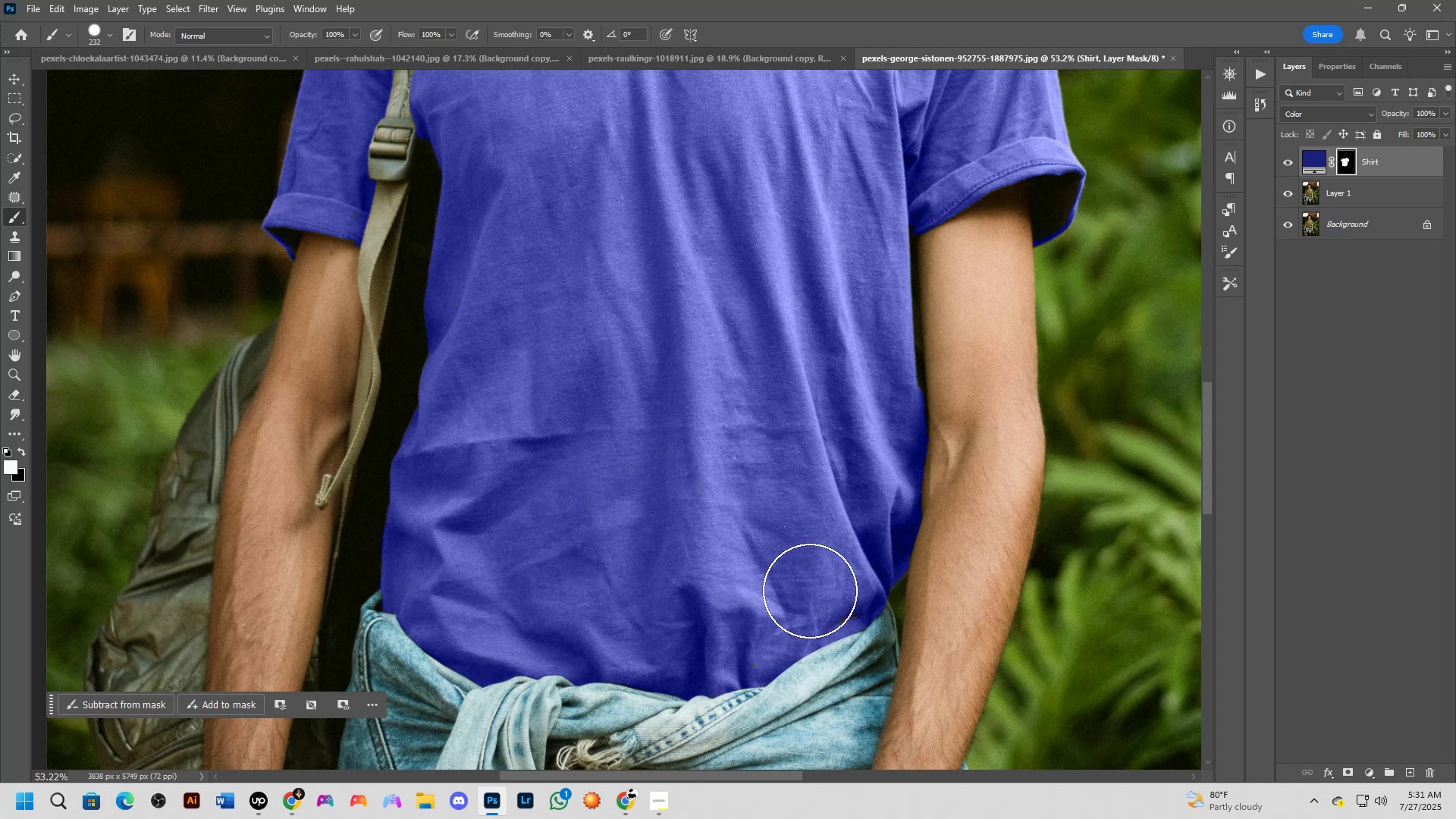 
left_click([817, 588])
 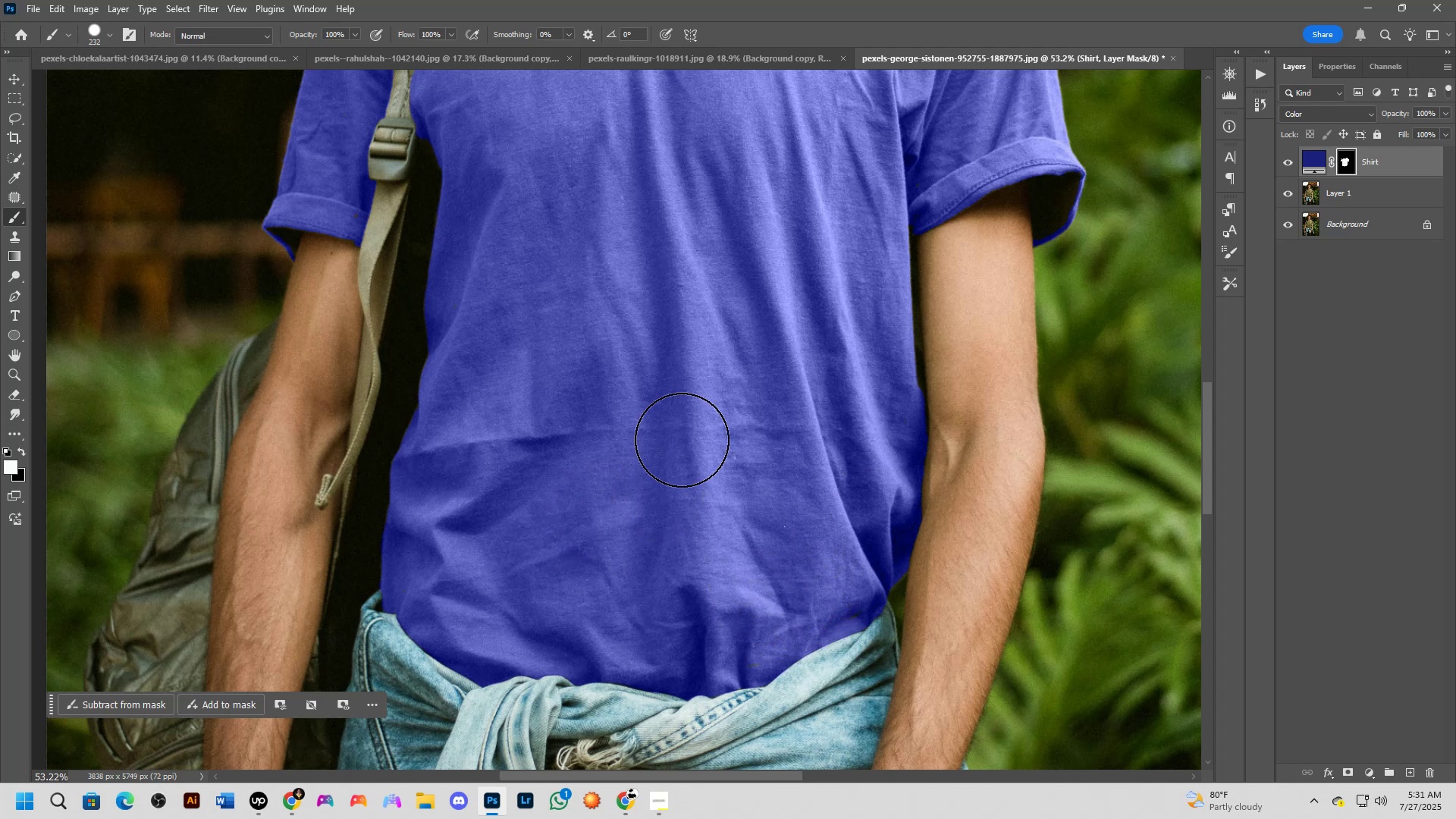 
hold_key(key=Space, duration=1.52)
 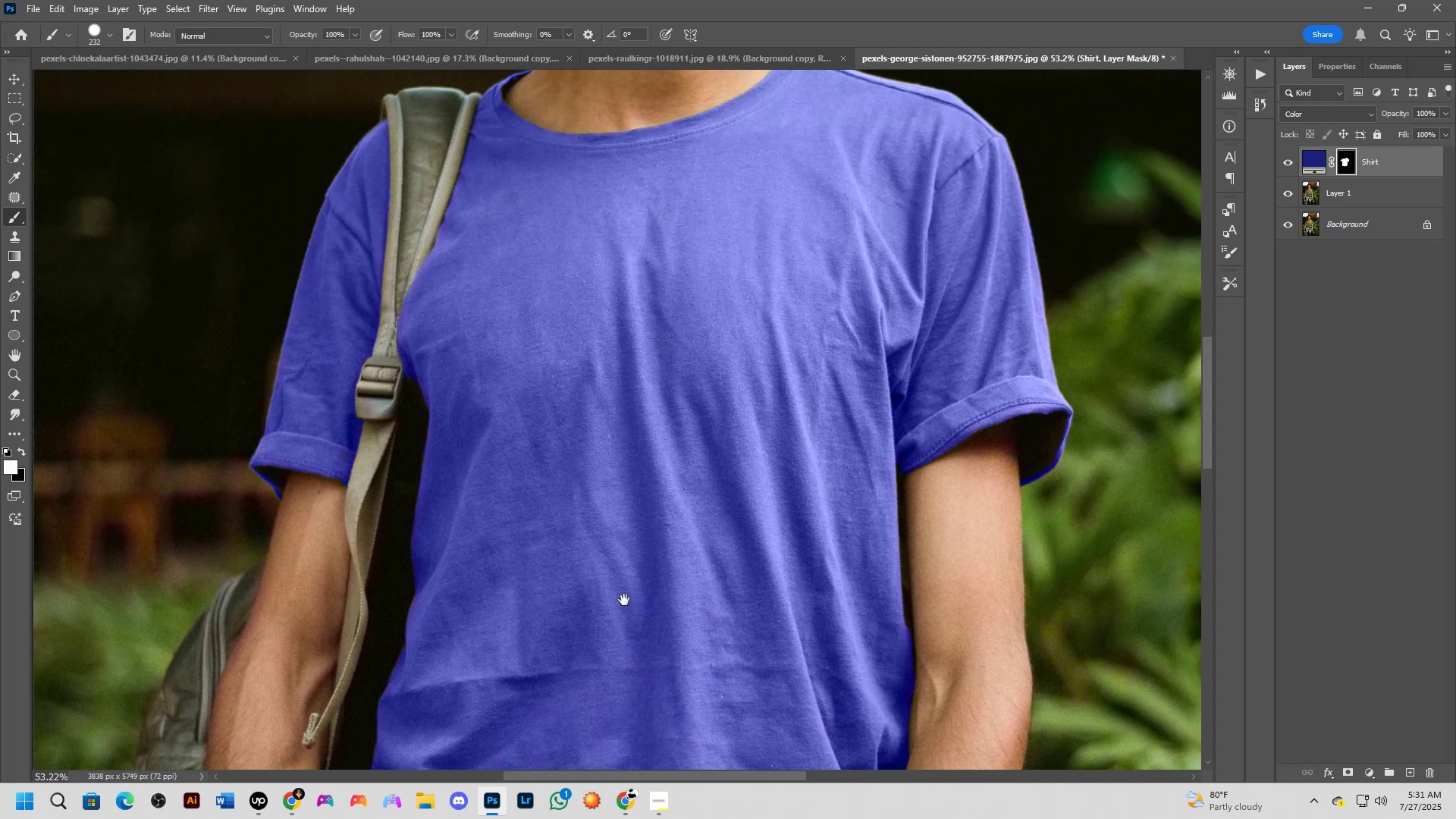 
left_click_drag(start_coordinate=[637, 361], to_coordinate=[594, 689])
 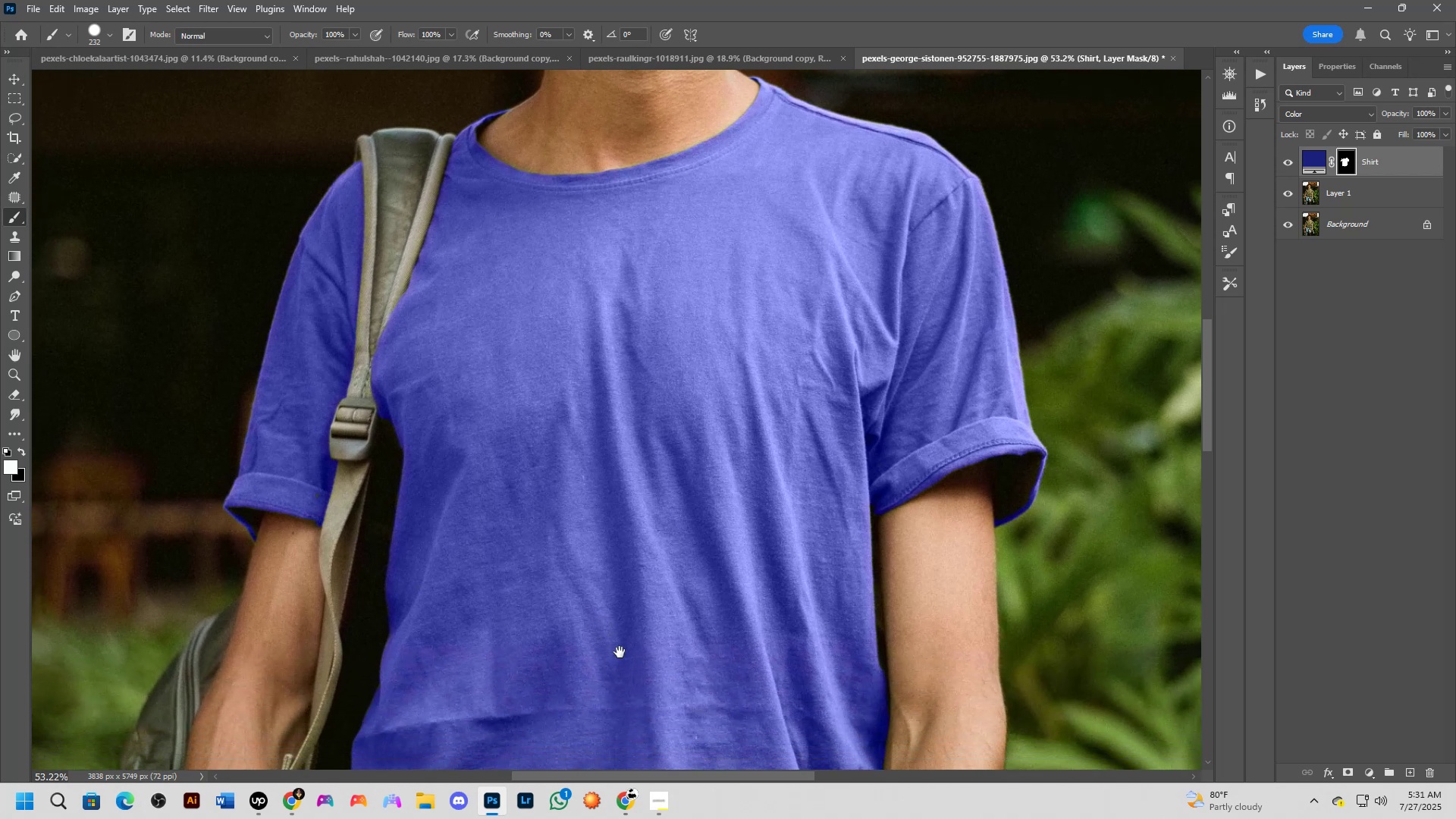 
hold_key(key=Space, duration=1.53)
 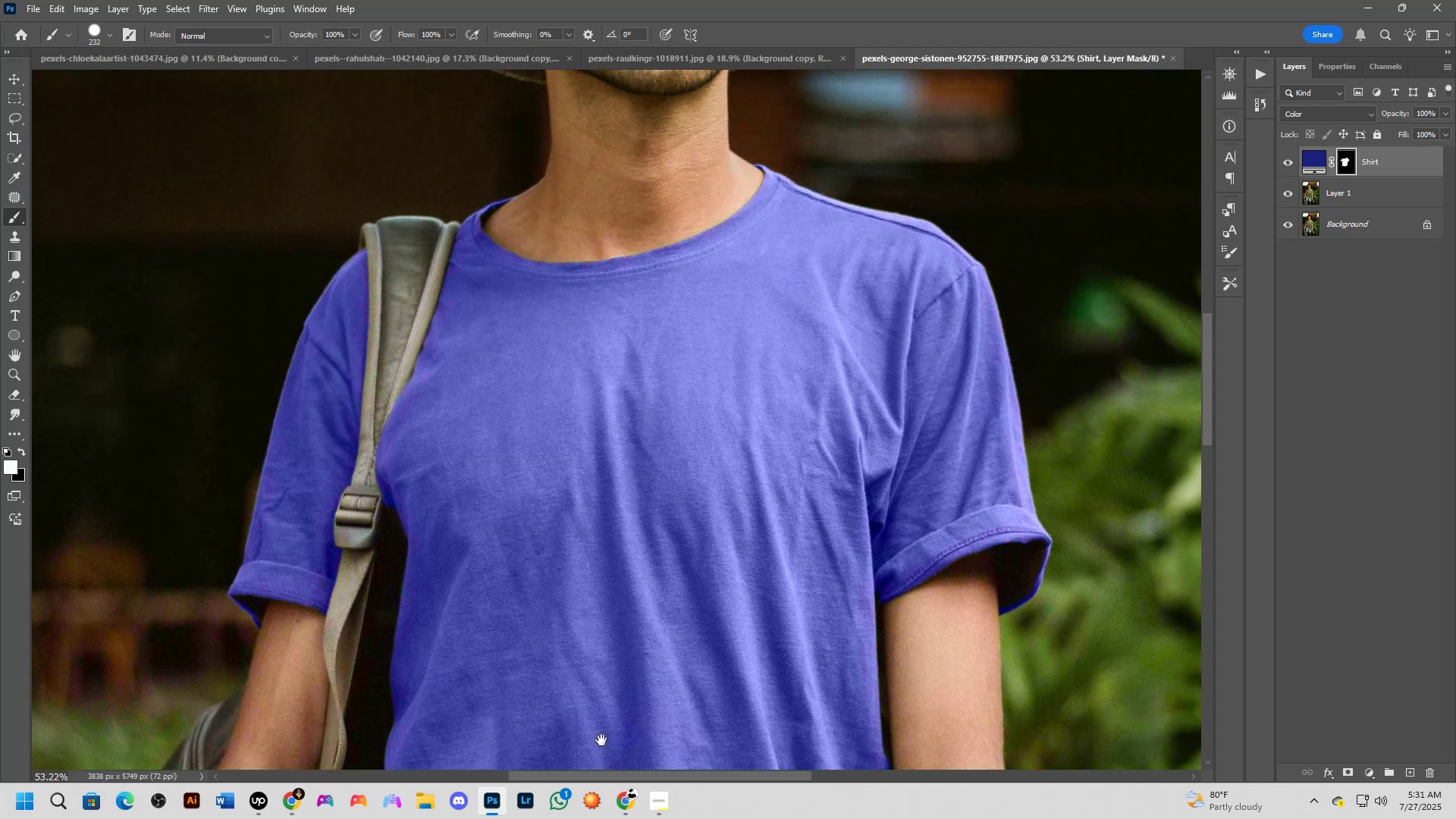 
hold_key(key=Space, duration=1.5)
 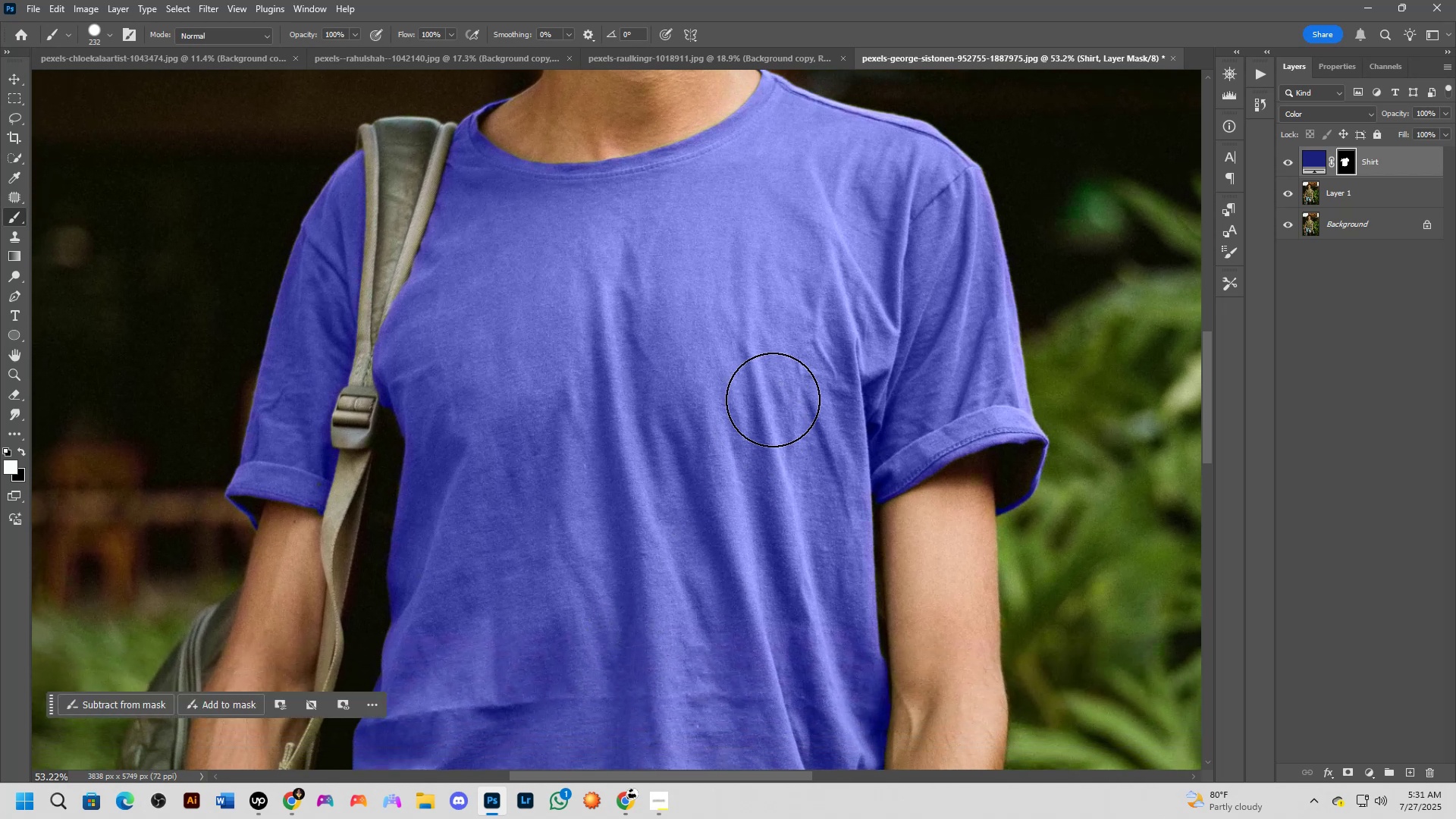 
left_click_drag(start_coordinate=[836, 326], to_coordinate=[678, 364])
 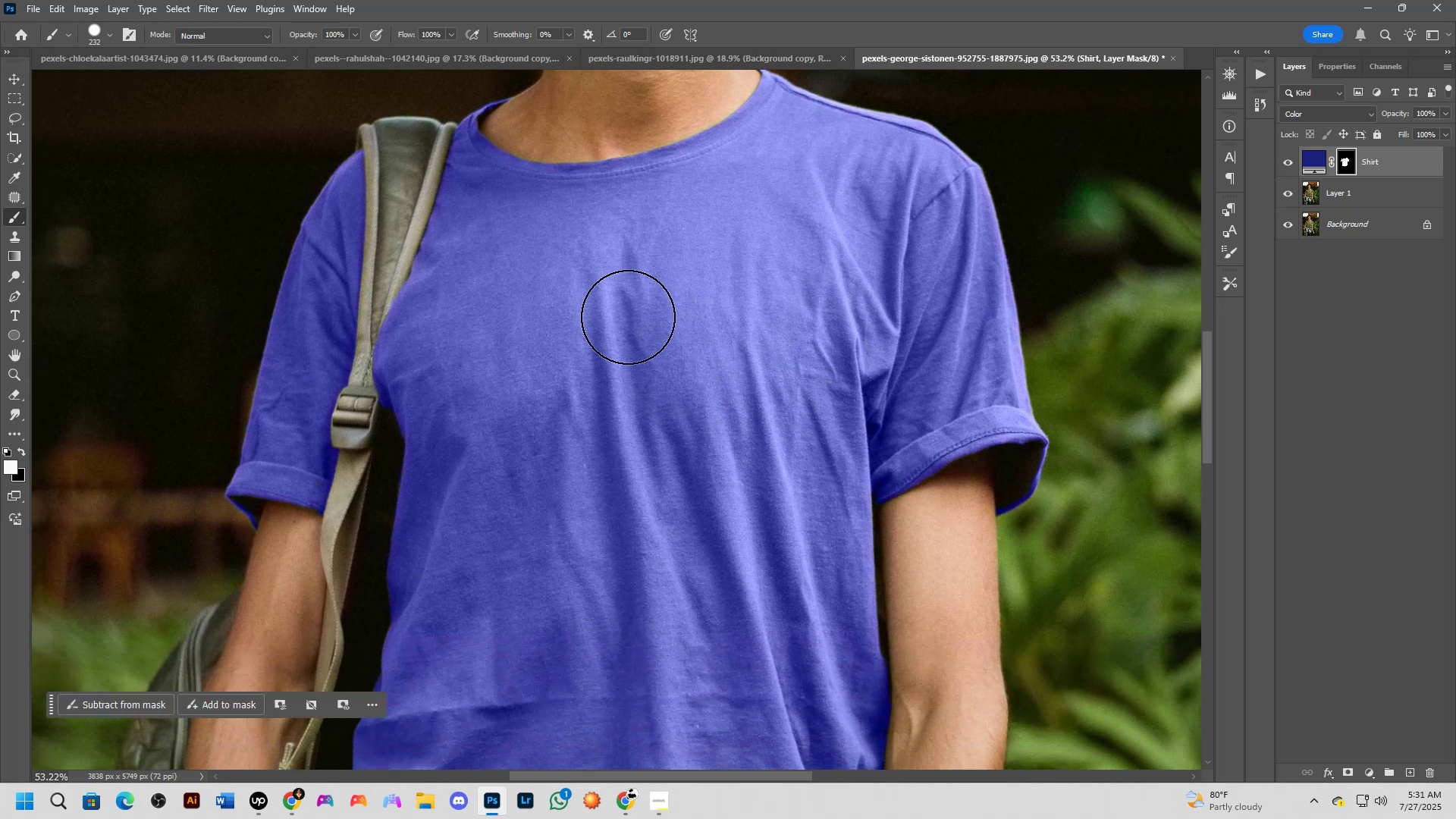 
left_click([620, 313])
 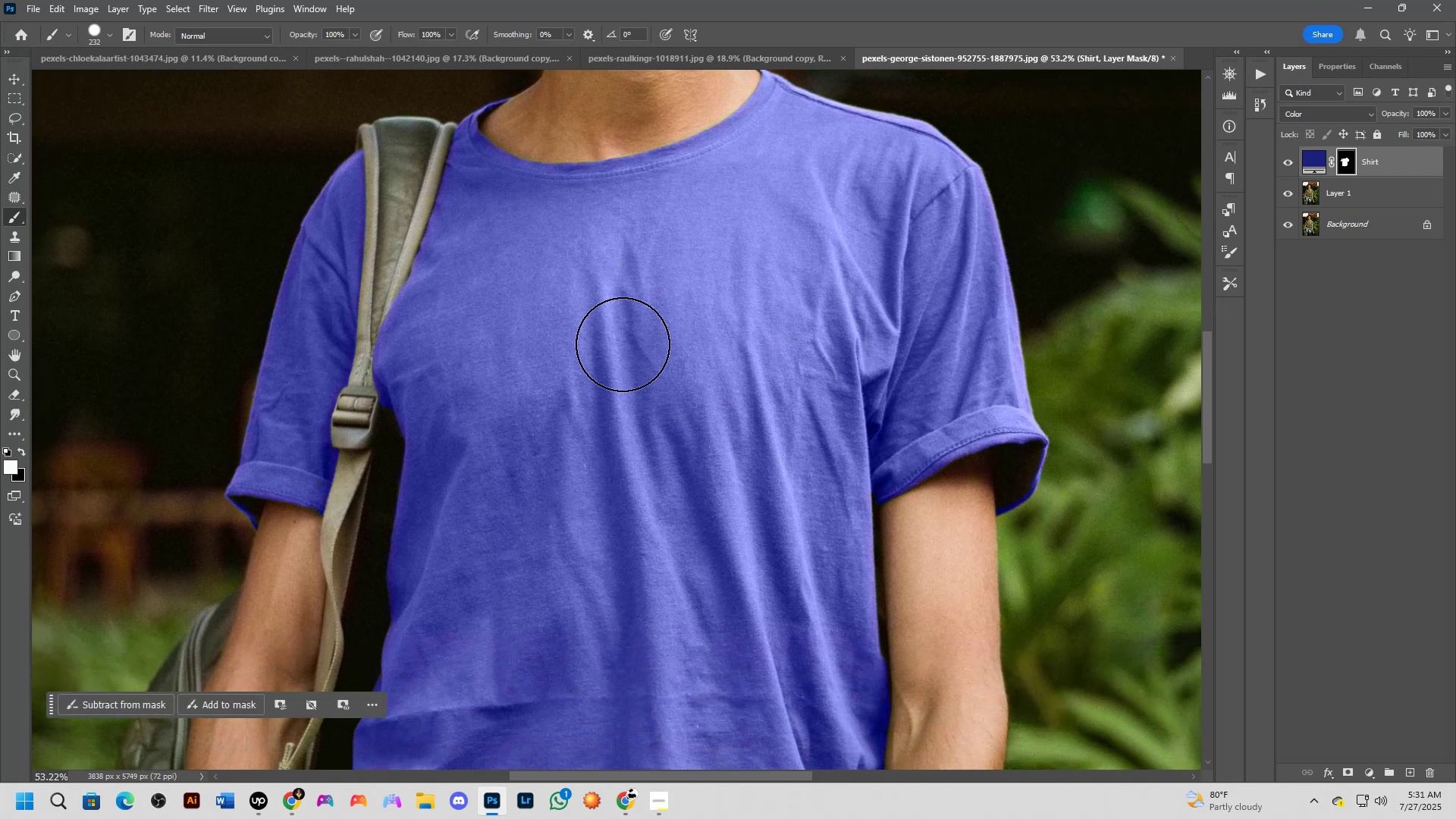 
scroll: coordinate [629, 388], scroll_direction: down, amount: 9.0
 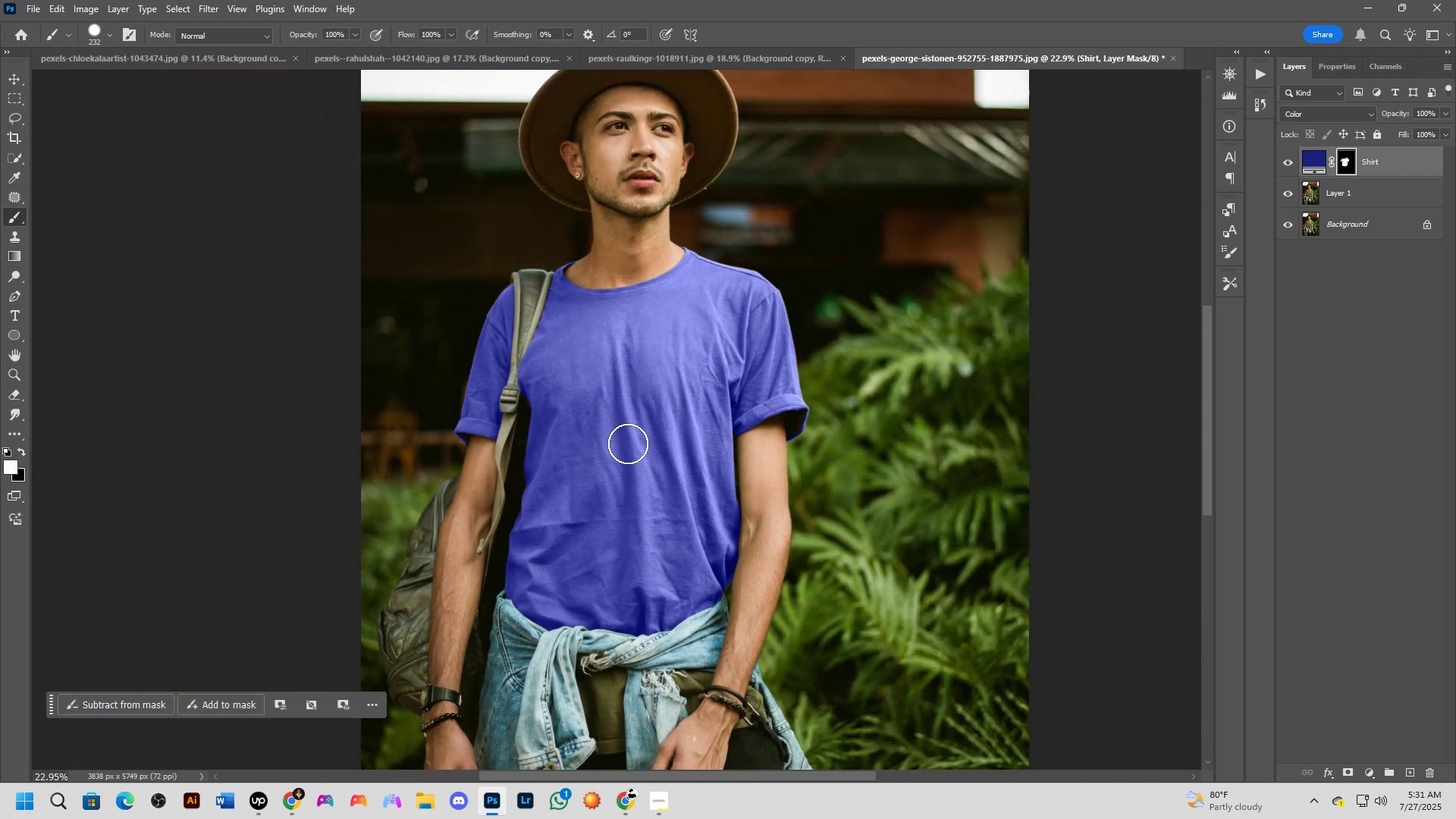 
scroll: coordinate [619, 466], scroll_direction: up, amount: 3.0
 